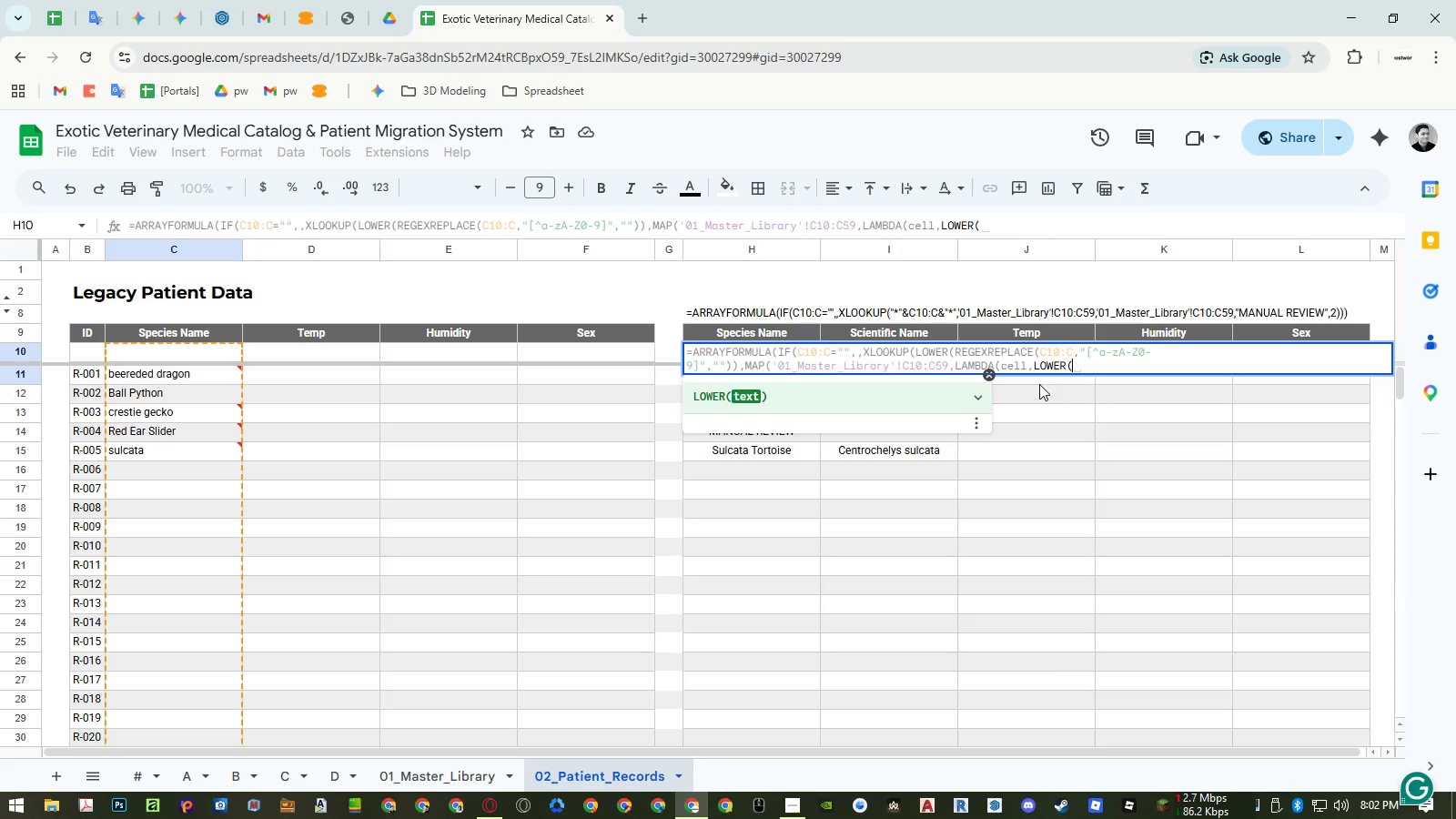 
type(regexre)
 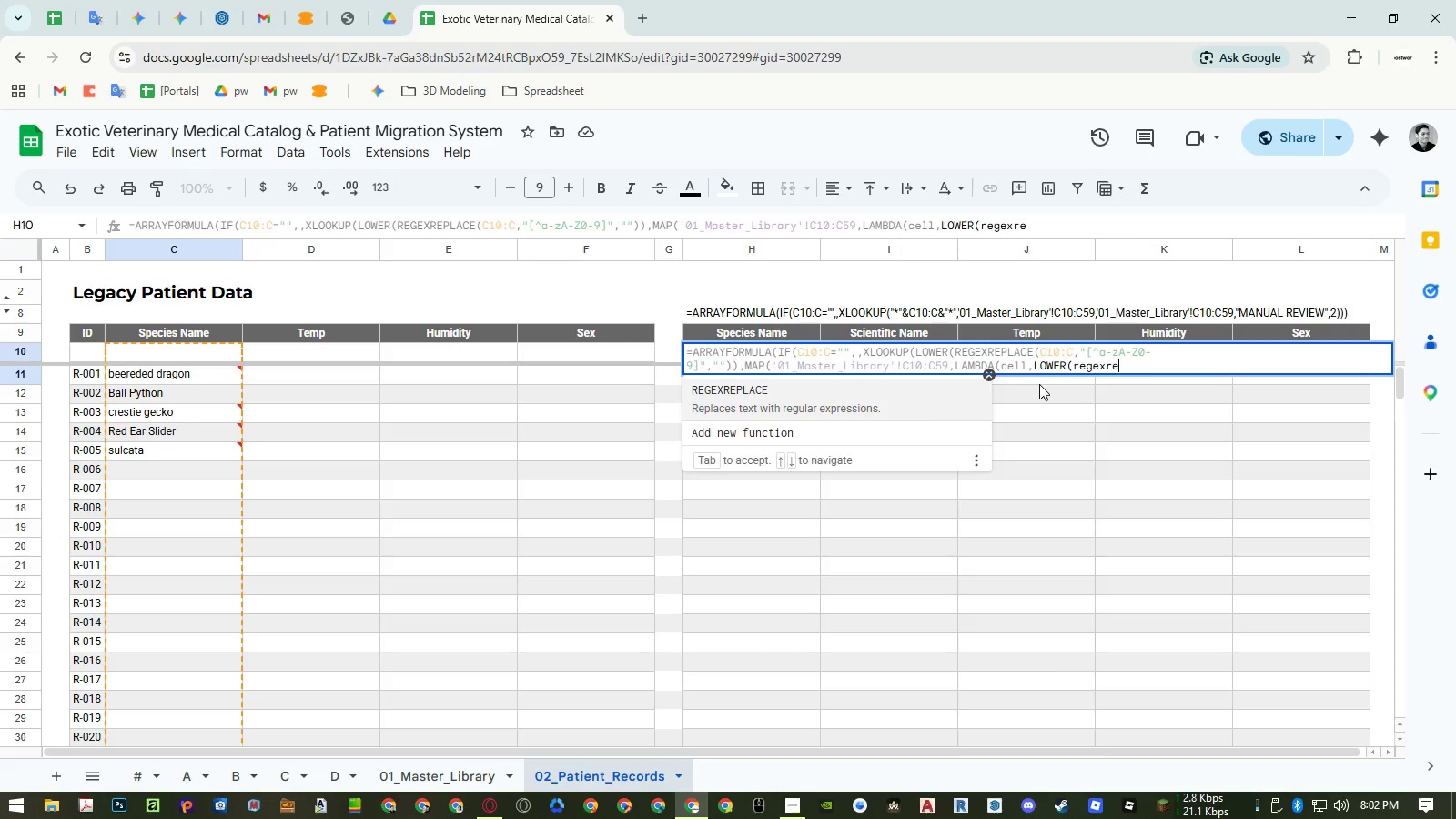 
key(Enter)
 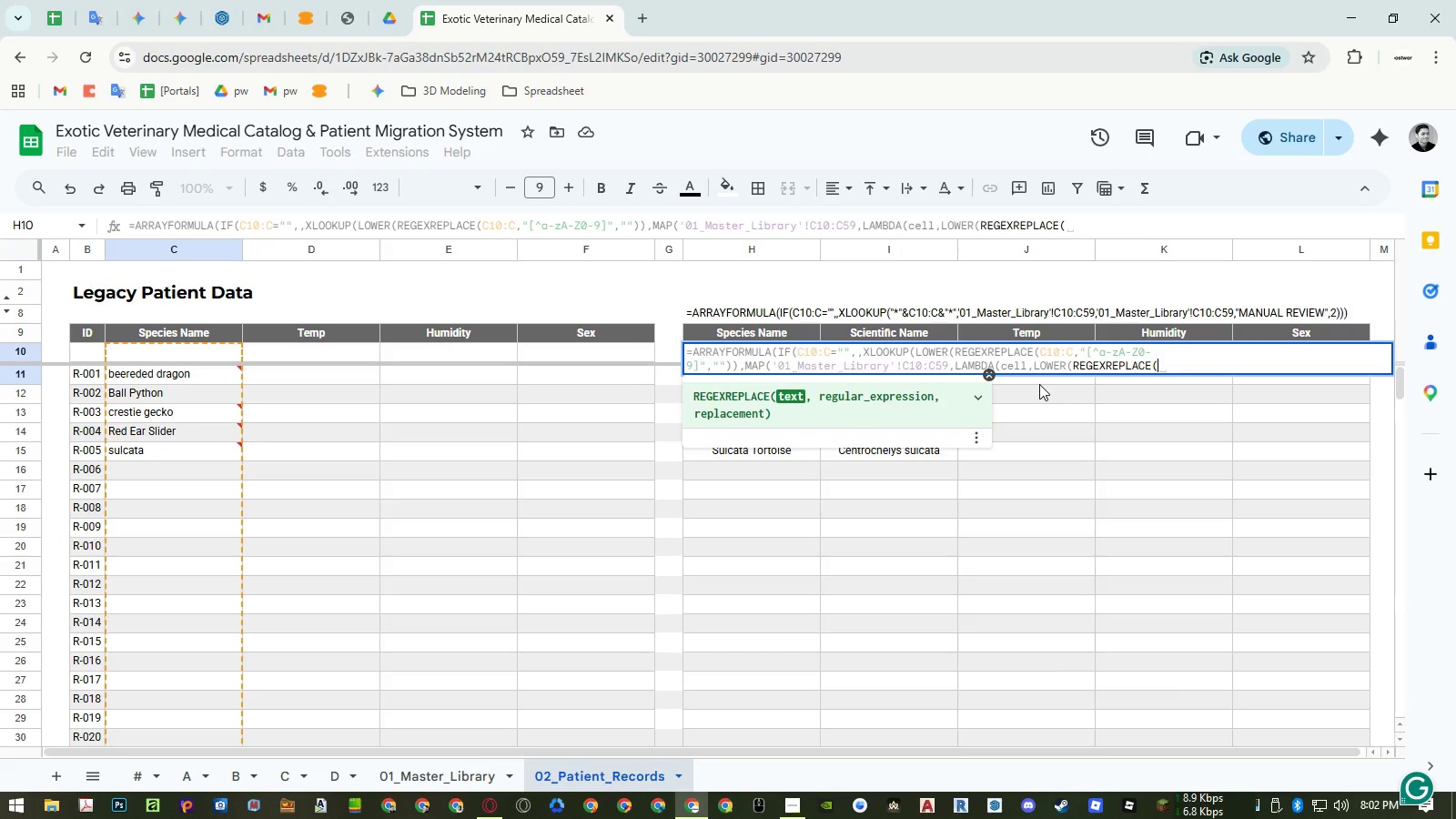 
type(to_t)
 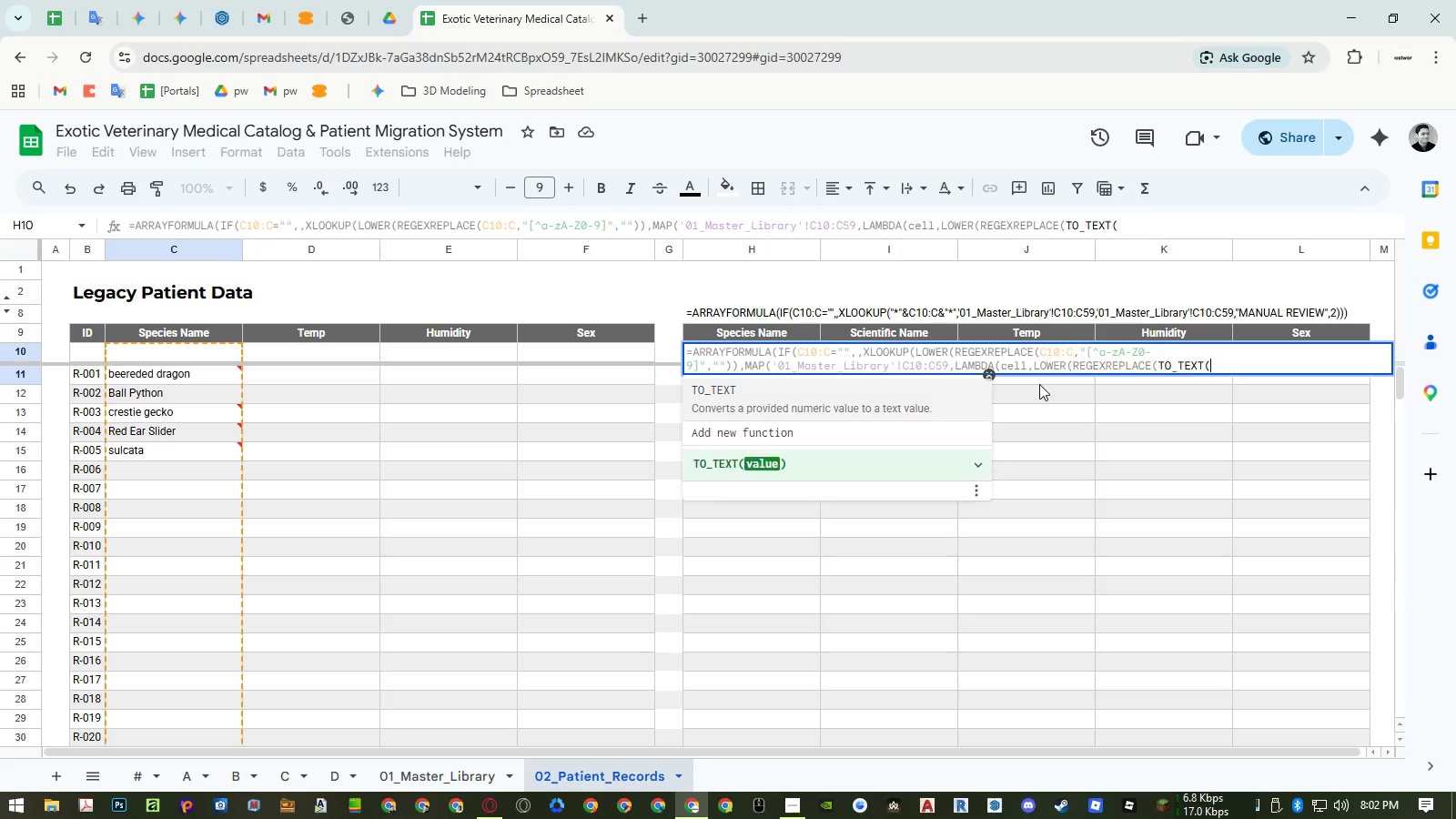 
 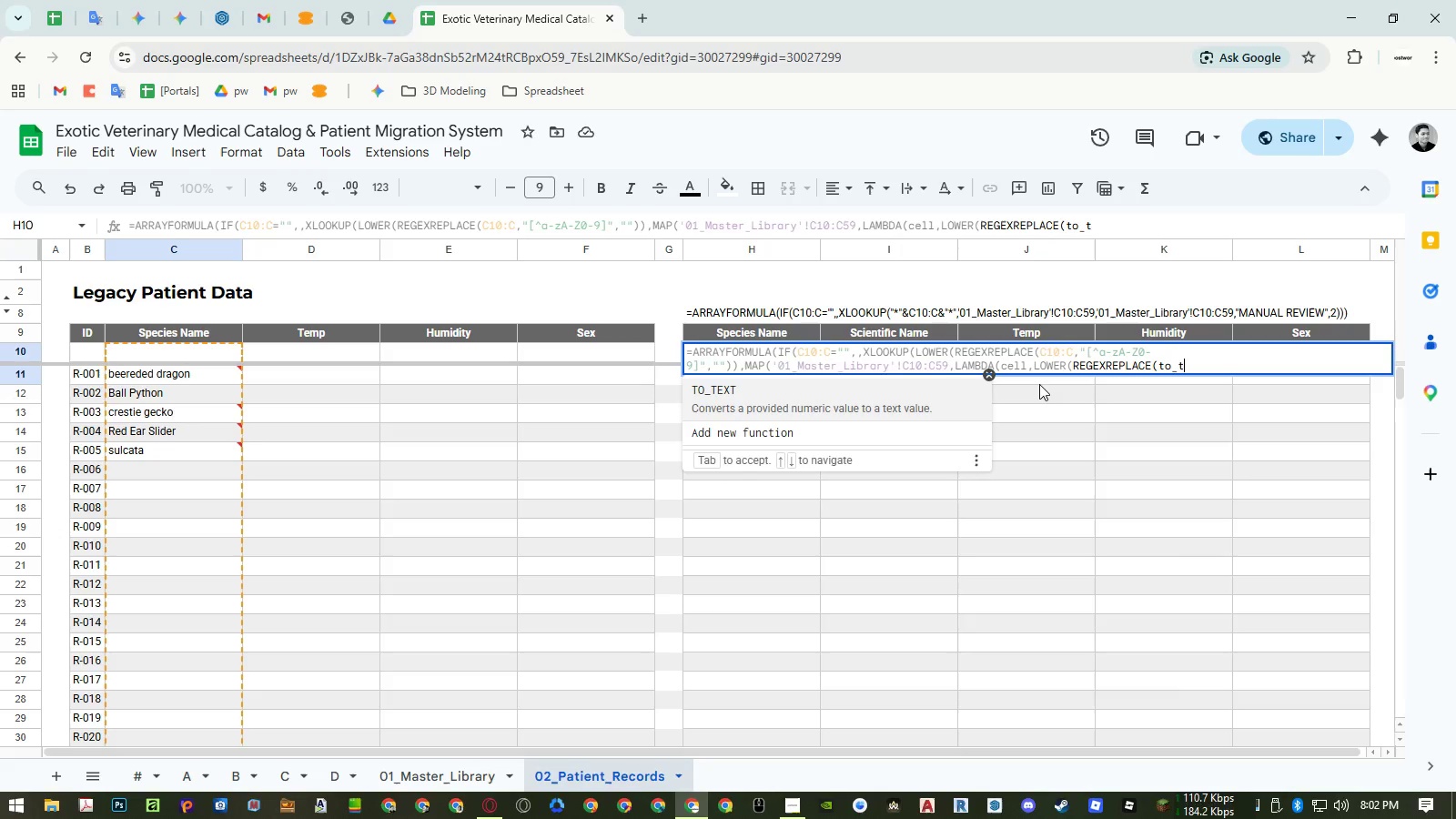 
key(Enter)
 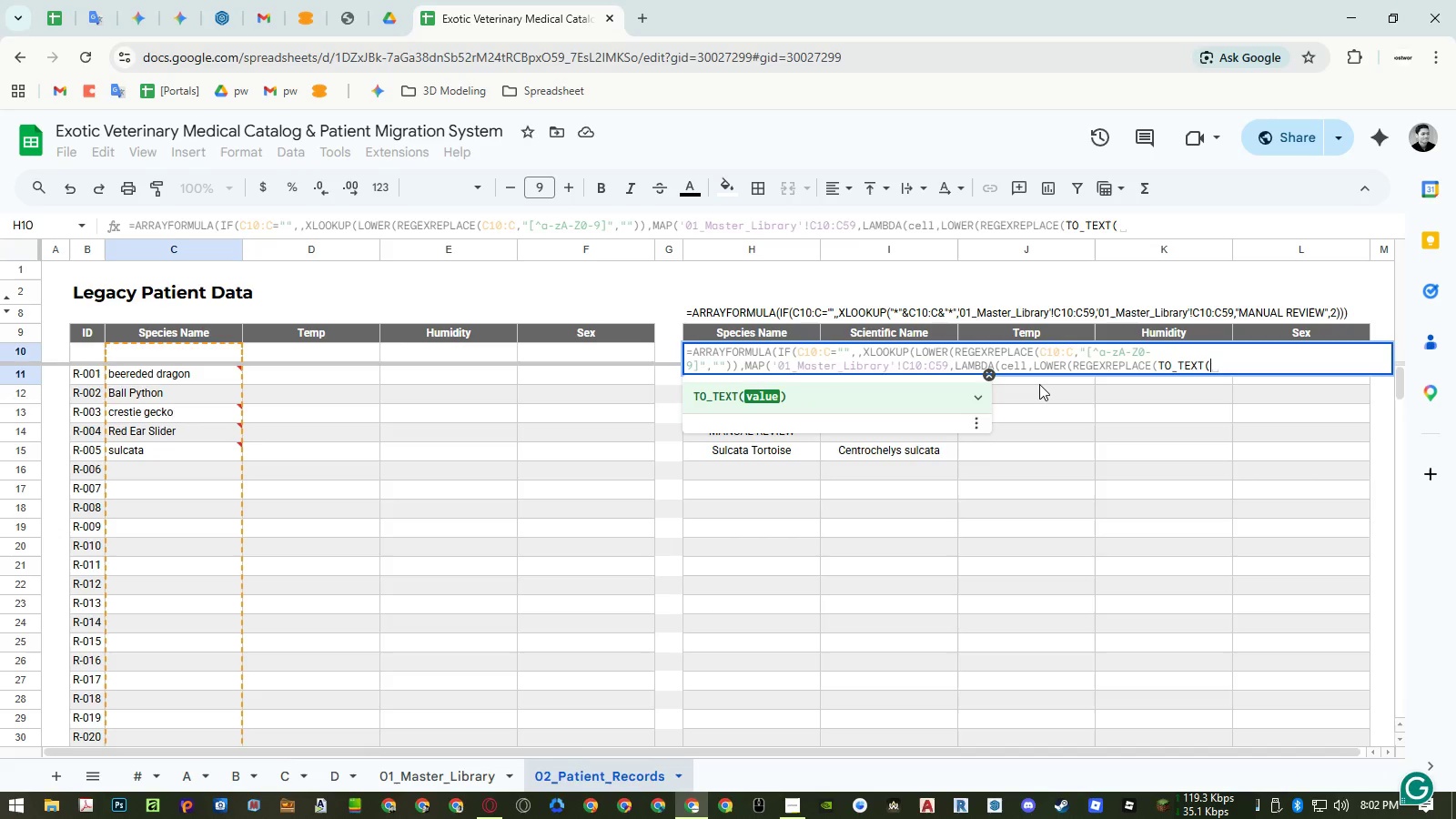 
type(cell),"[^a-zA-Z0-9]","")))),))
 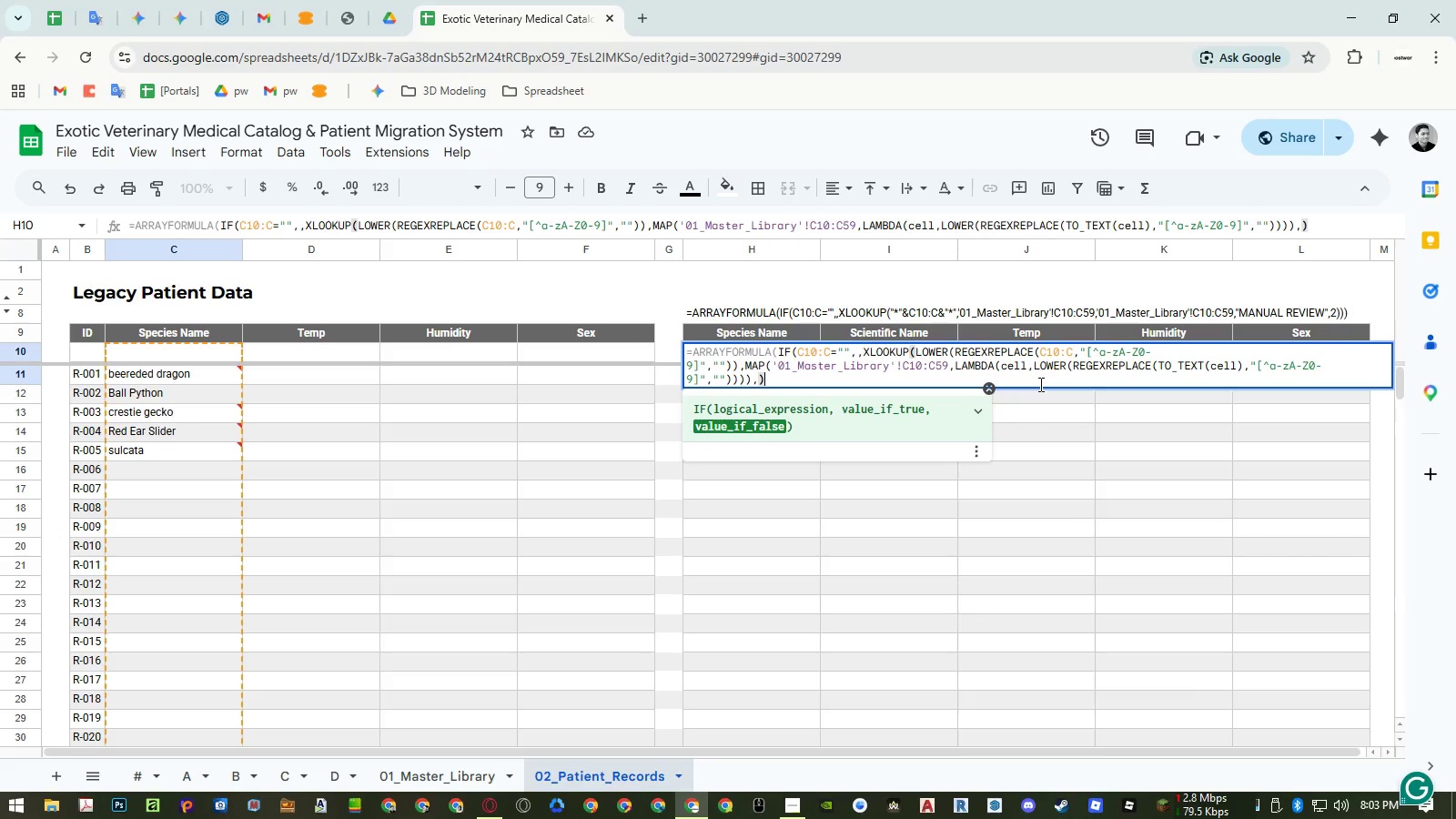 
key(Backspace)
 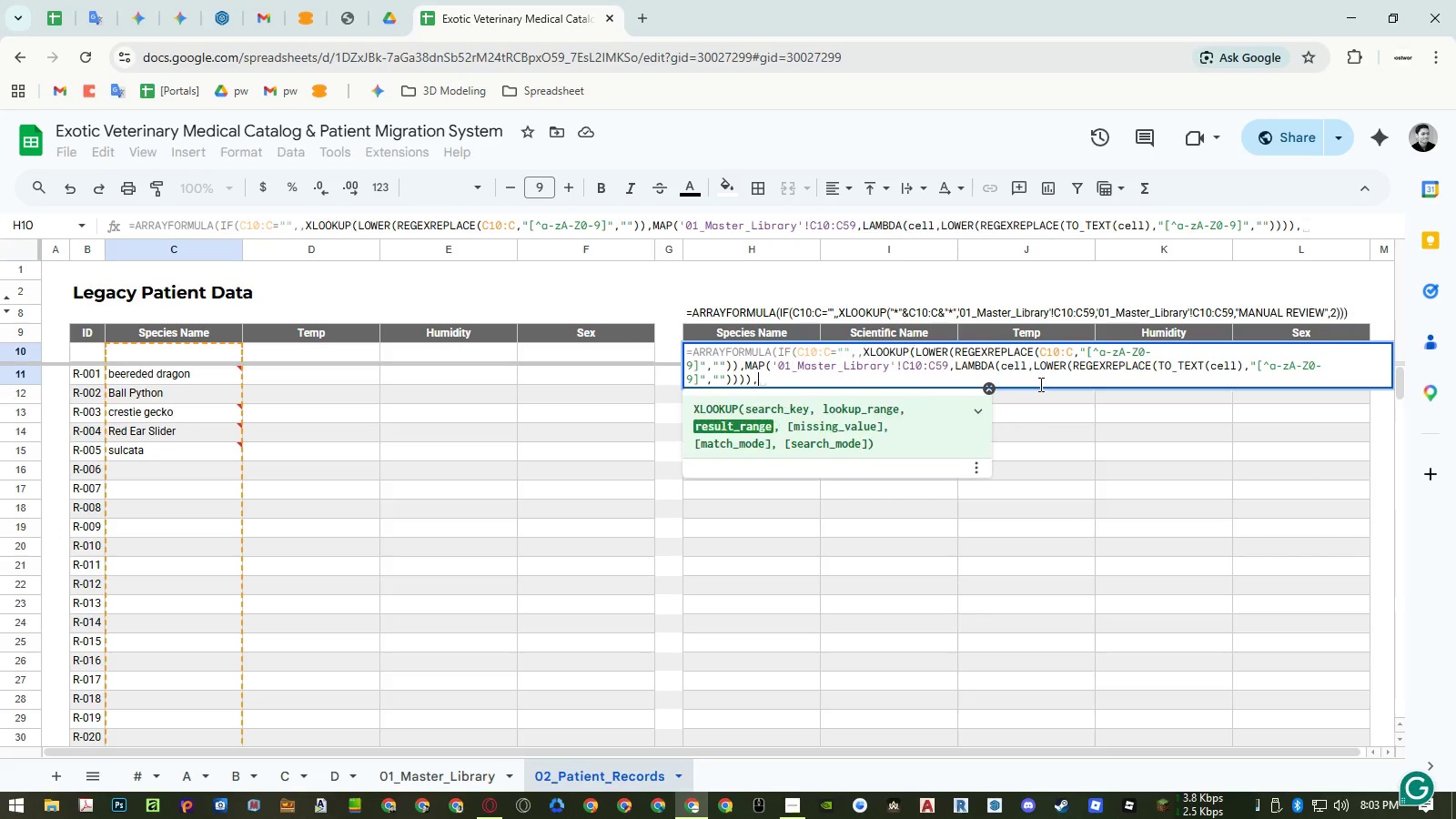 
key(Control+V)
 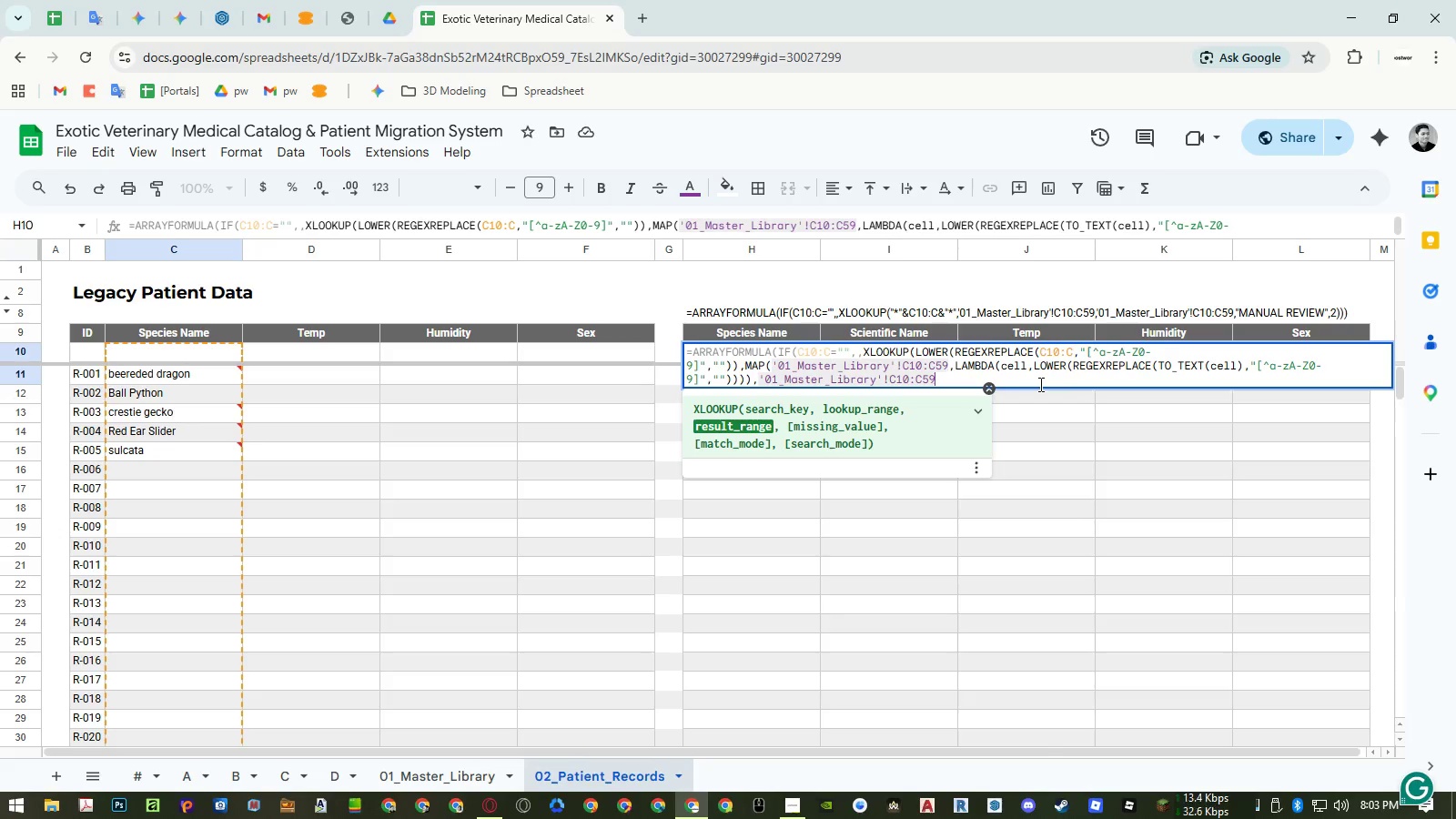 
type(,"MANUAL REVIEW",0))
 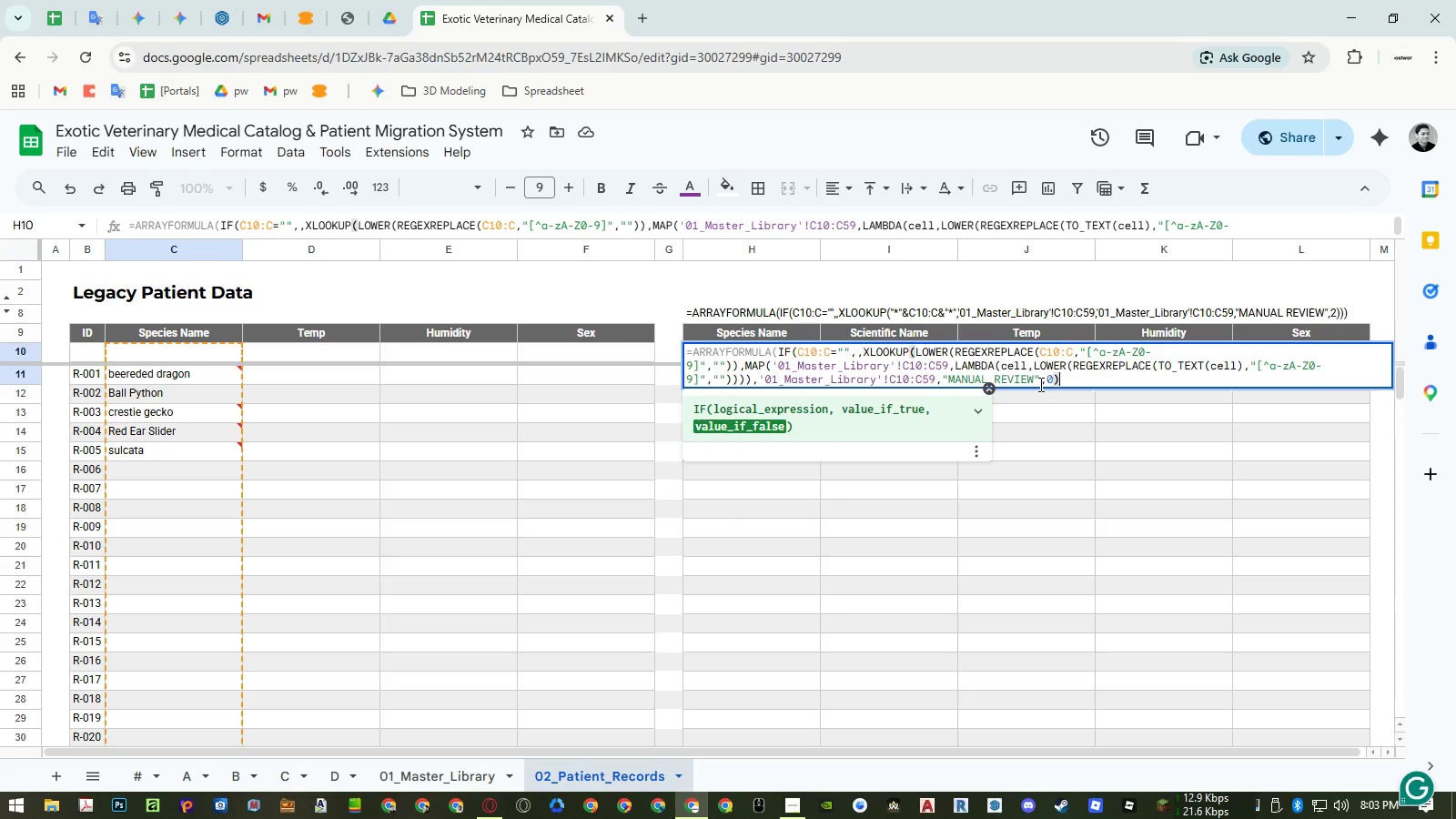 
key(Enter)
 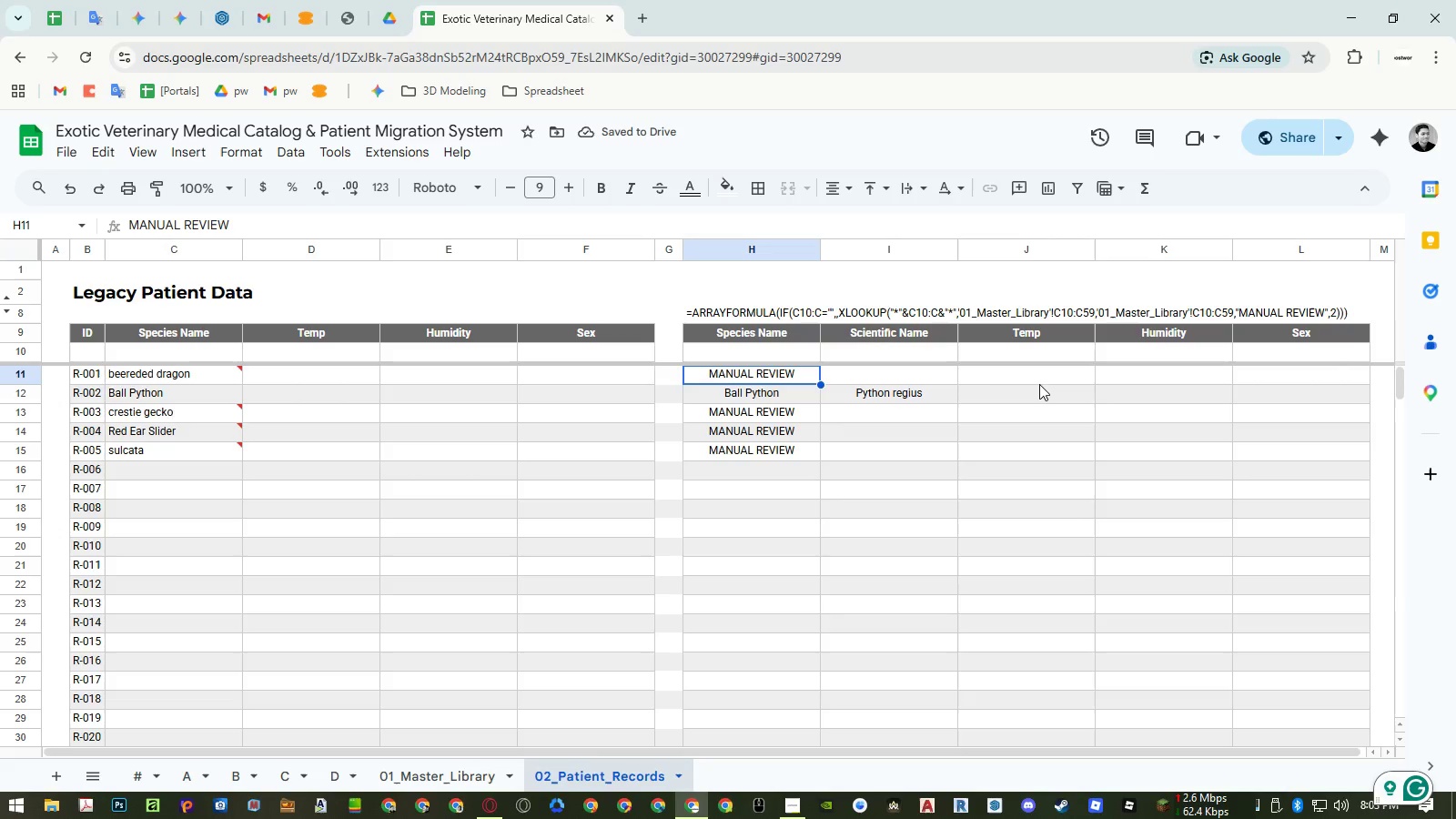 
wait(6.66)
 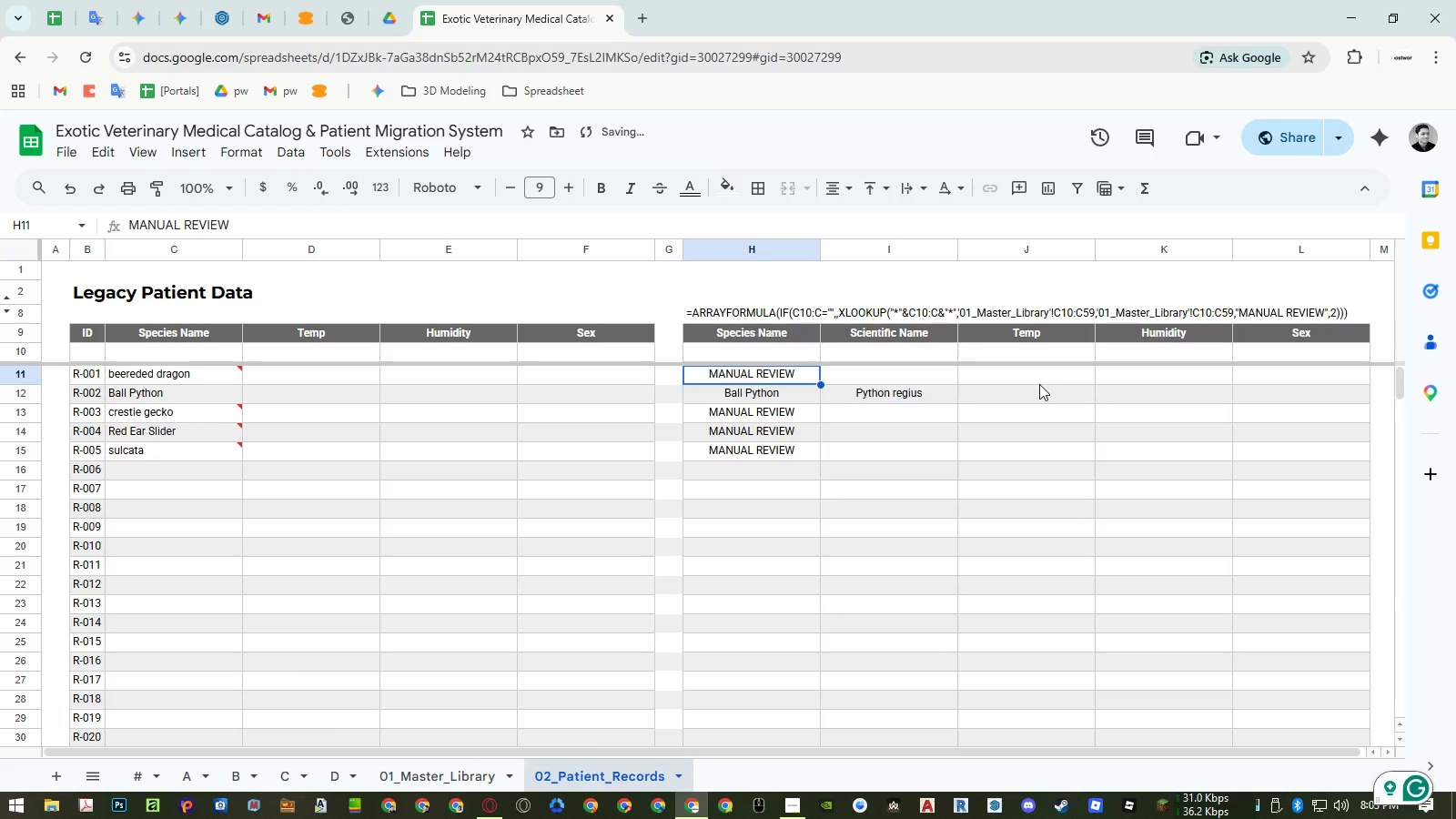 
key(ArrowUp)
 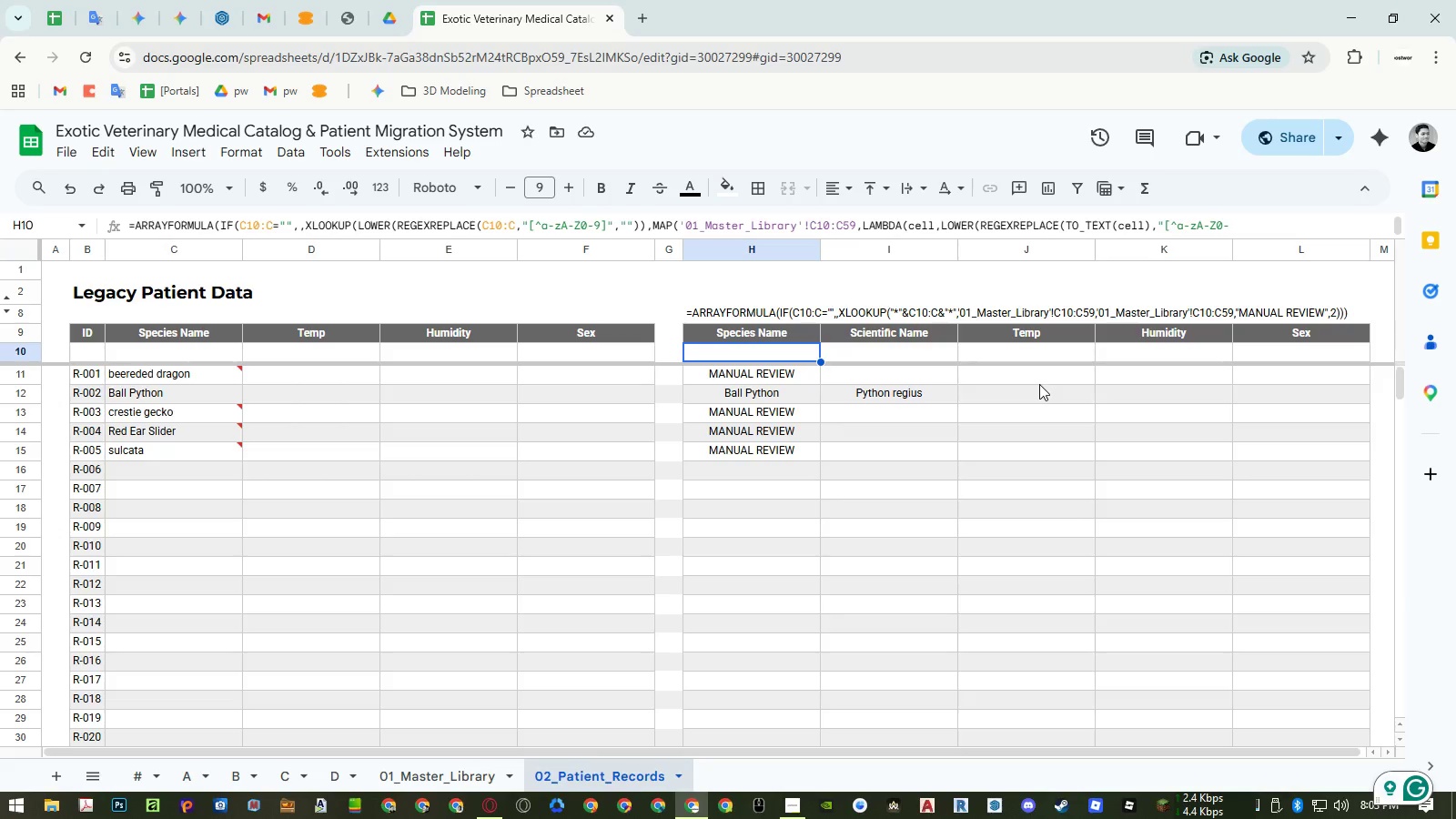 
key(Control+Z)
 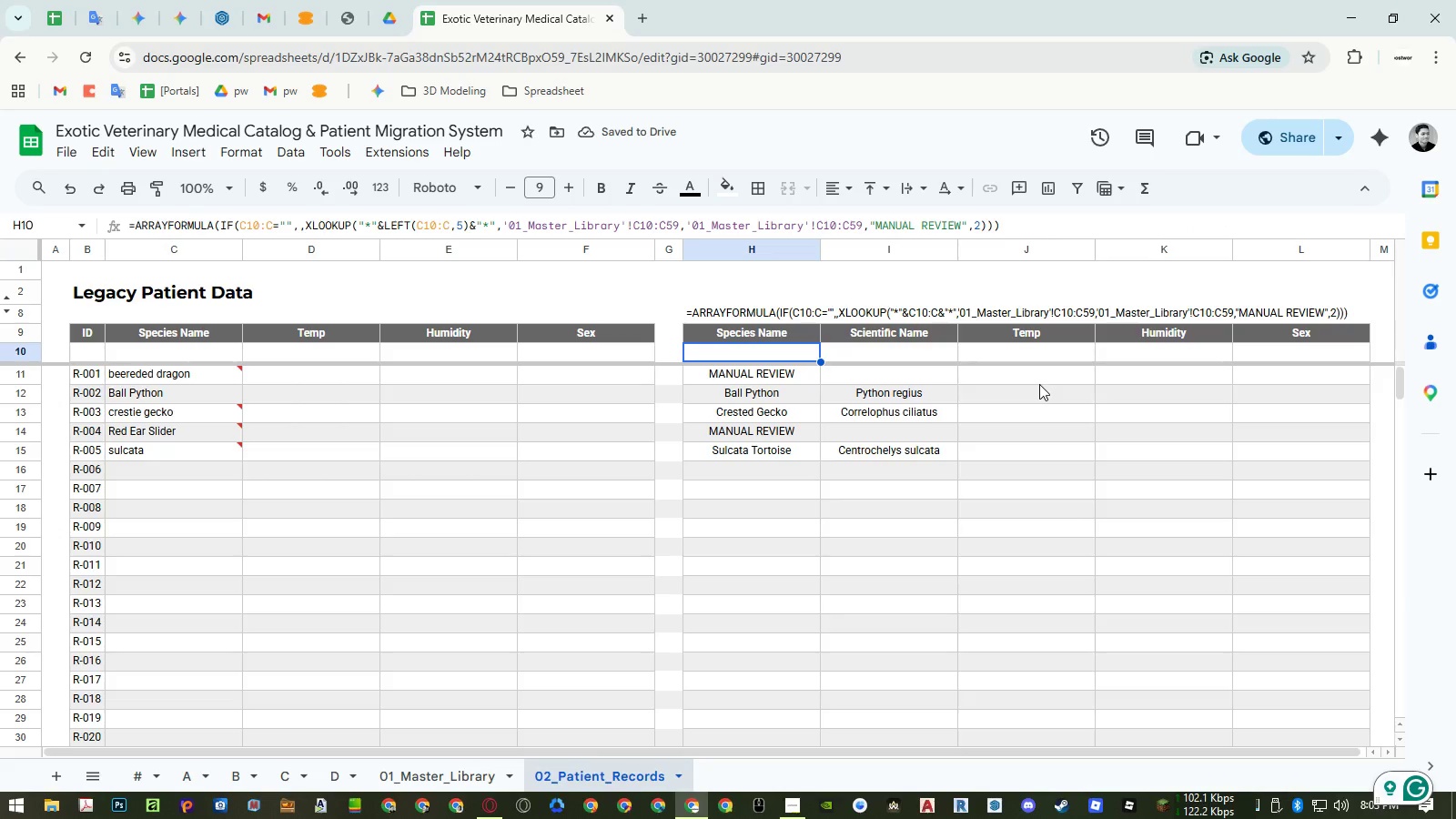 
key(Control+Z)
 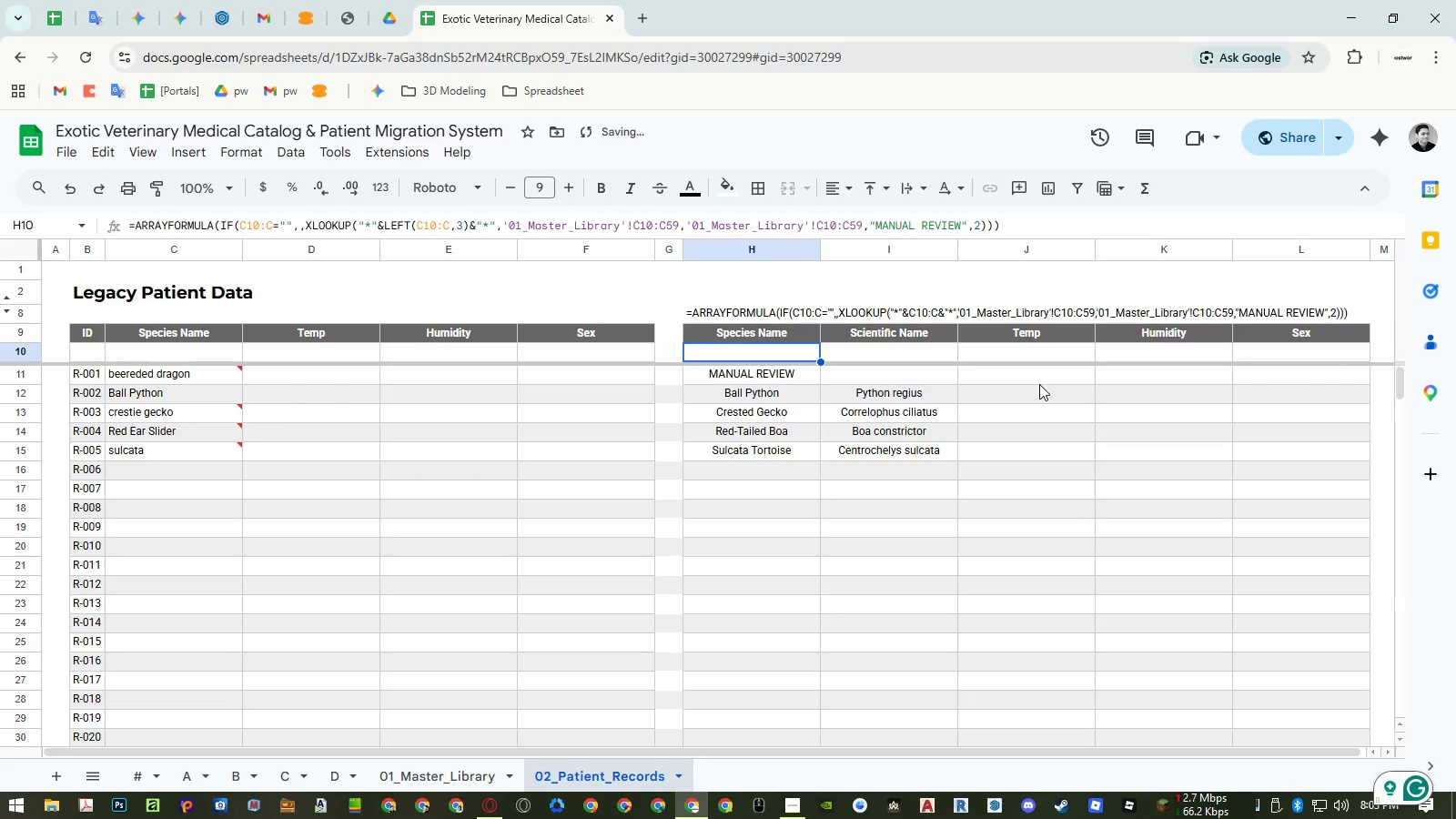 
key(Control+Y)
 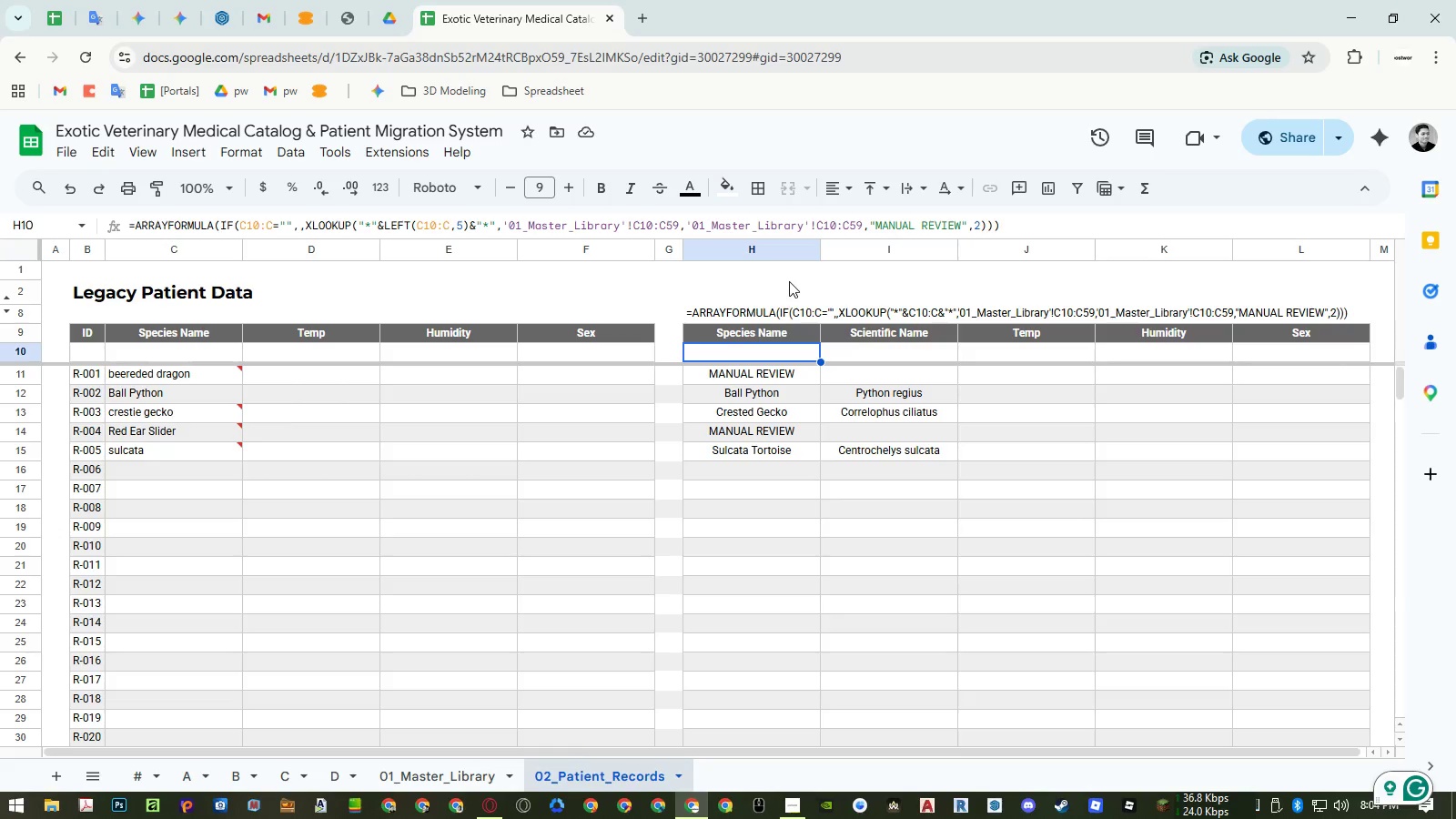 
wait(26.47)
 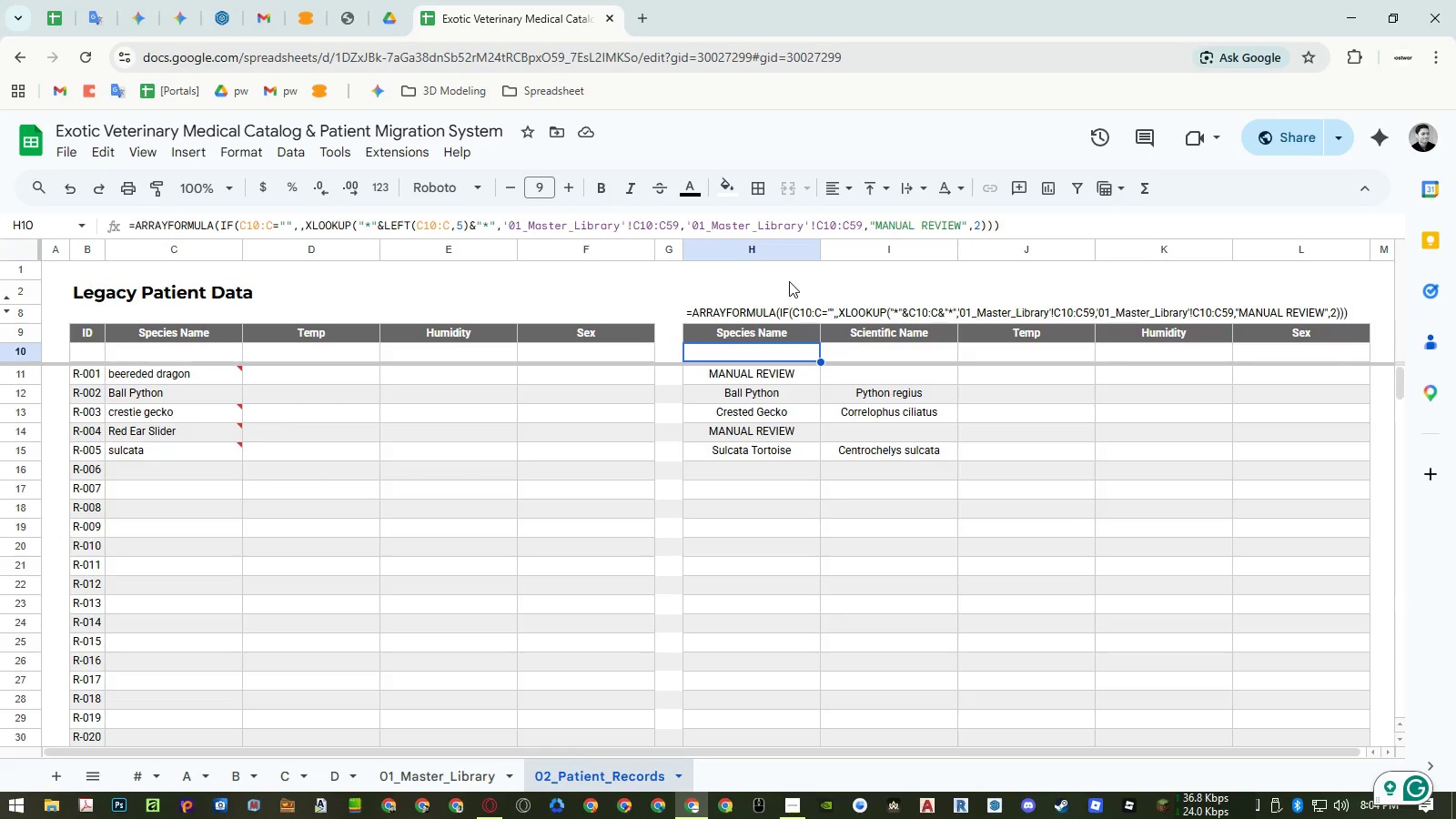 
left_click([359, 22])
 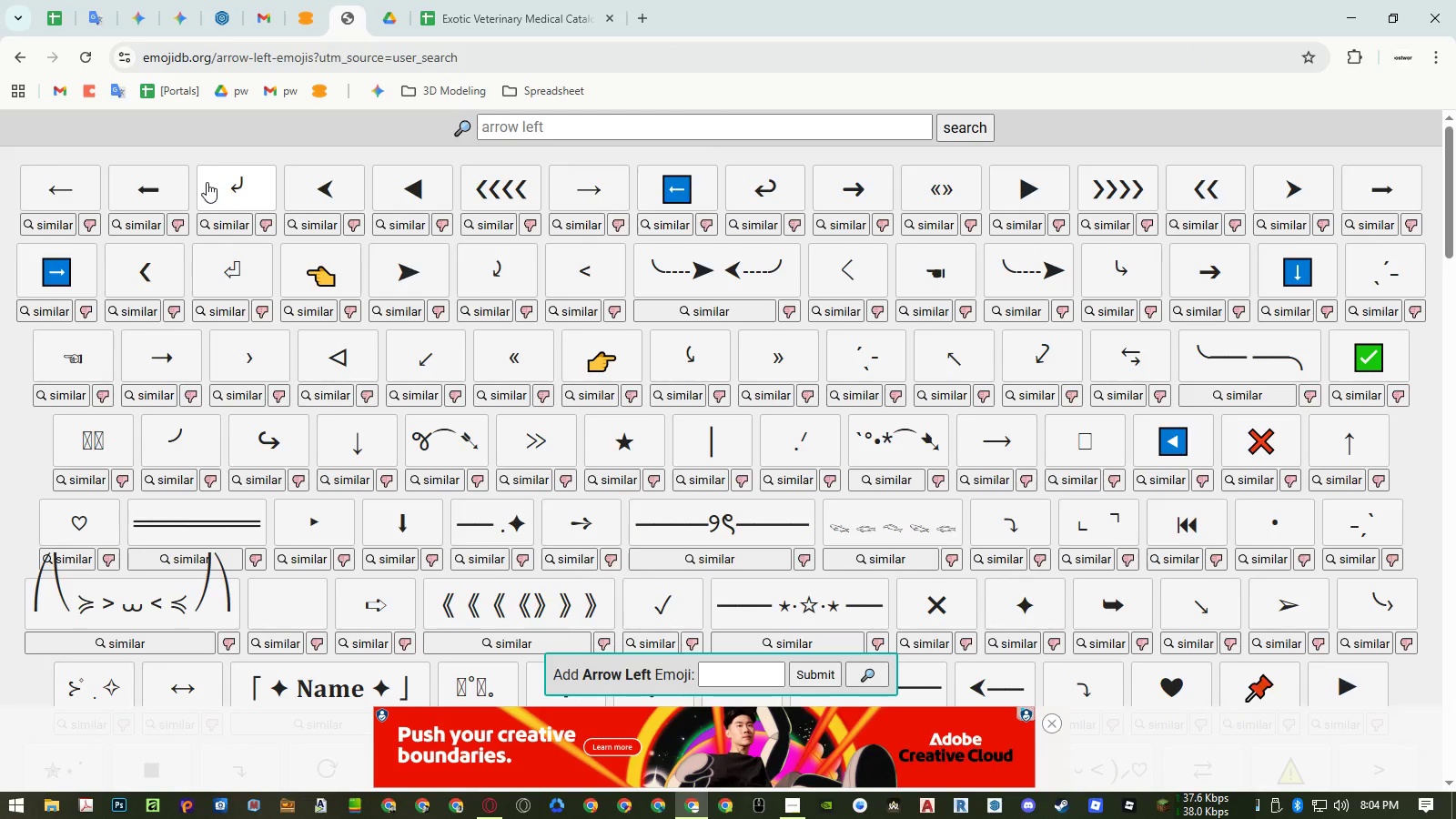 
left_click([149, 182])
 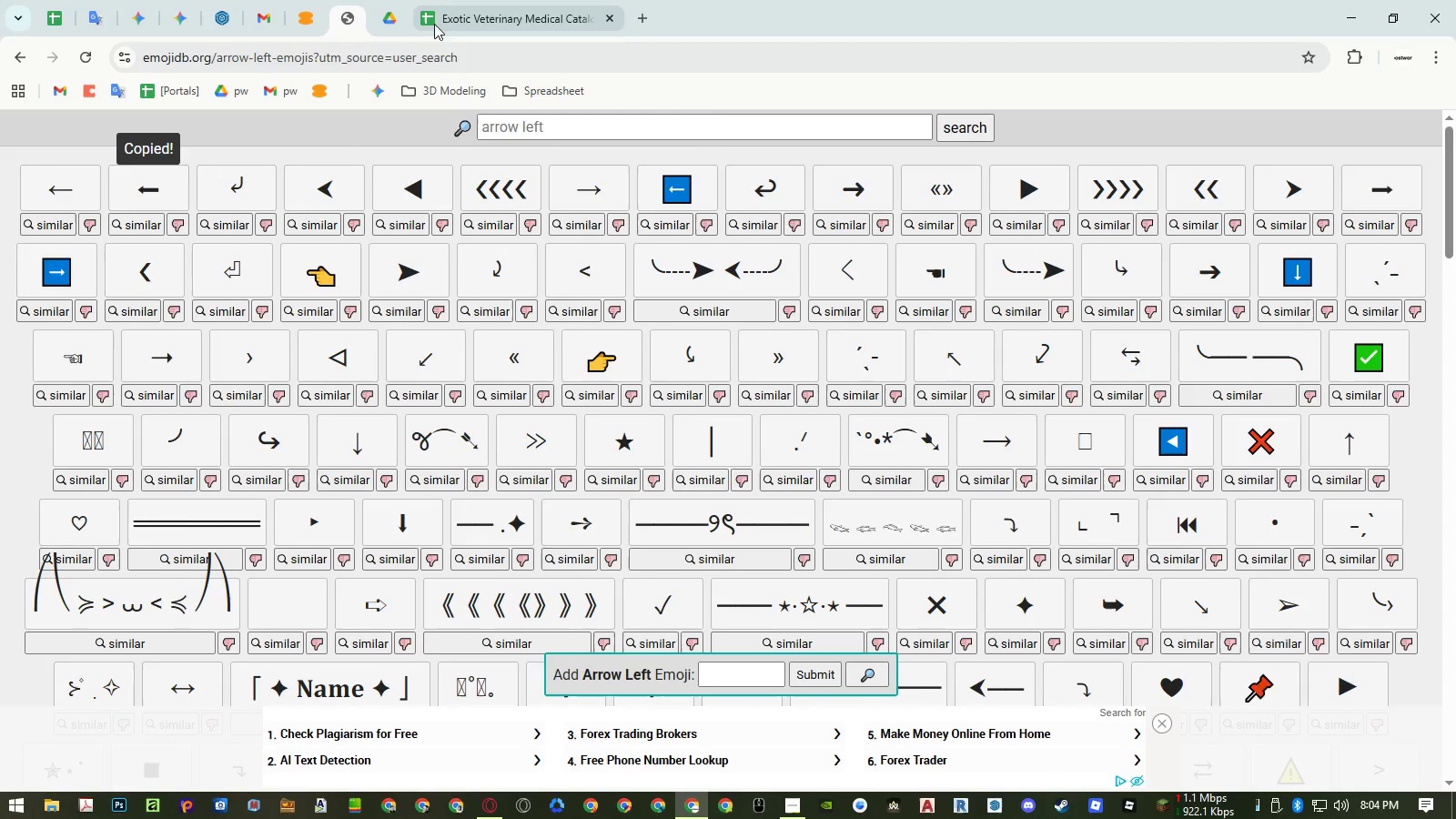 
left_click([430, 21])
 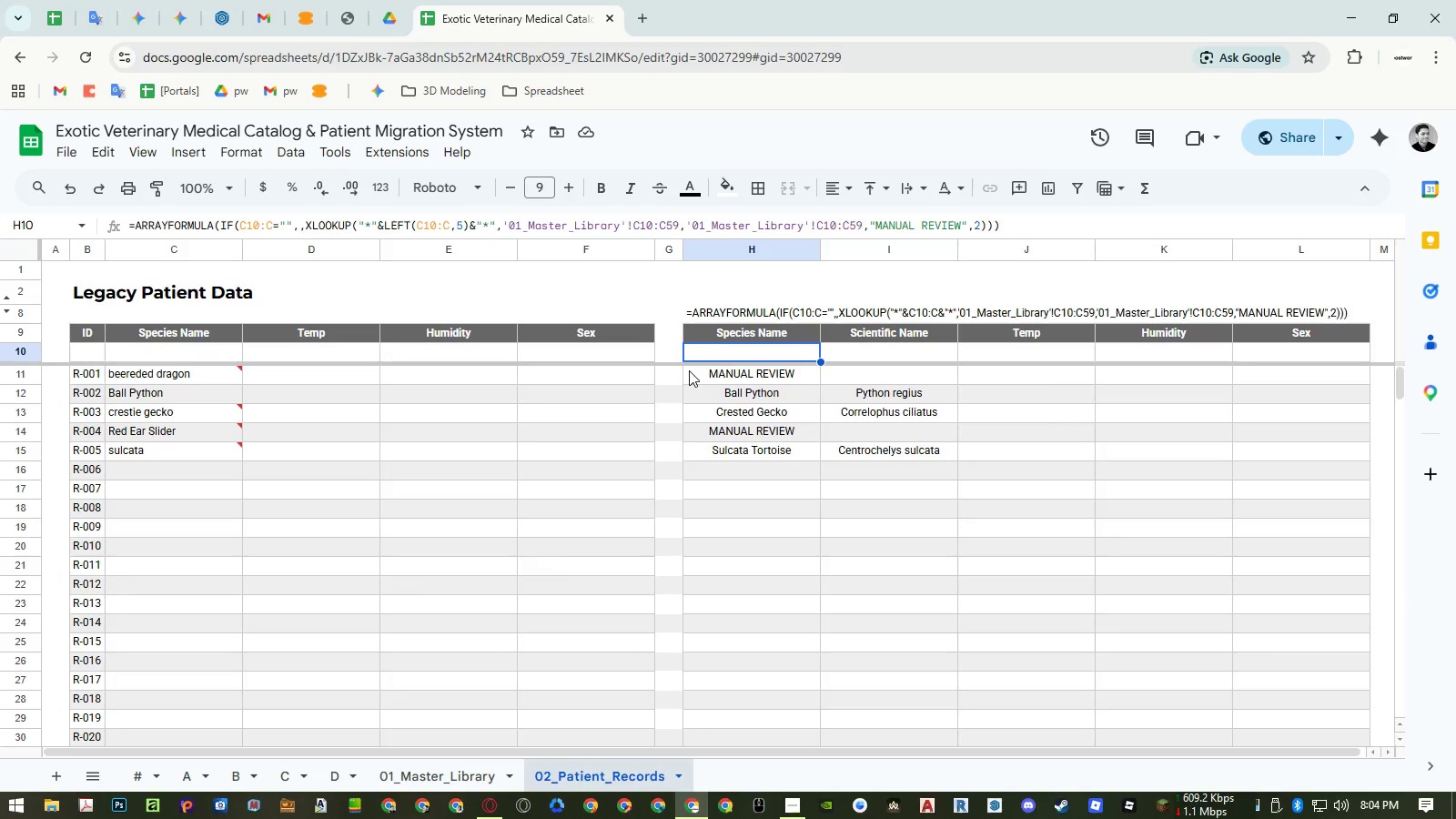 
double_click([690, 370])
 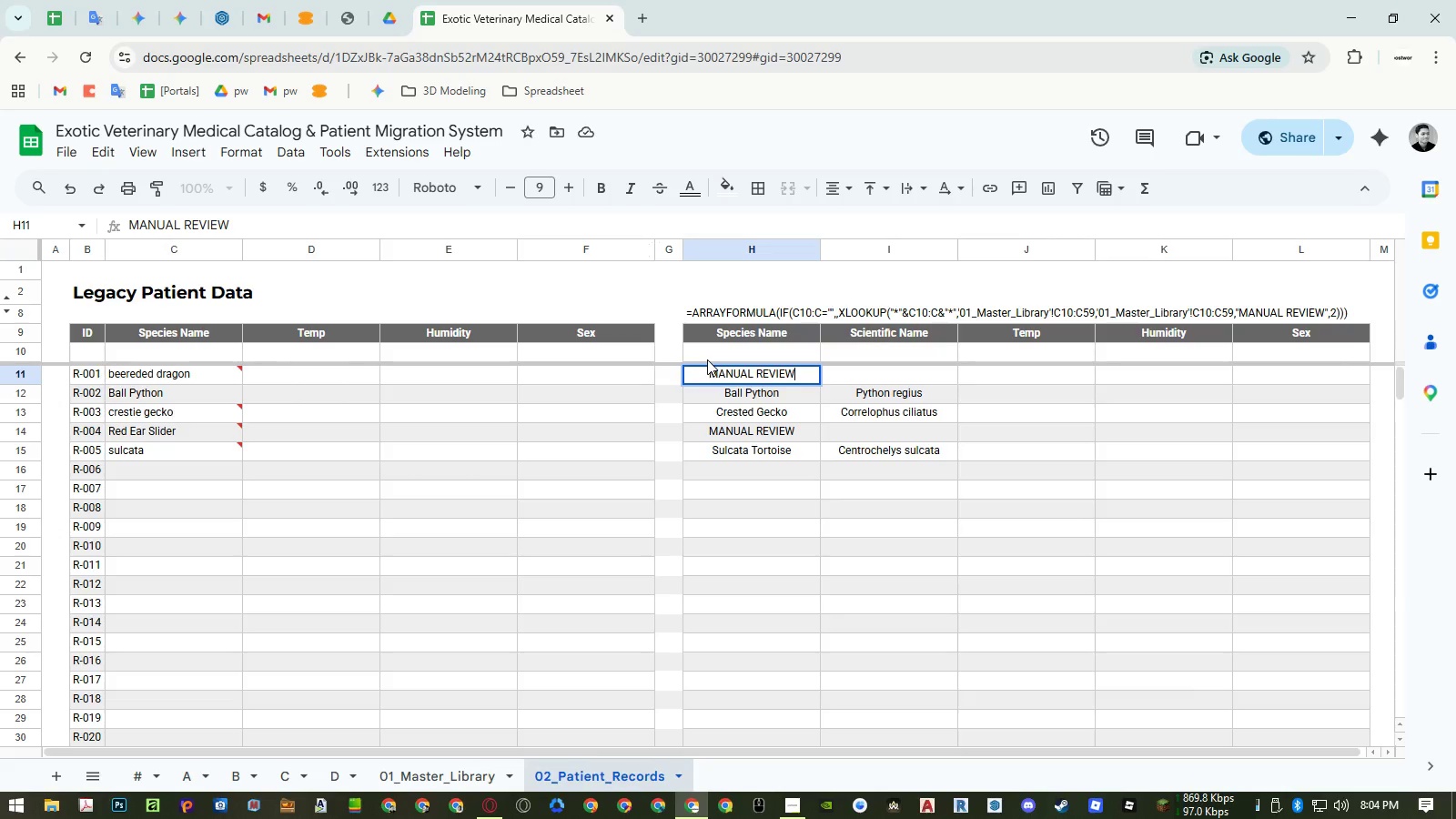 
key(Escape)
 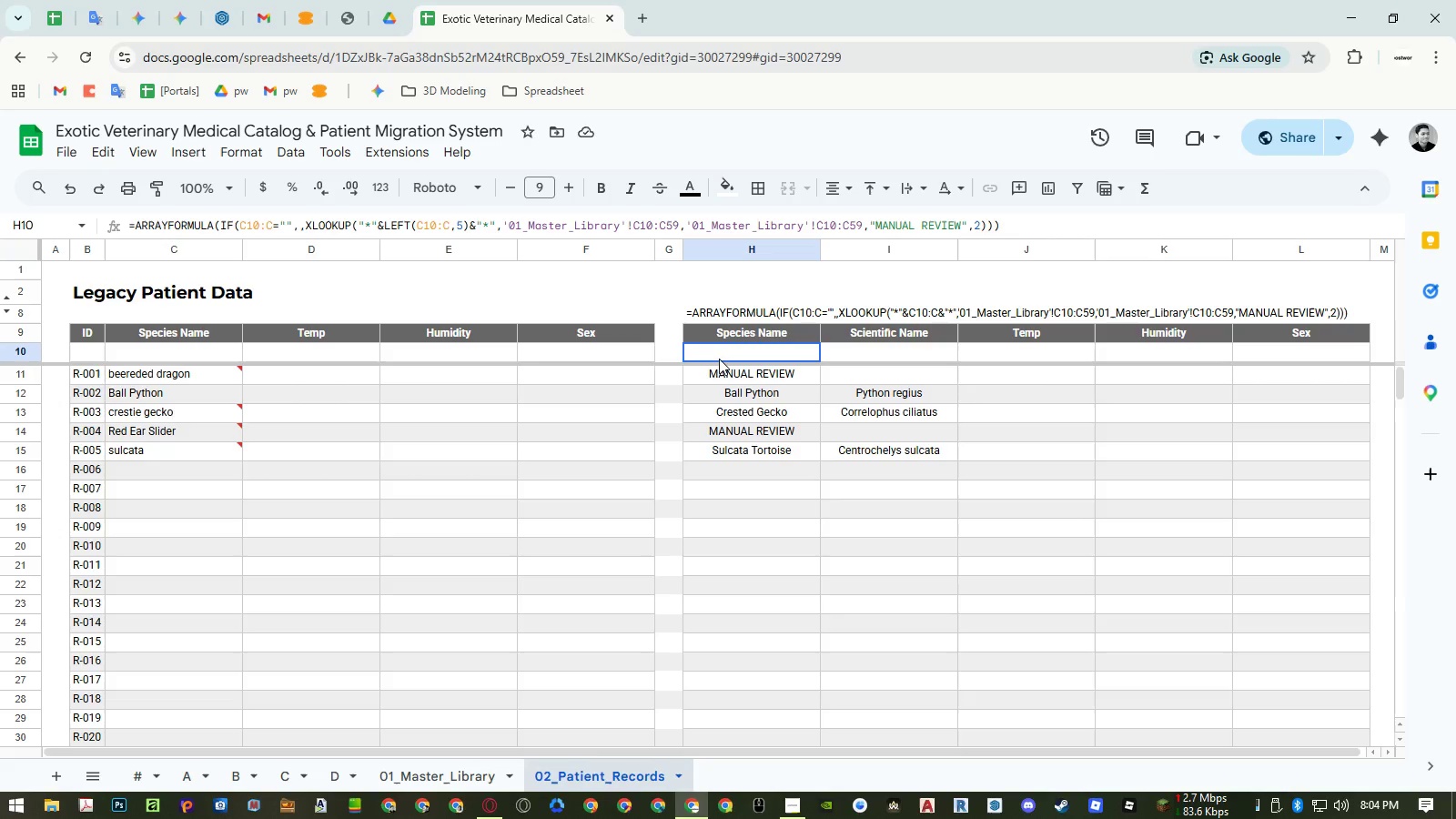 
left_click([719, 359])
 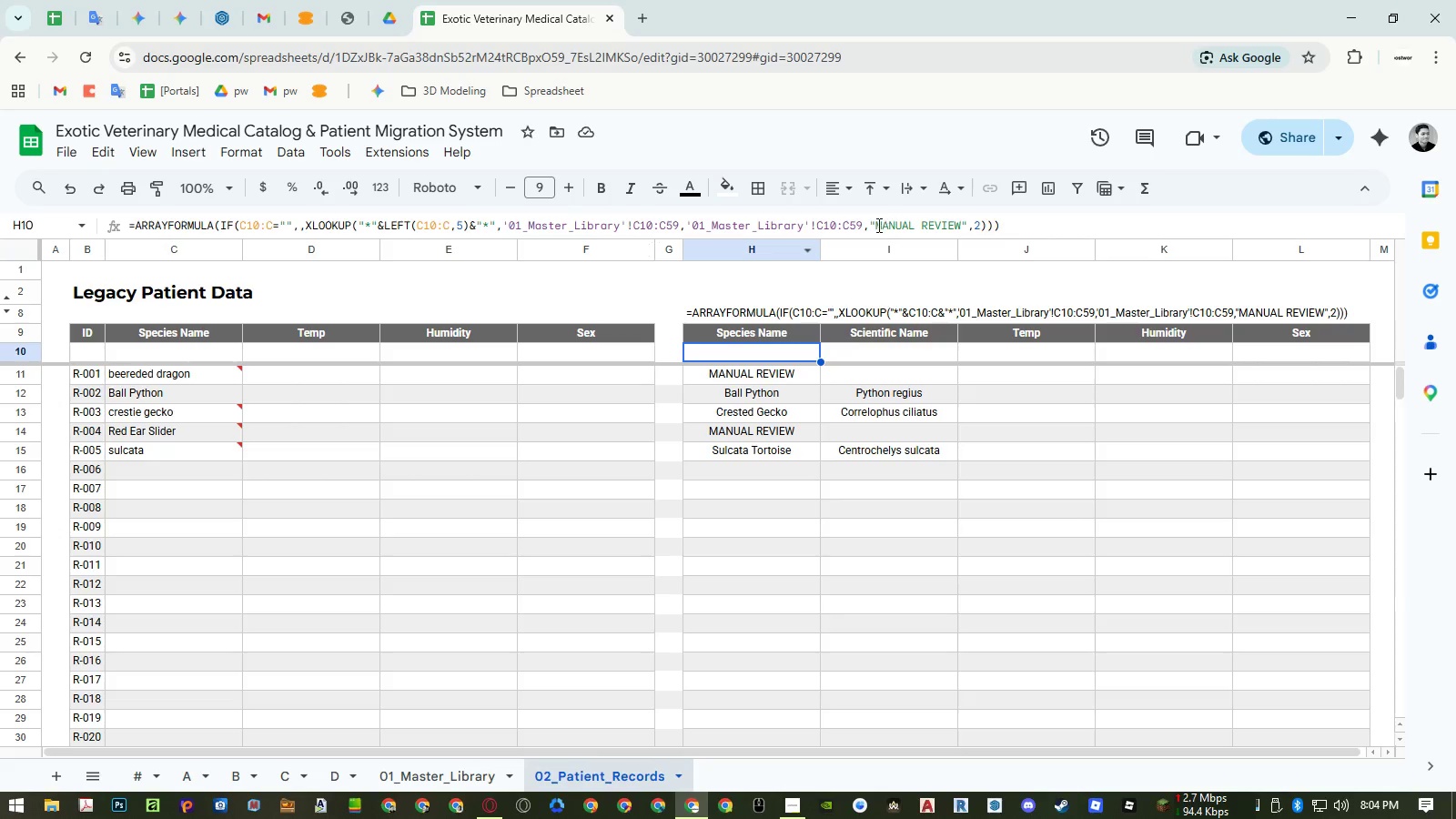 
left_click([875, 225])
 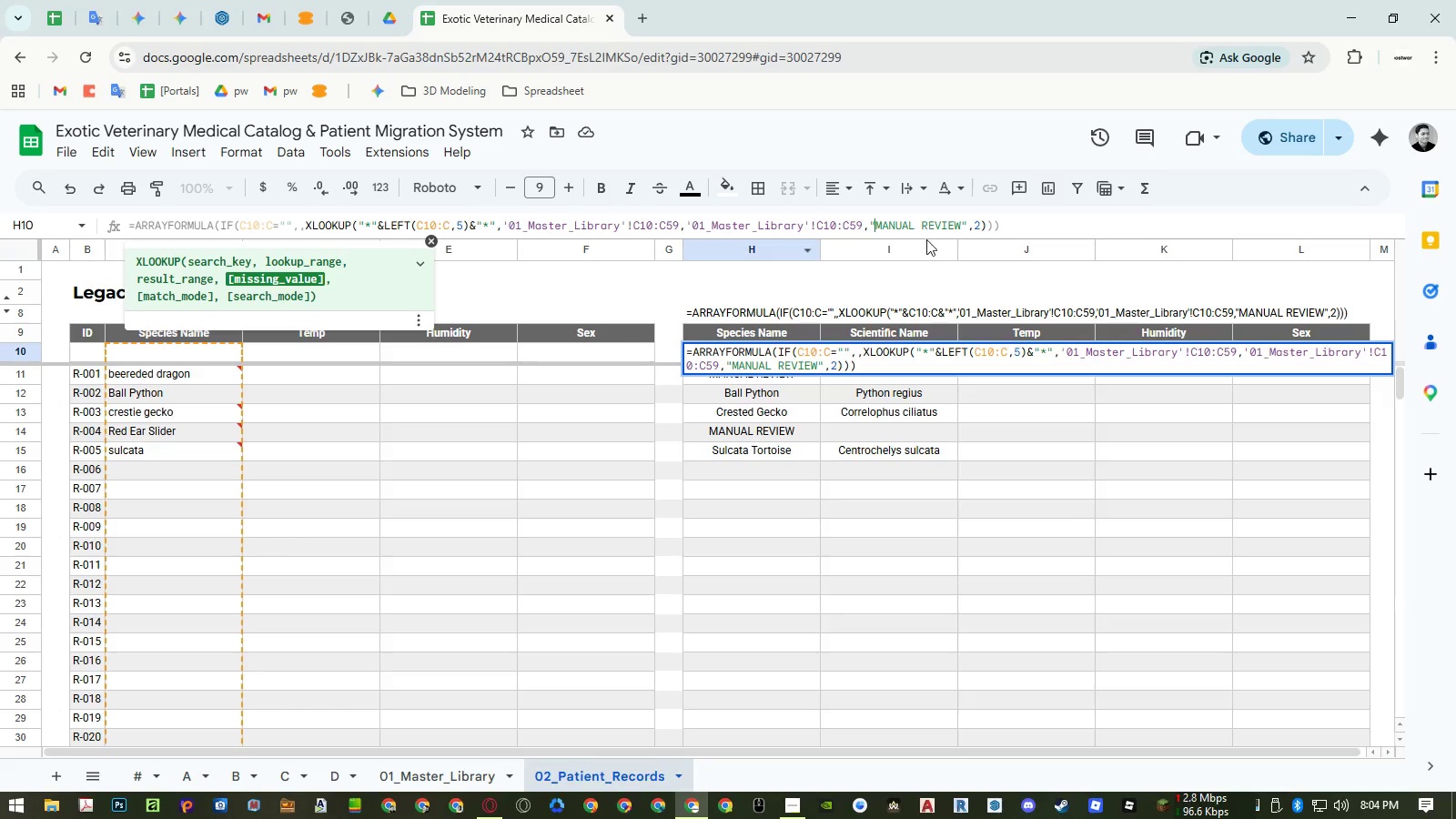 
key(Control+ControlLeft)
 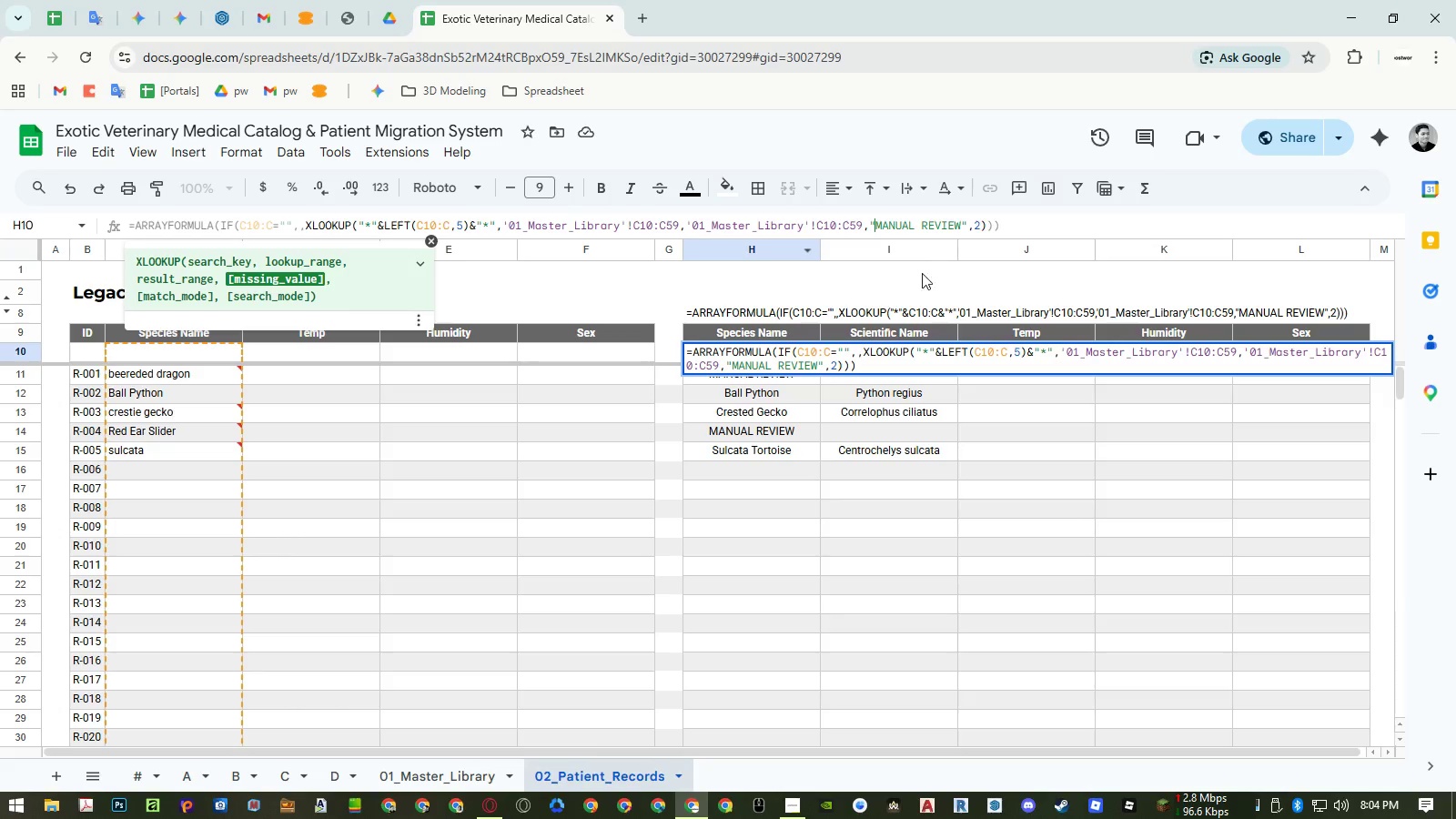 
key(Control+V)
 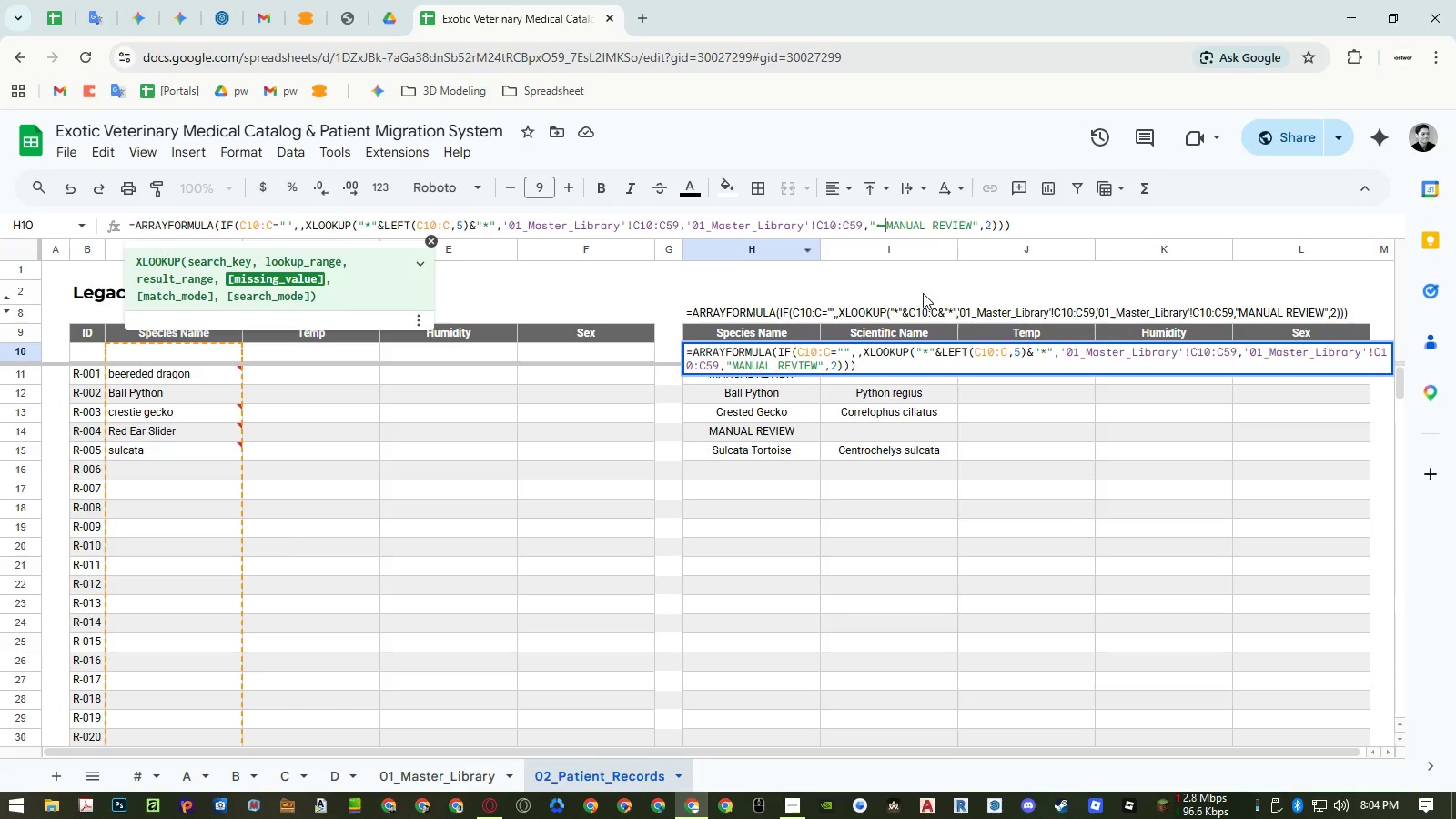 
key(Space)
 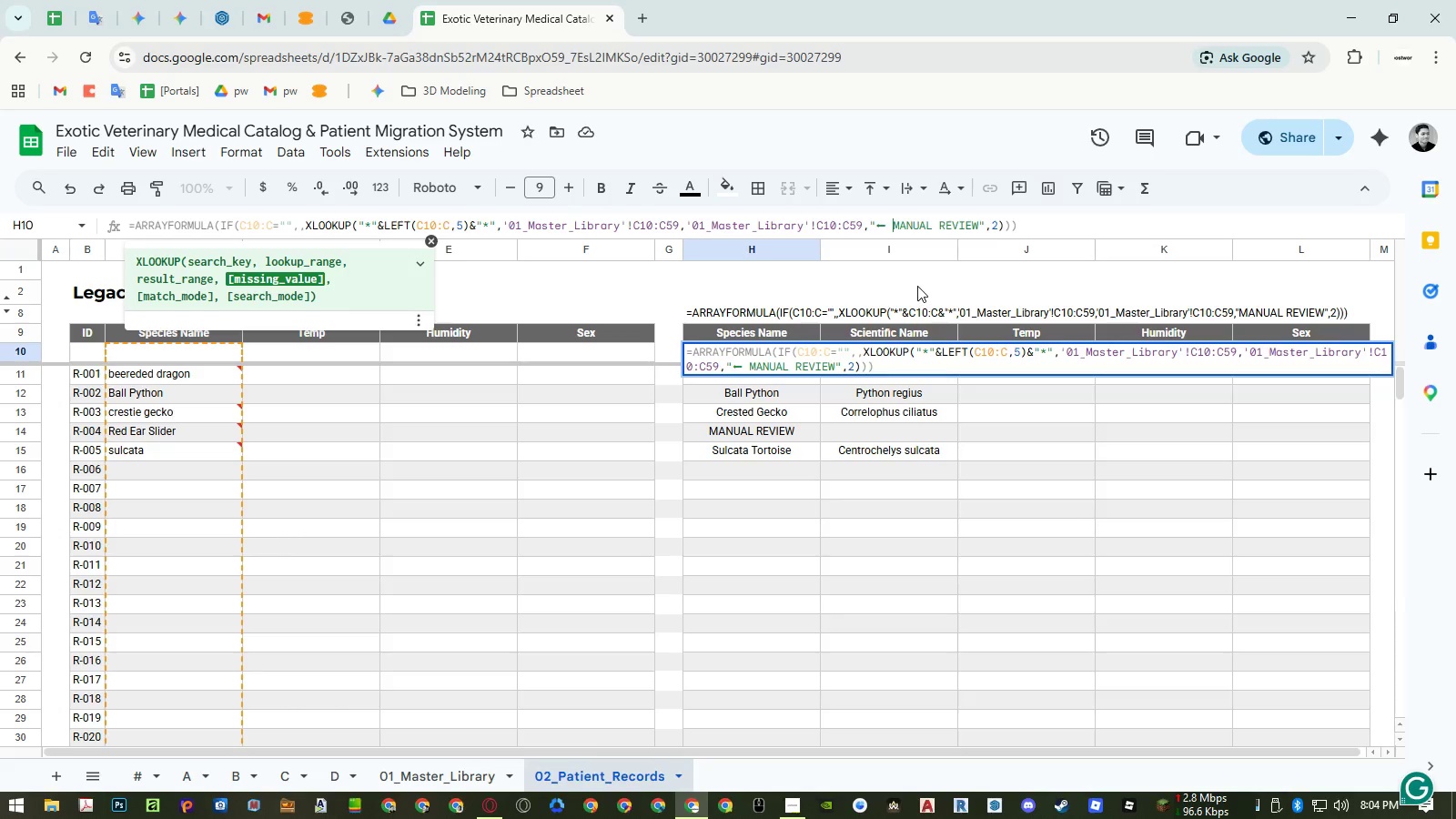 
key(Enter)
 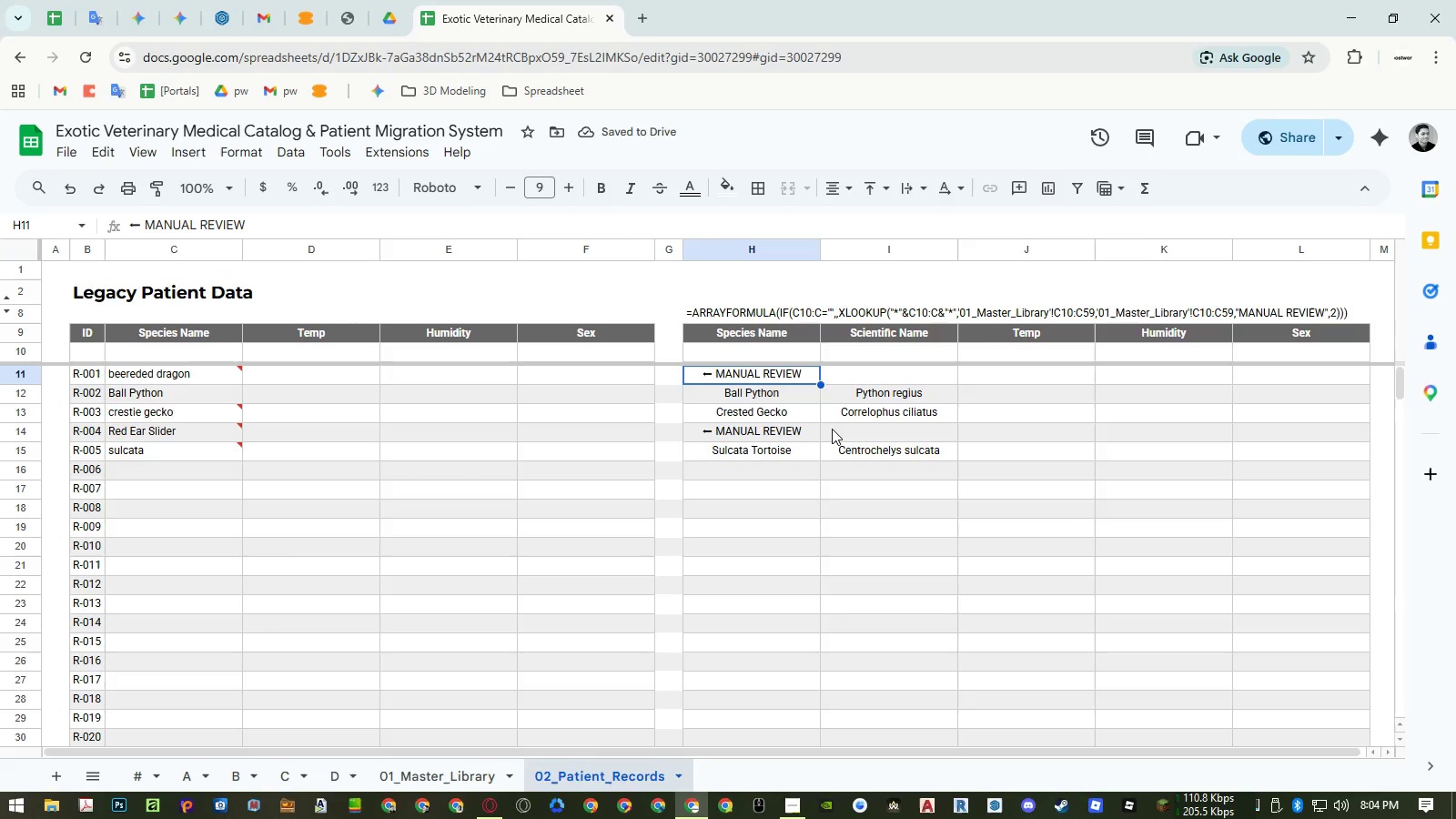 
wait(6.84)
 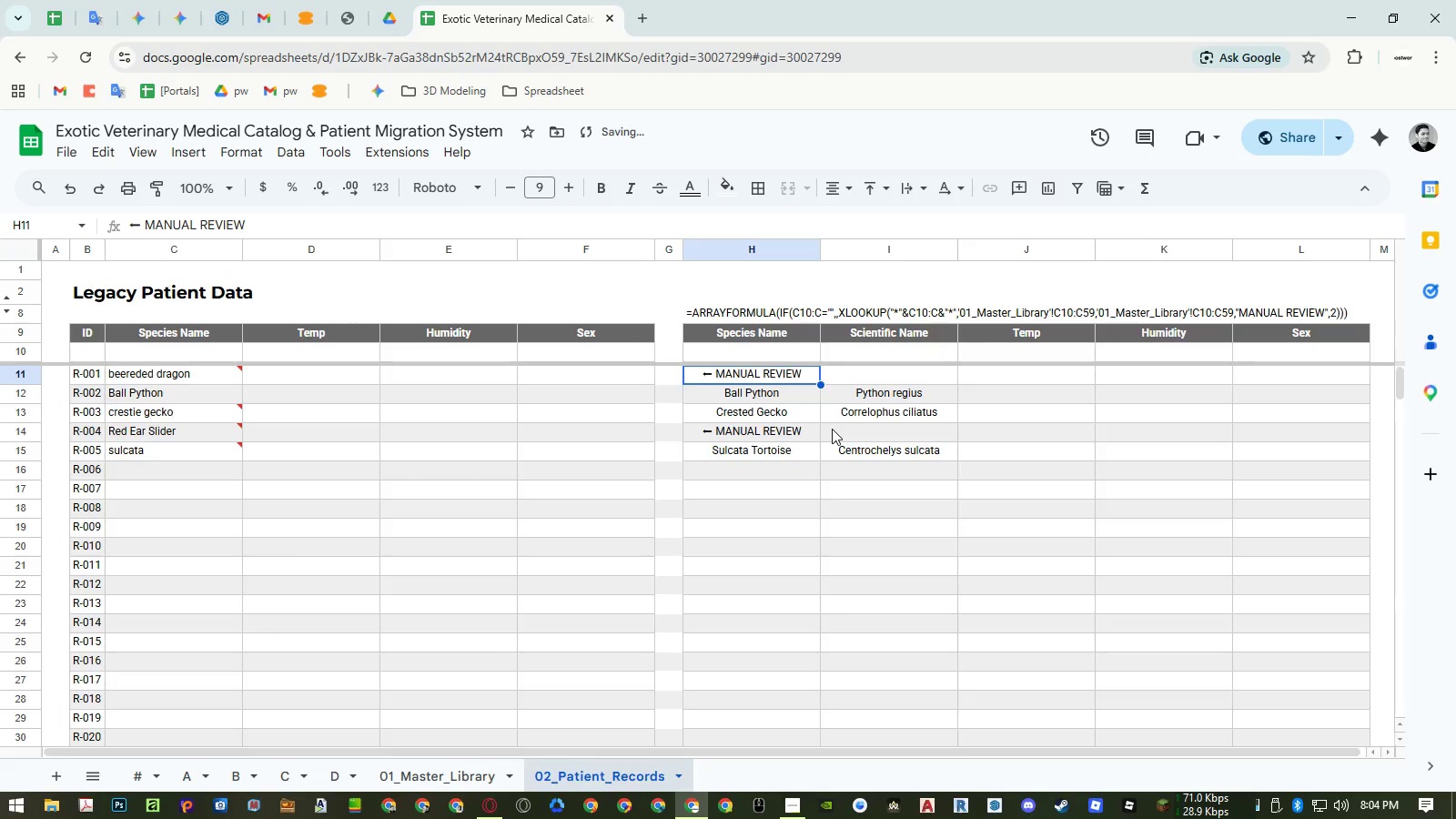 
left_click([782, 351])
 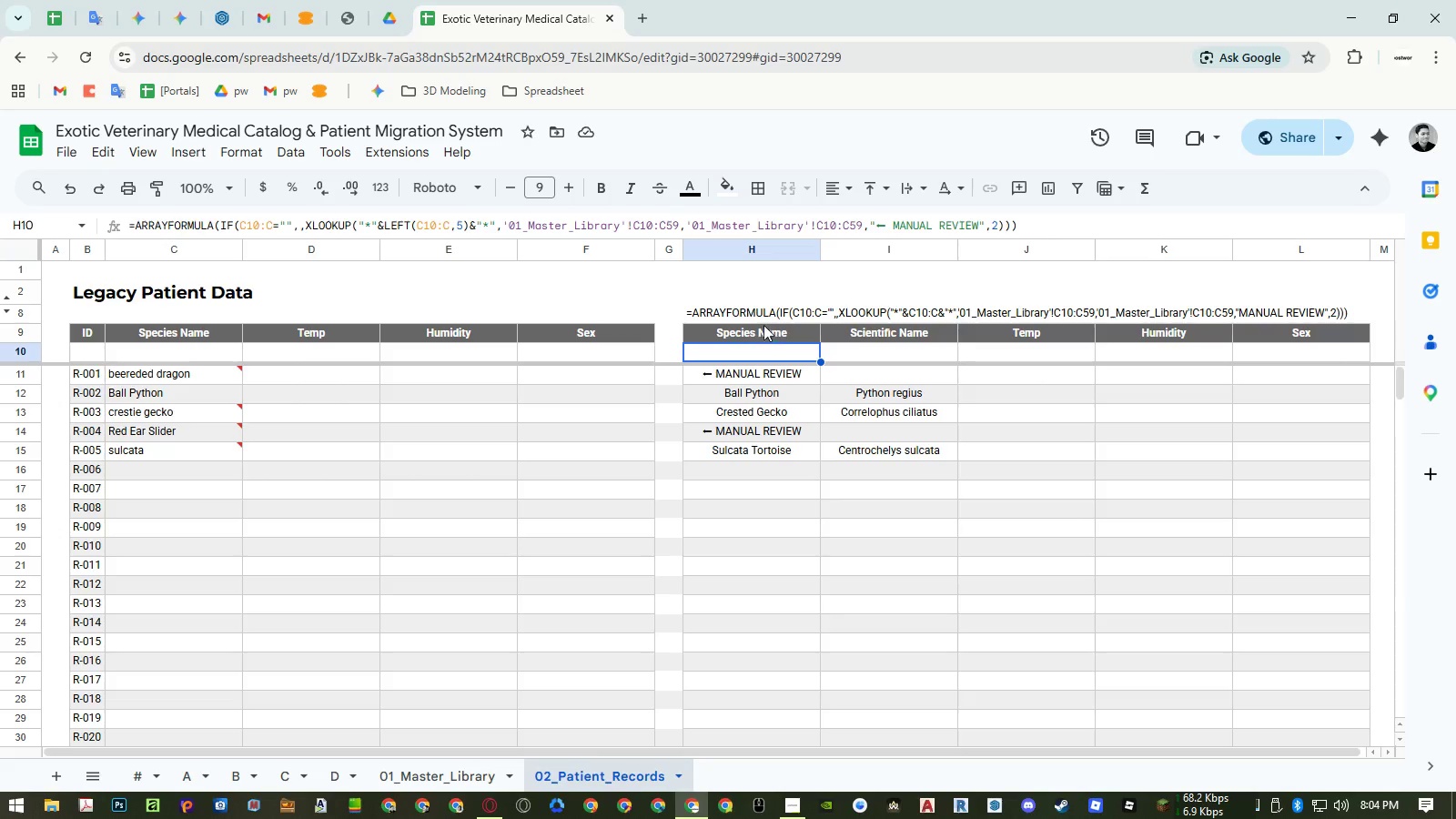 
left_click([759, 313])
 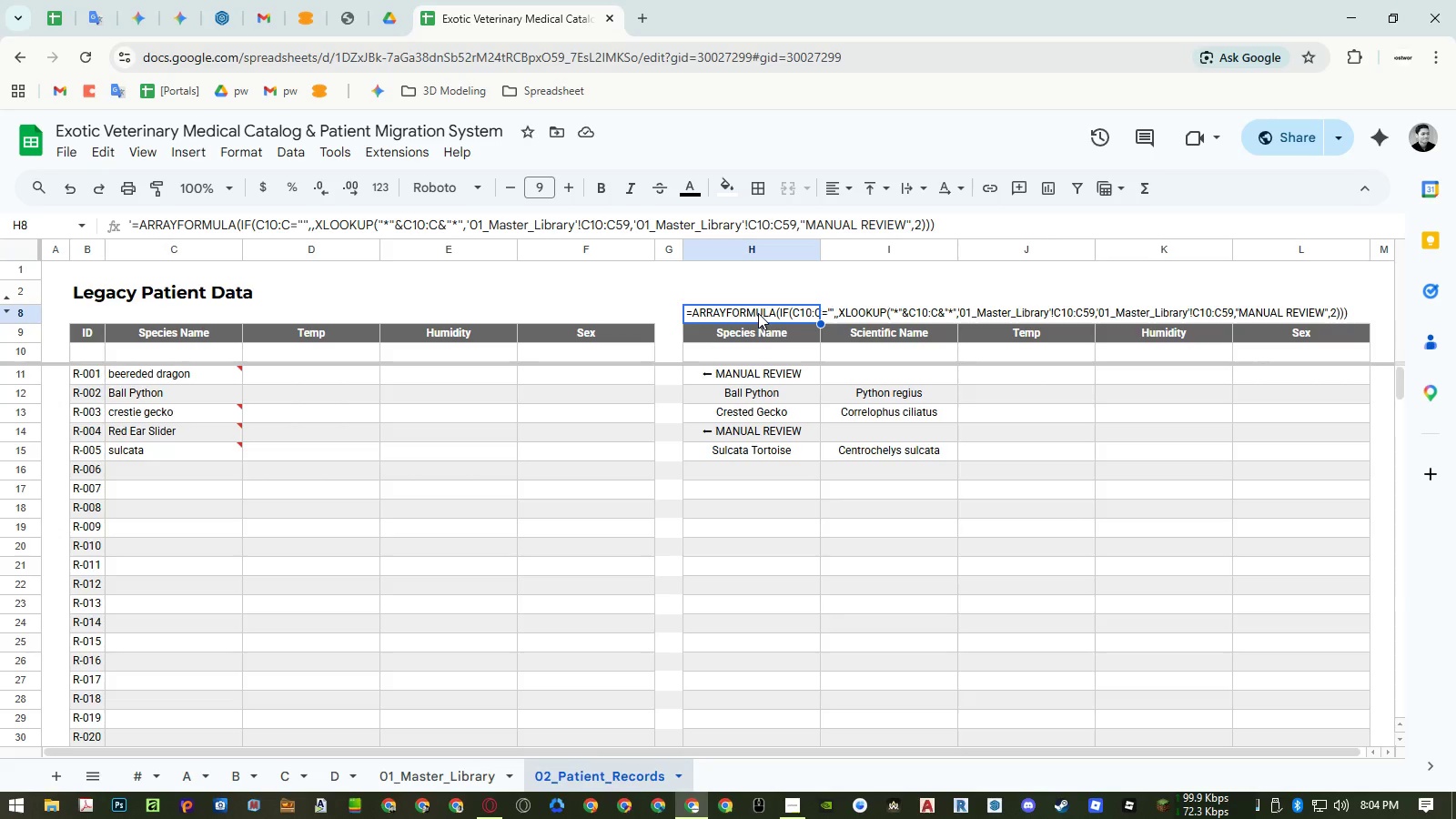 
key(Delete)
 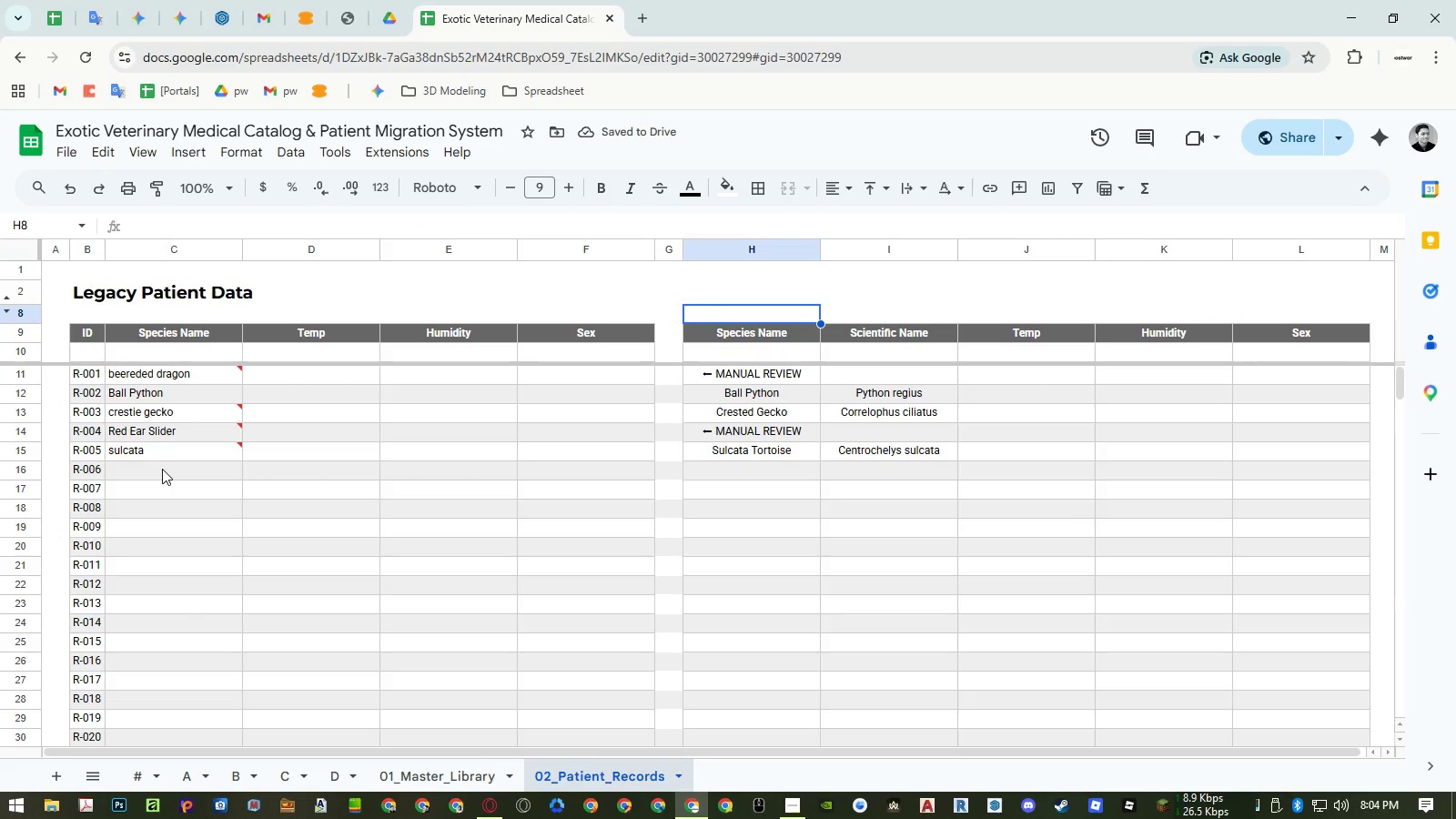 
left_click([162, 469])
 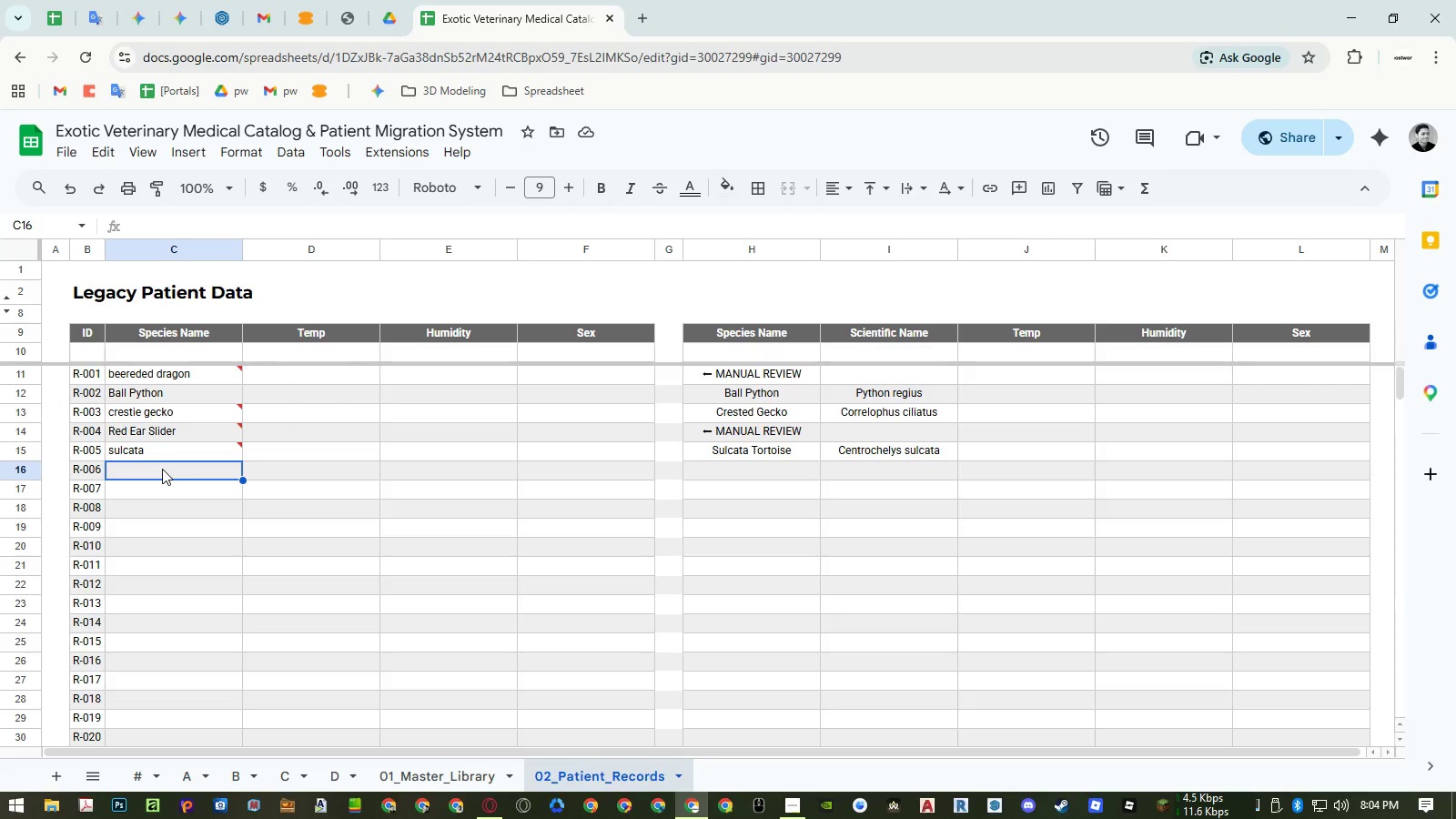 
wait(17.97)
 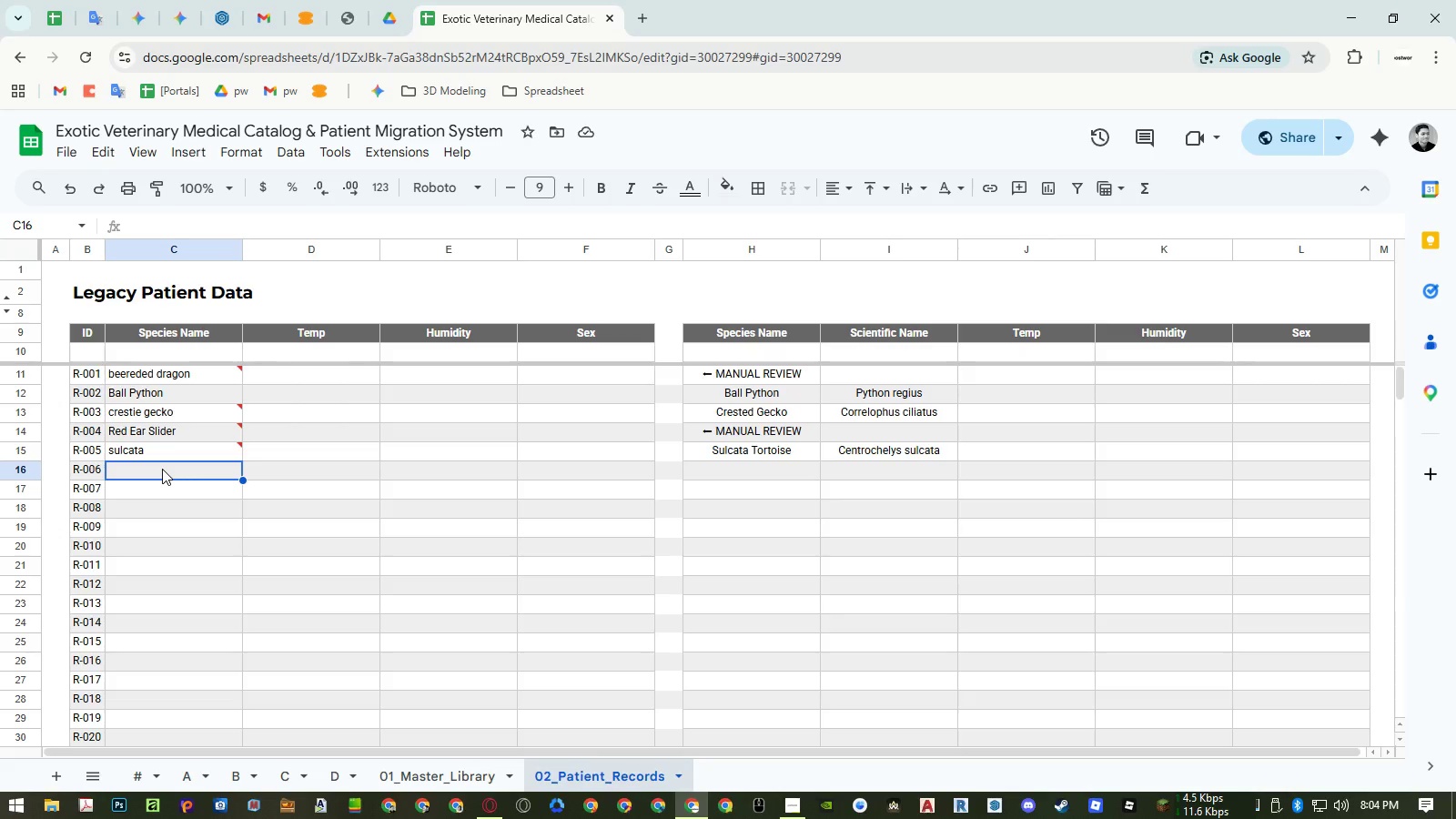 
left_click([745, 379])
 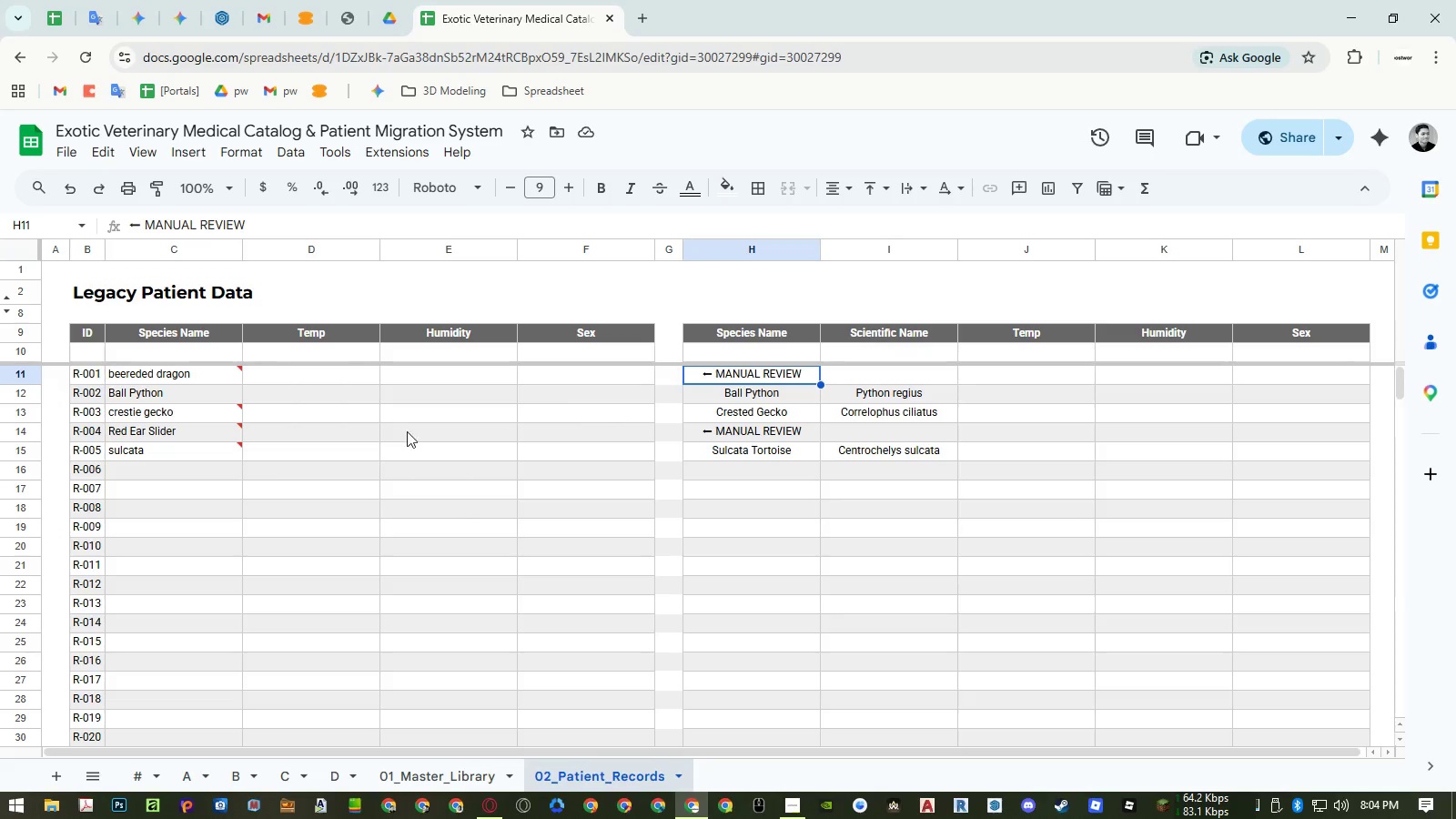 
double_click([152, 470])
 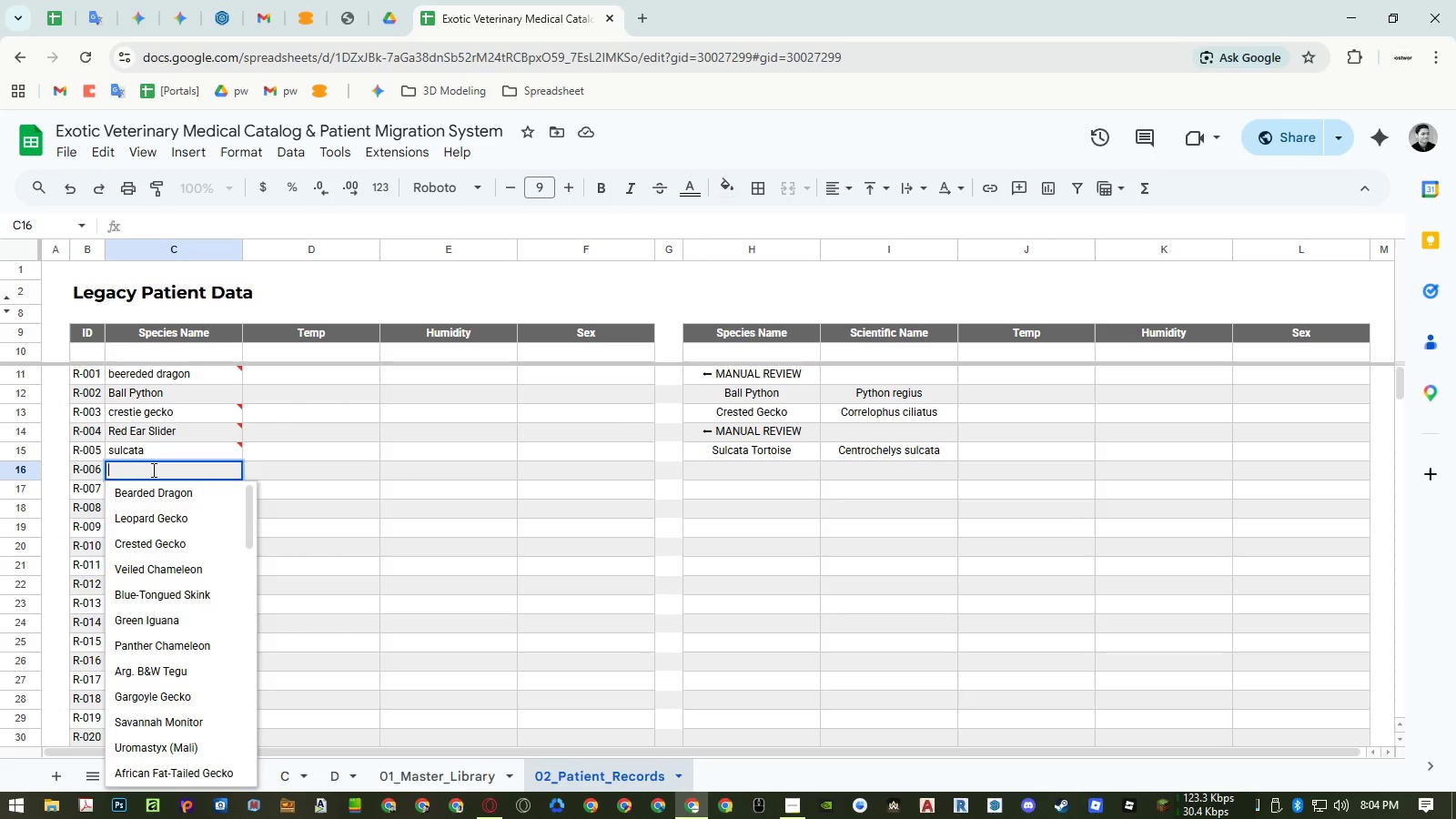 
key(Escape)
 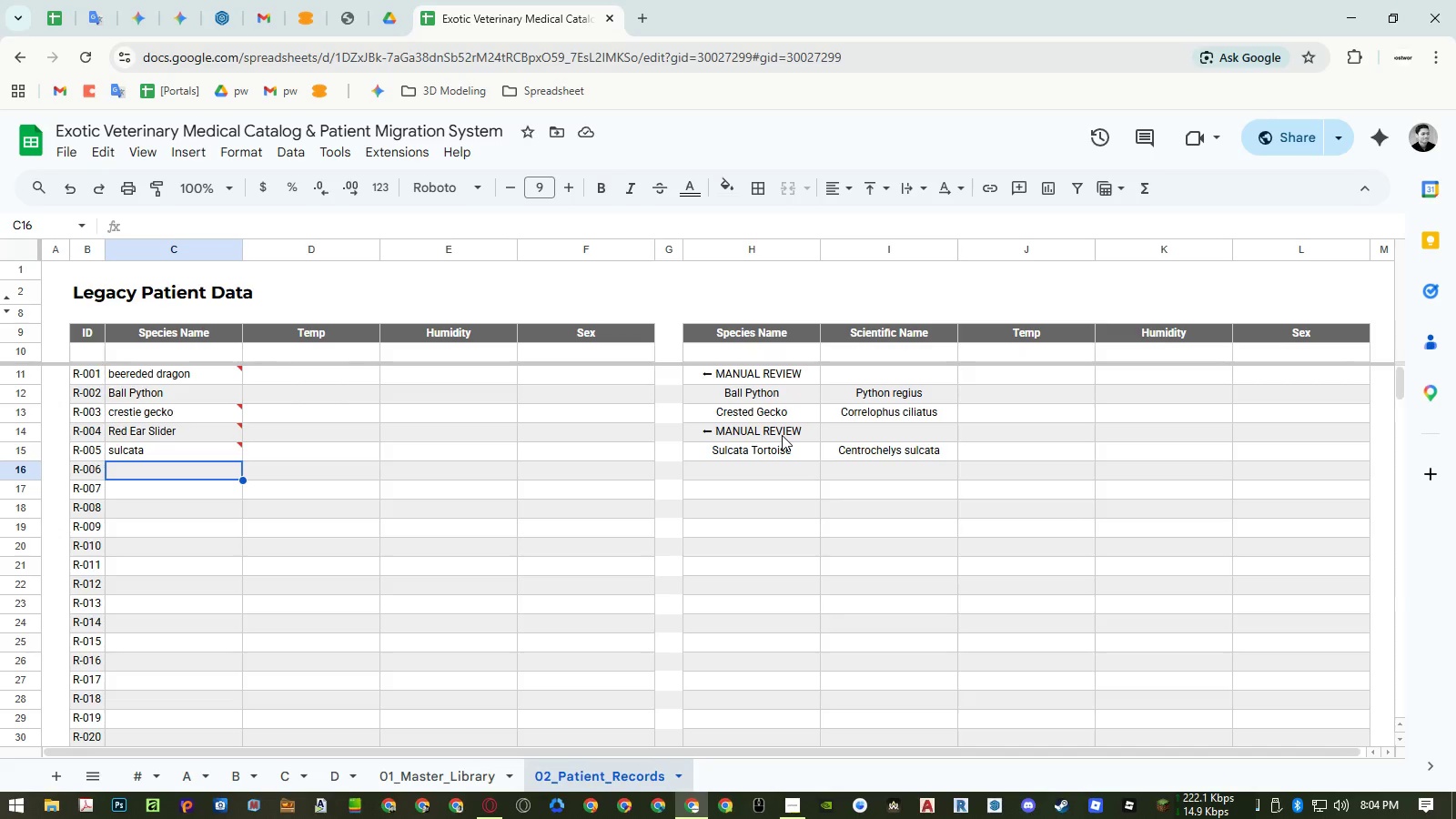 
wait(5.44)
 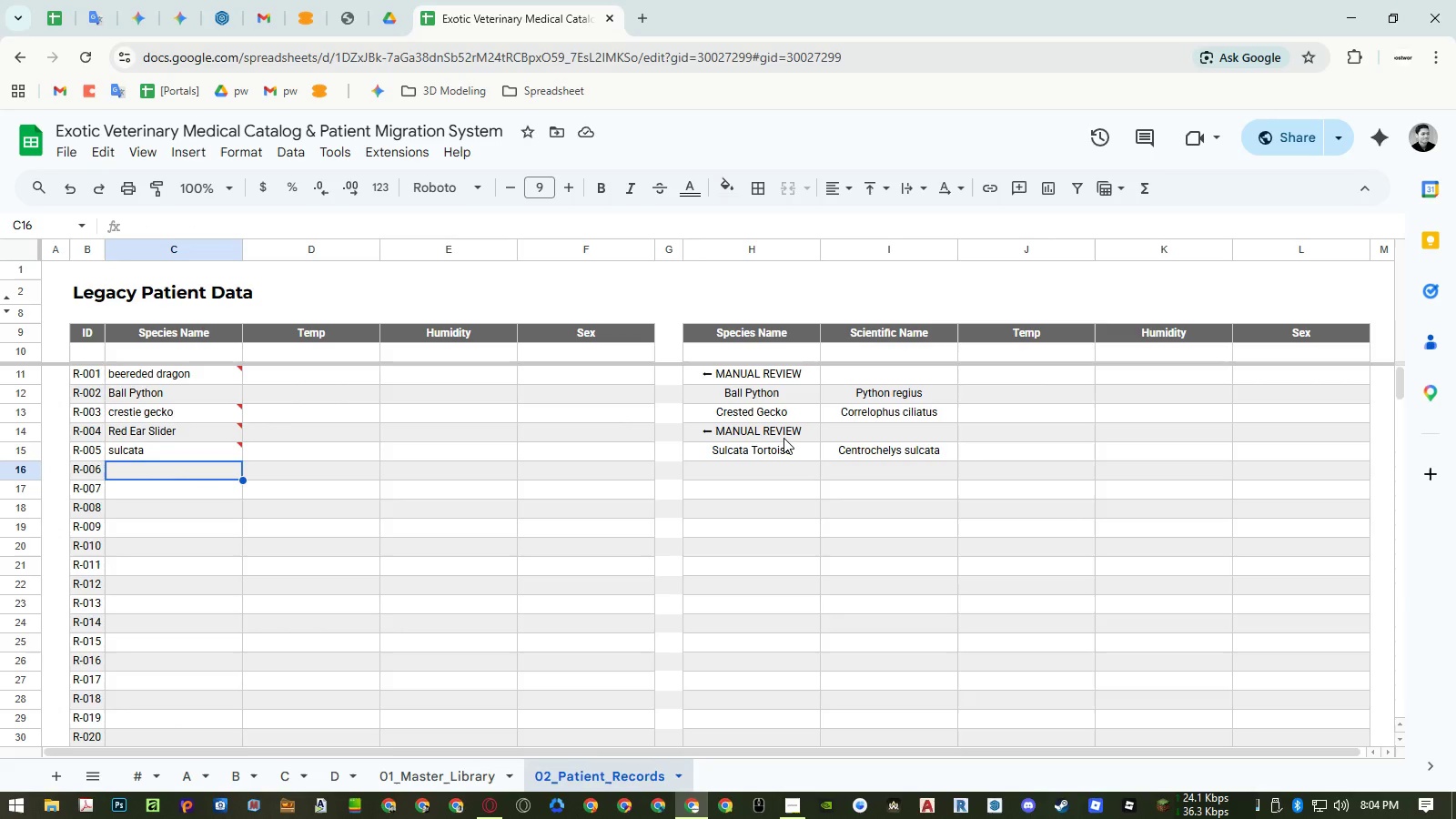 
left_click([770, 415])
 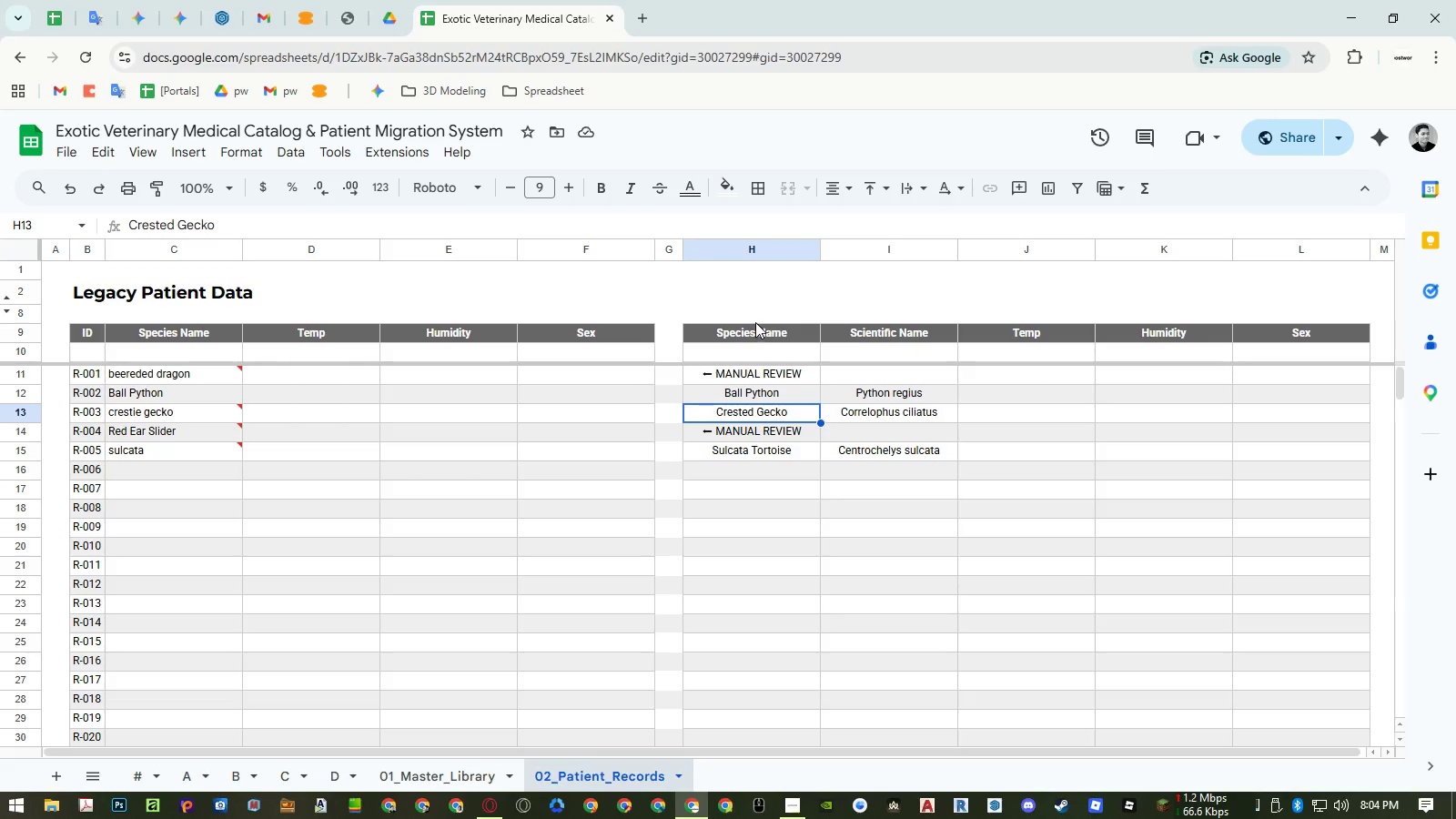 
key(Control+Z)
 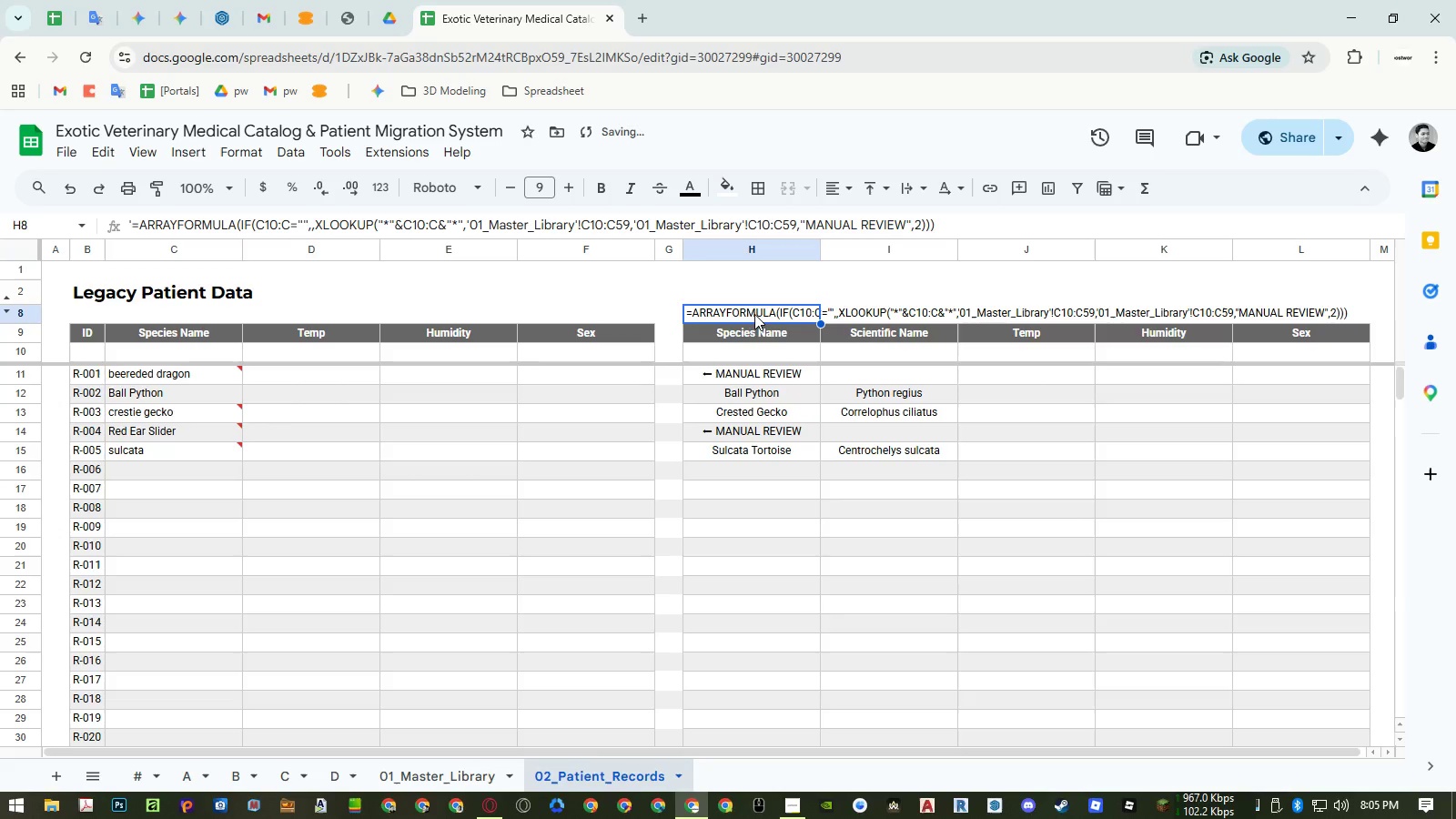 
left_click([754, 314])
 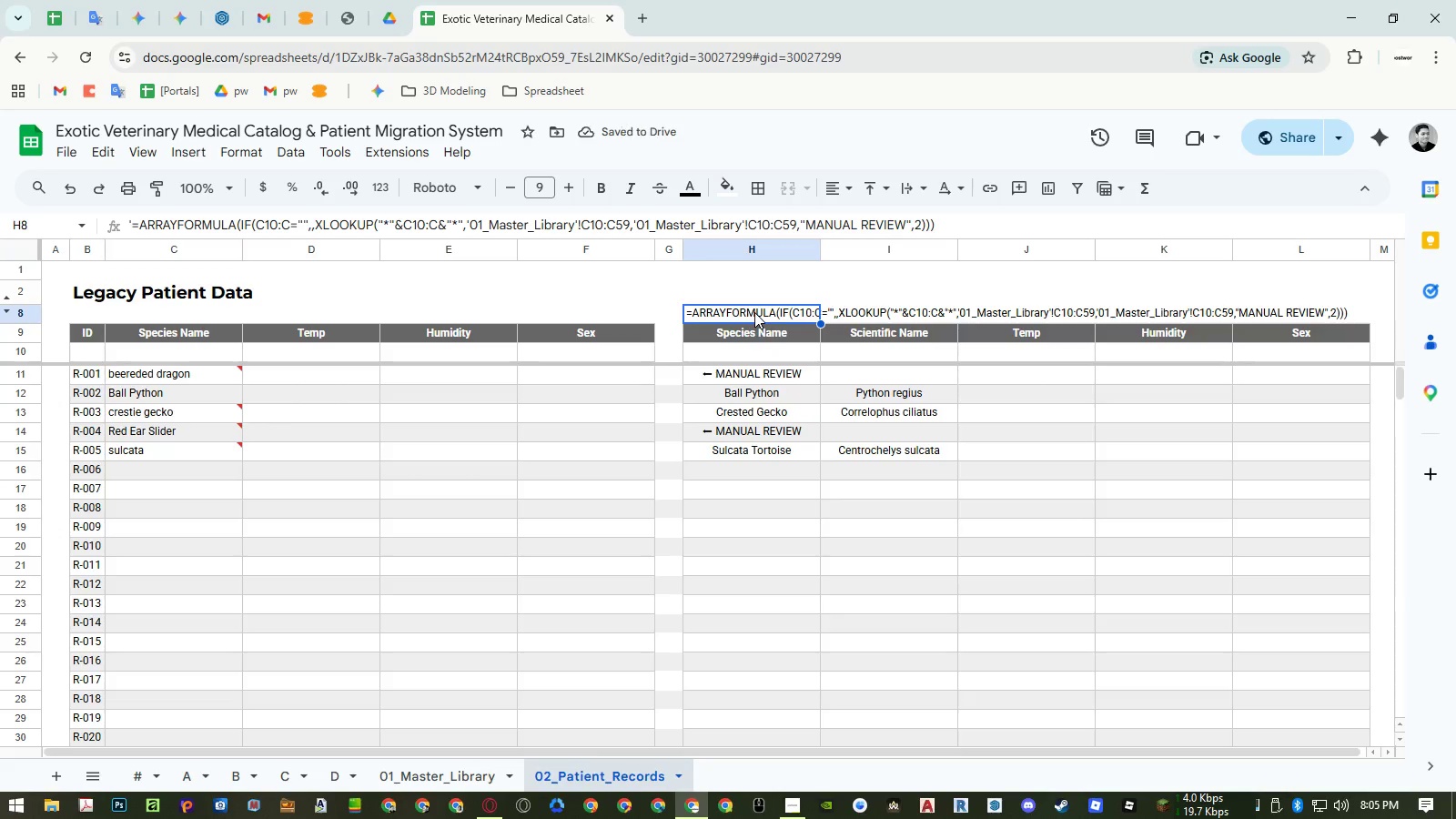 
double_click([754, 312])
 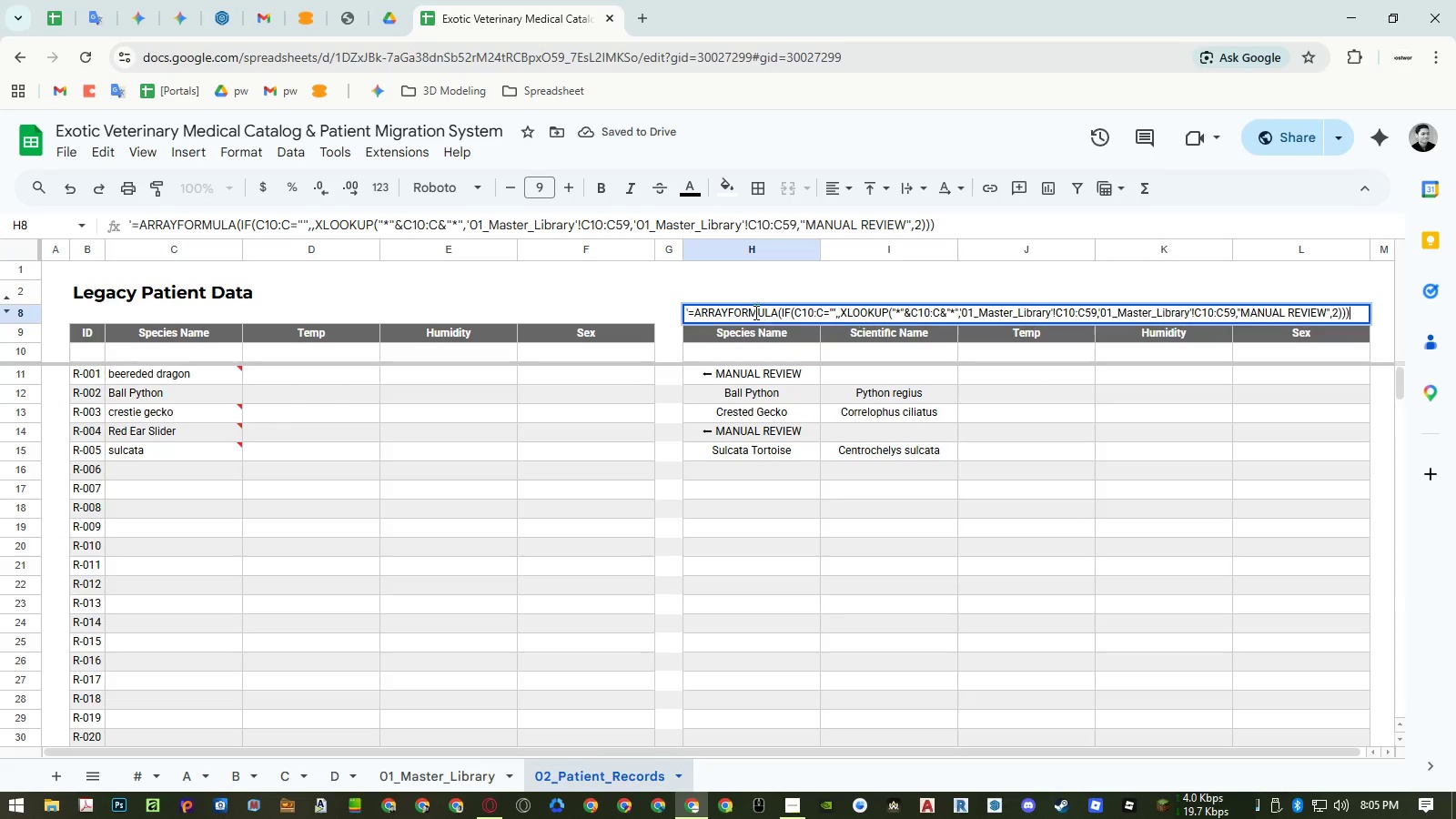 
key(Control+A)
 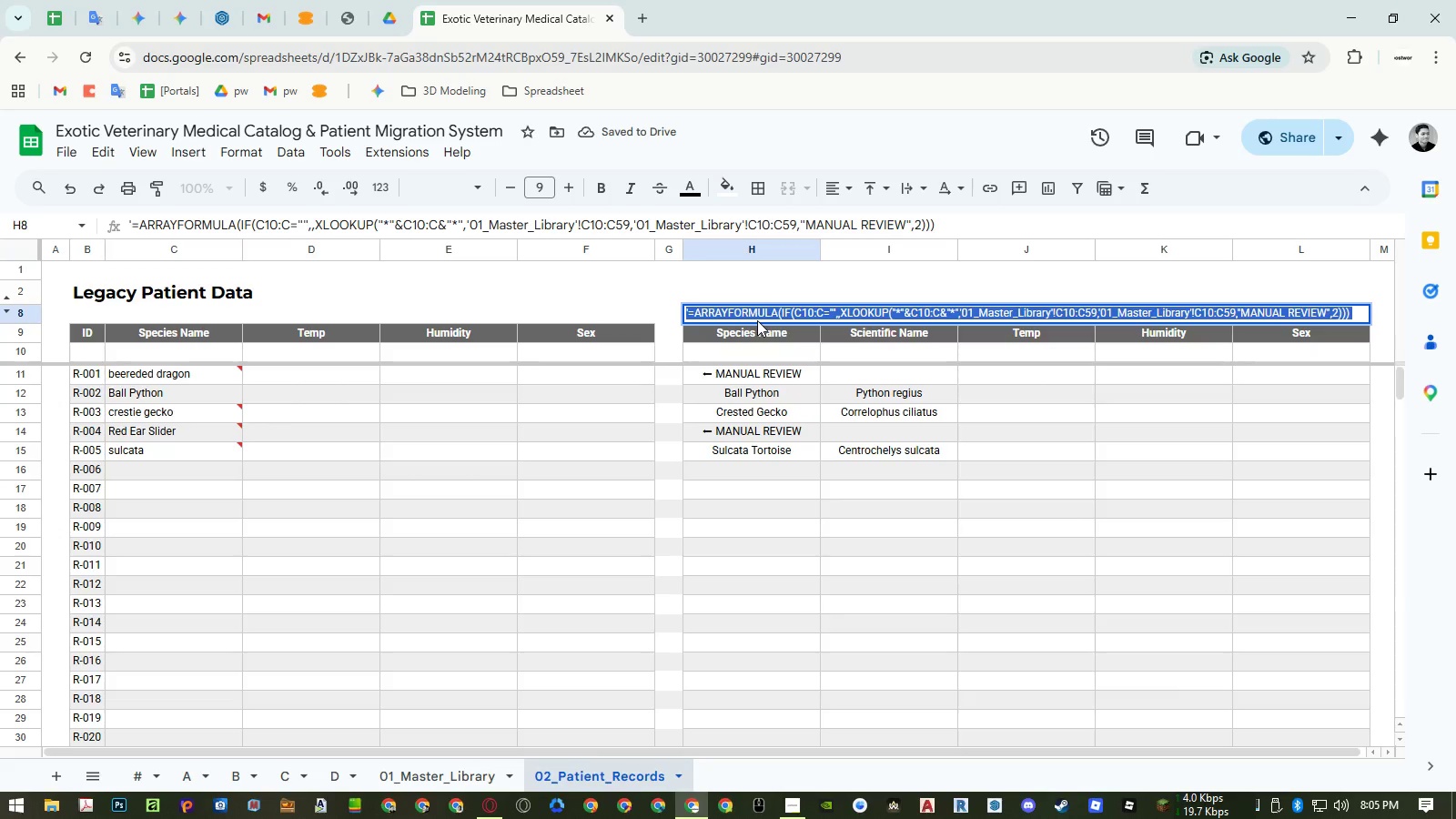 
key(Control+X)
 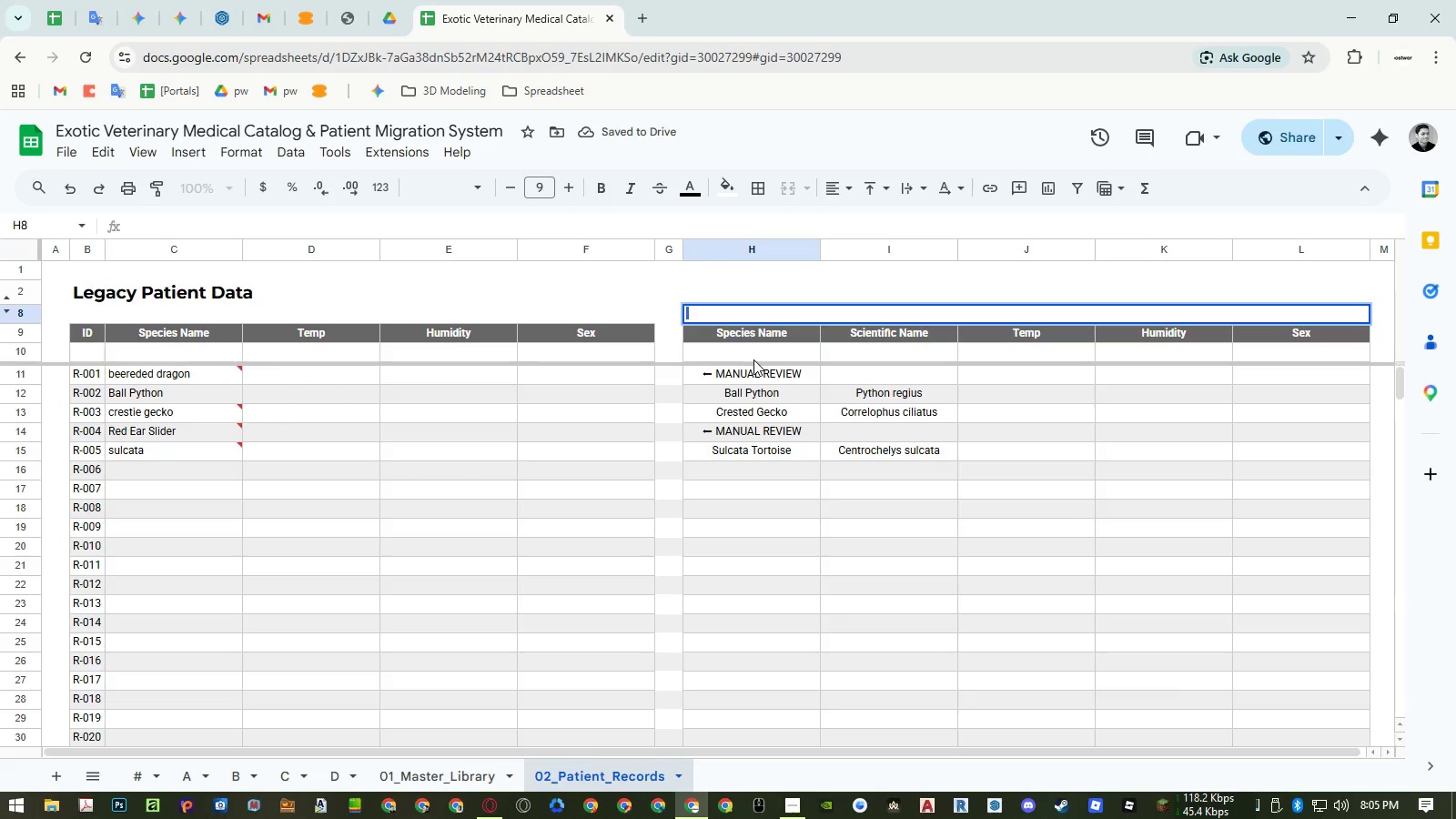 
double_click([753, 359])
 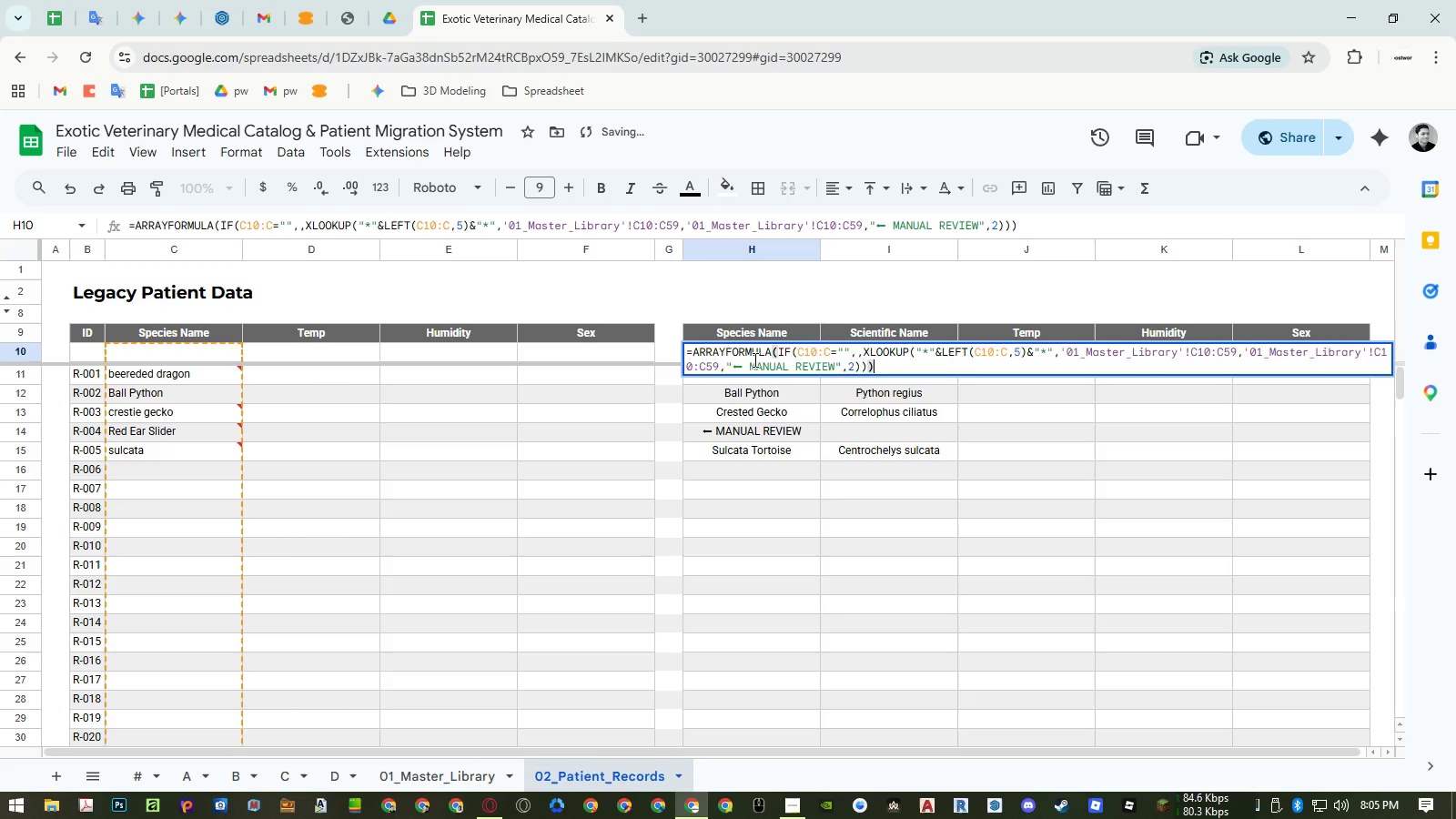 
key(Control+ControlLeft)
 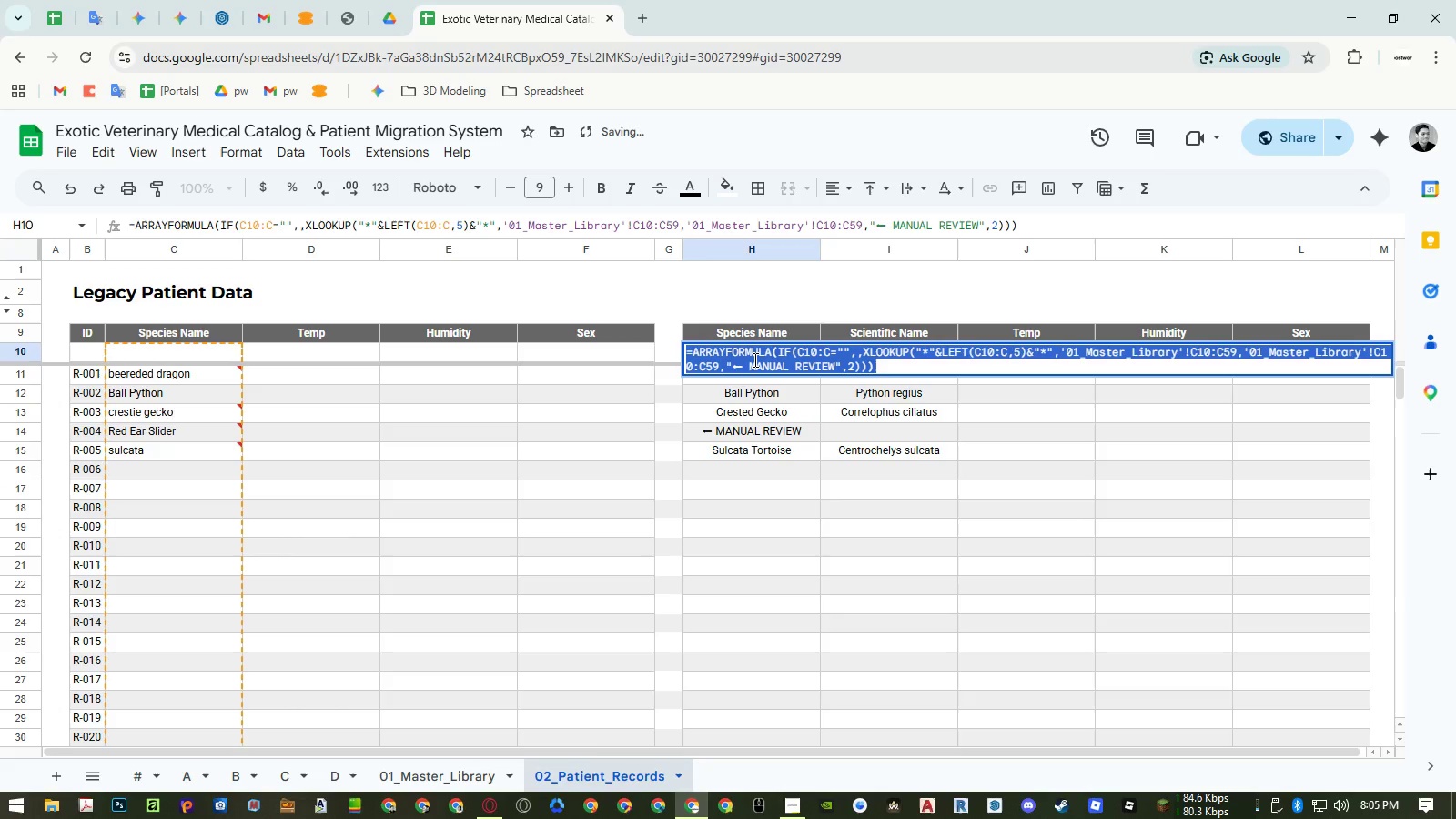 
key(Control+A)
 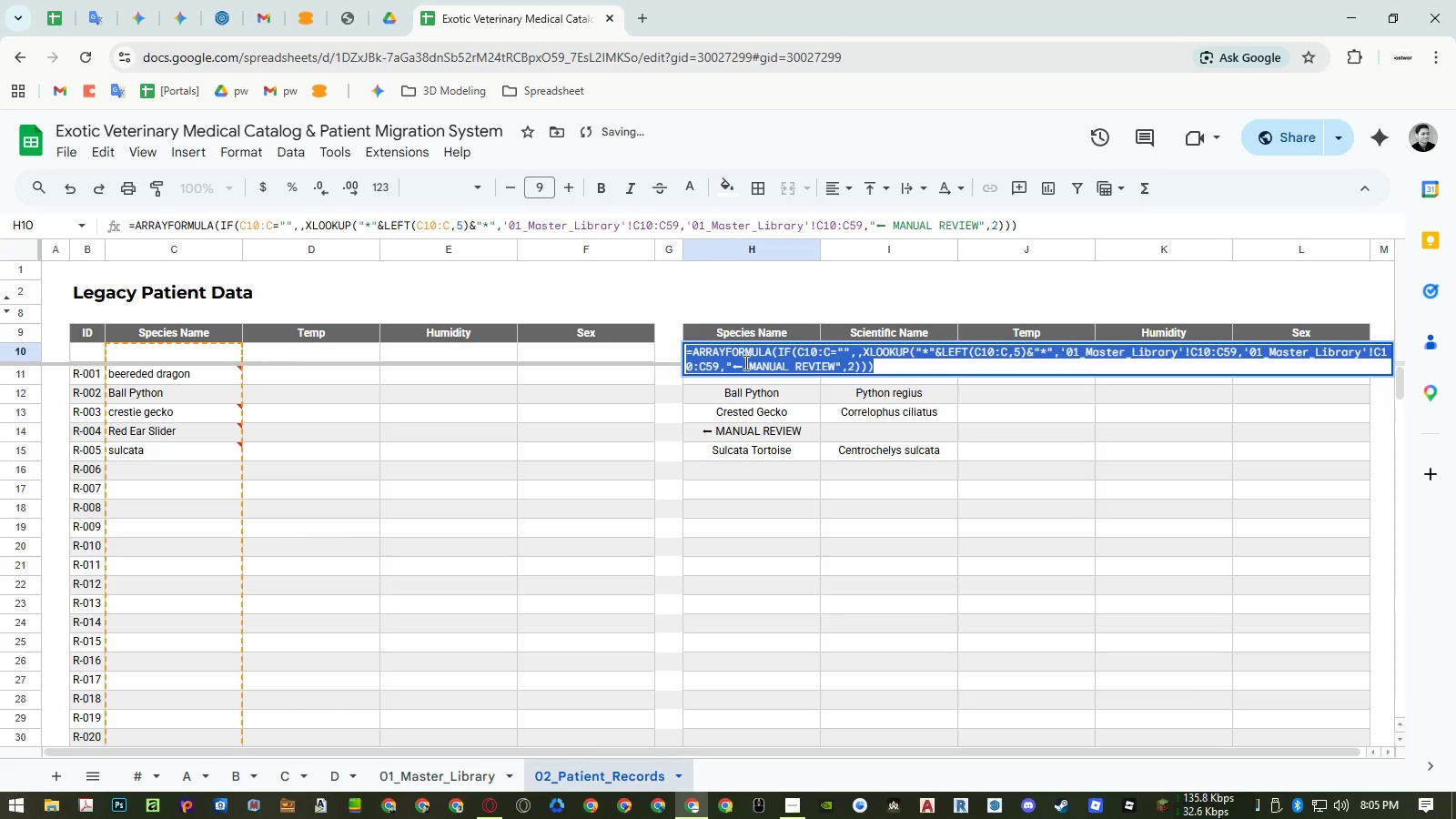 
key(Control+ControlLeft)
 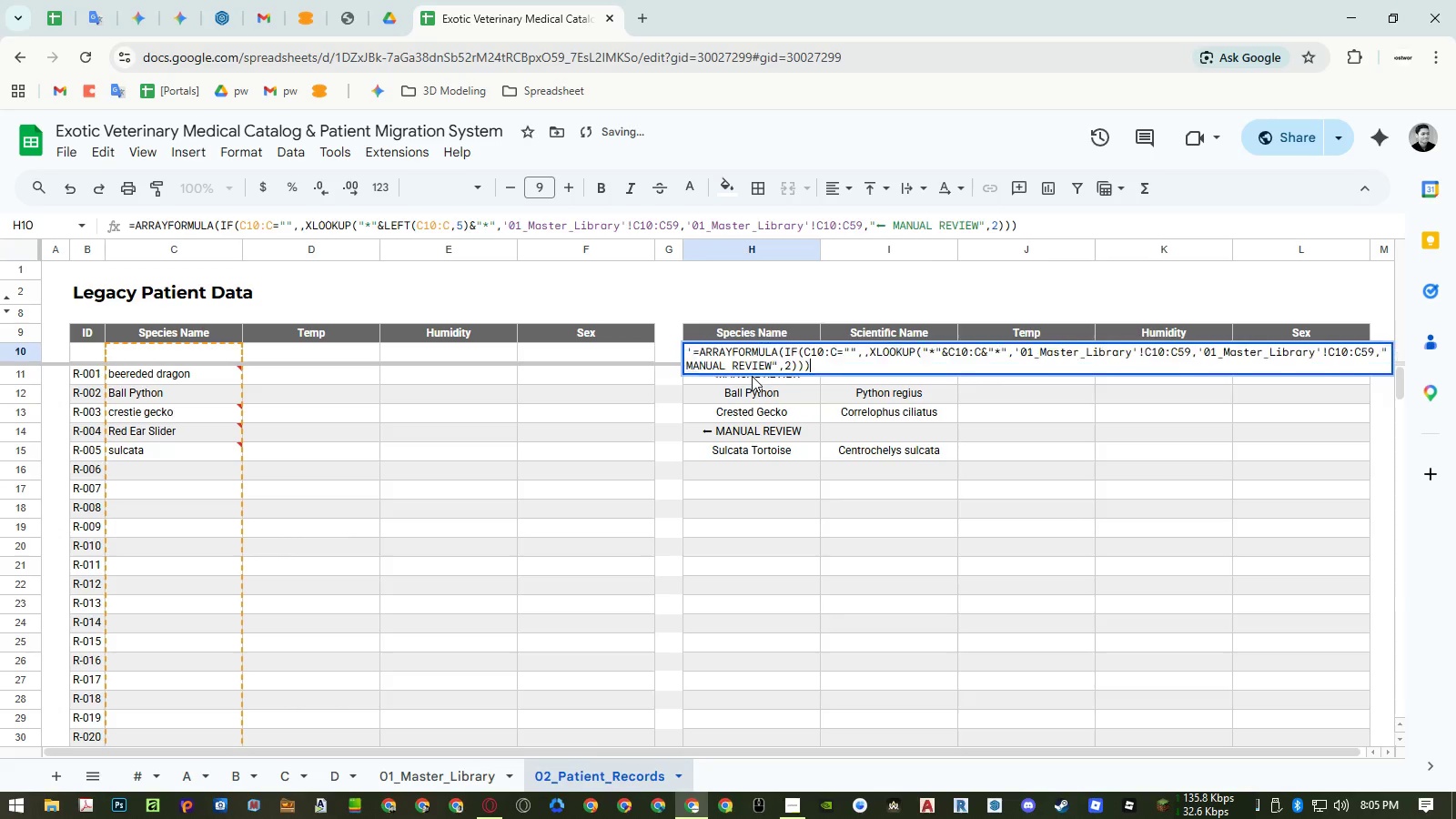 
key(Control+V)
 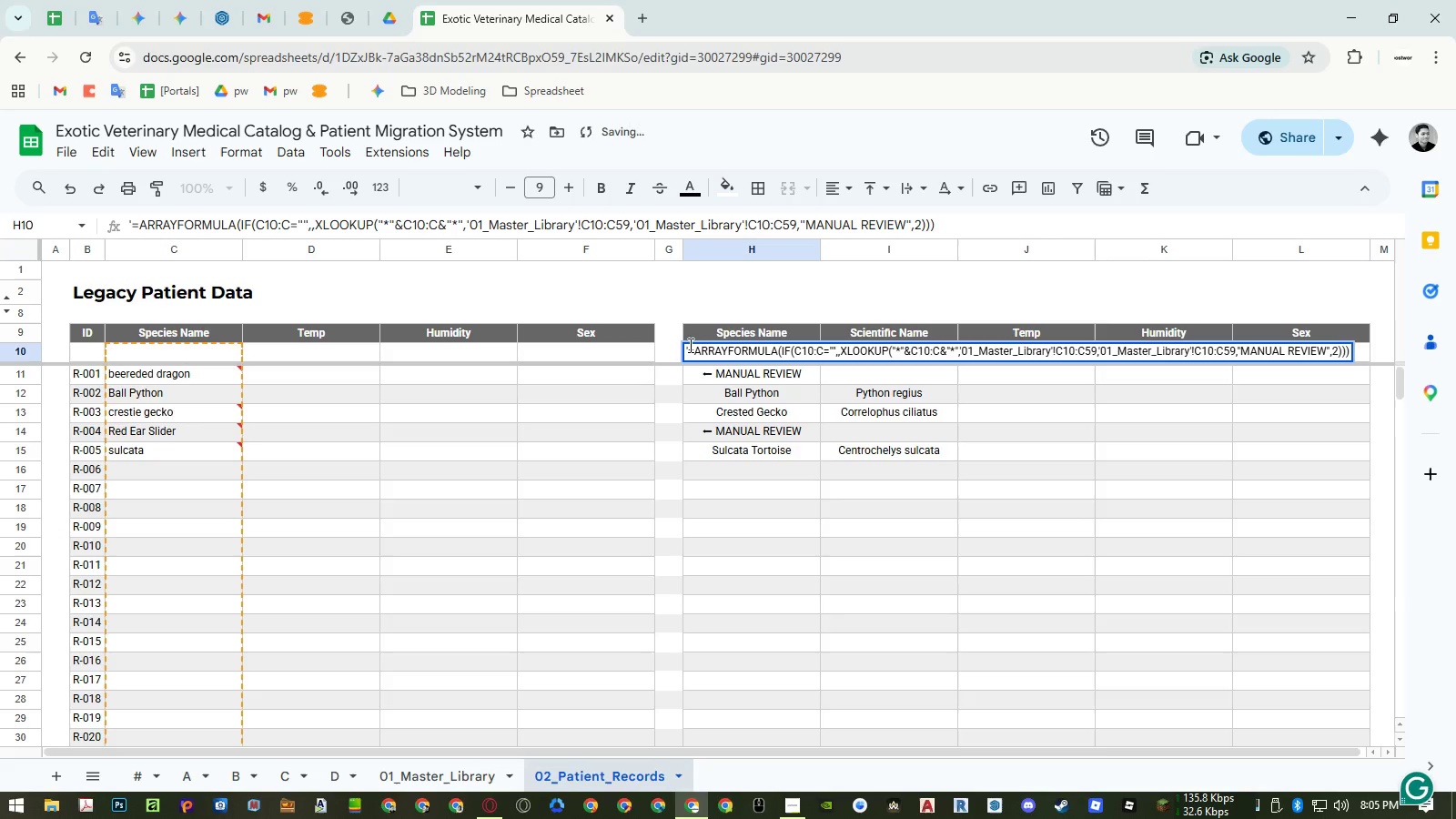 
left_click_drag(start_coordinate=[689, 345], to_coordinate=[675, 347])
 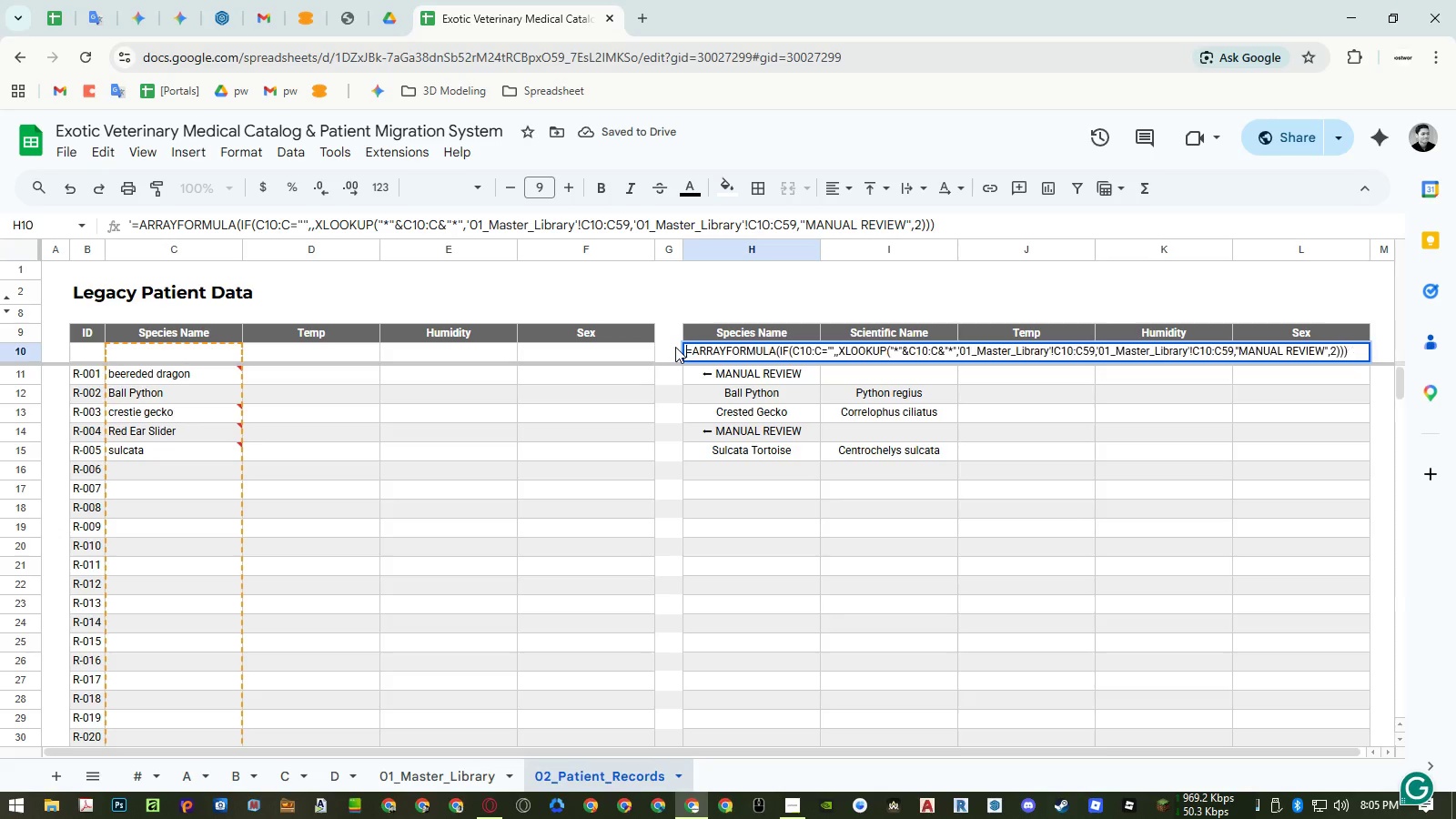 
key(Backspace)
 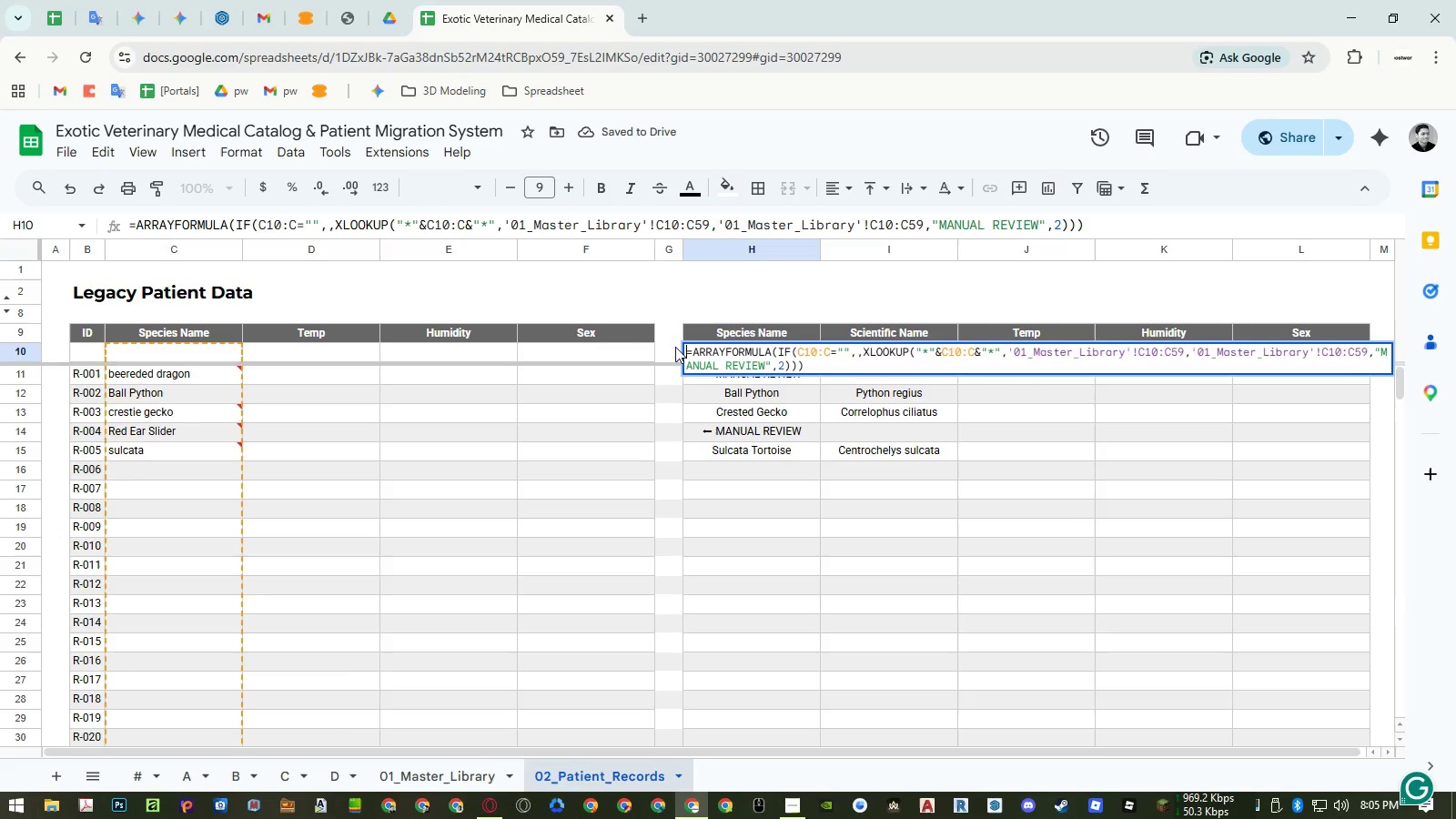 
key(Enter)
 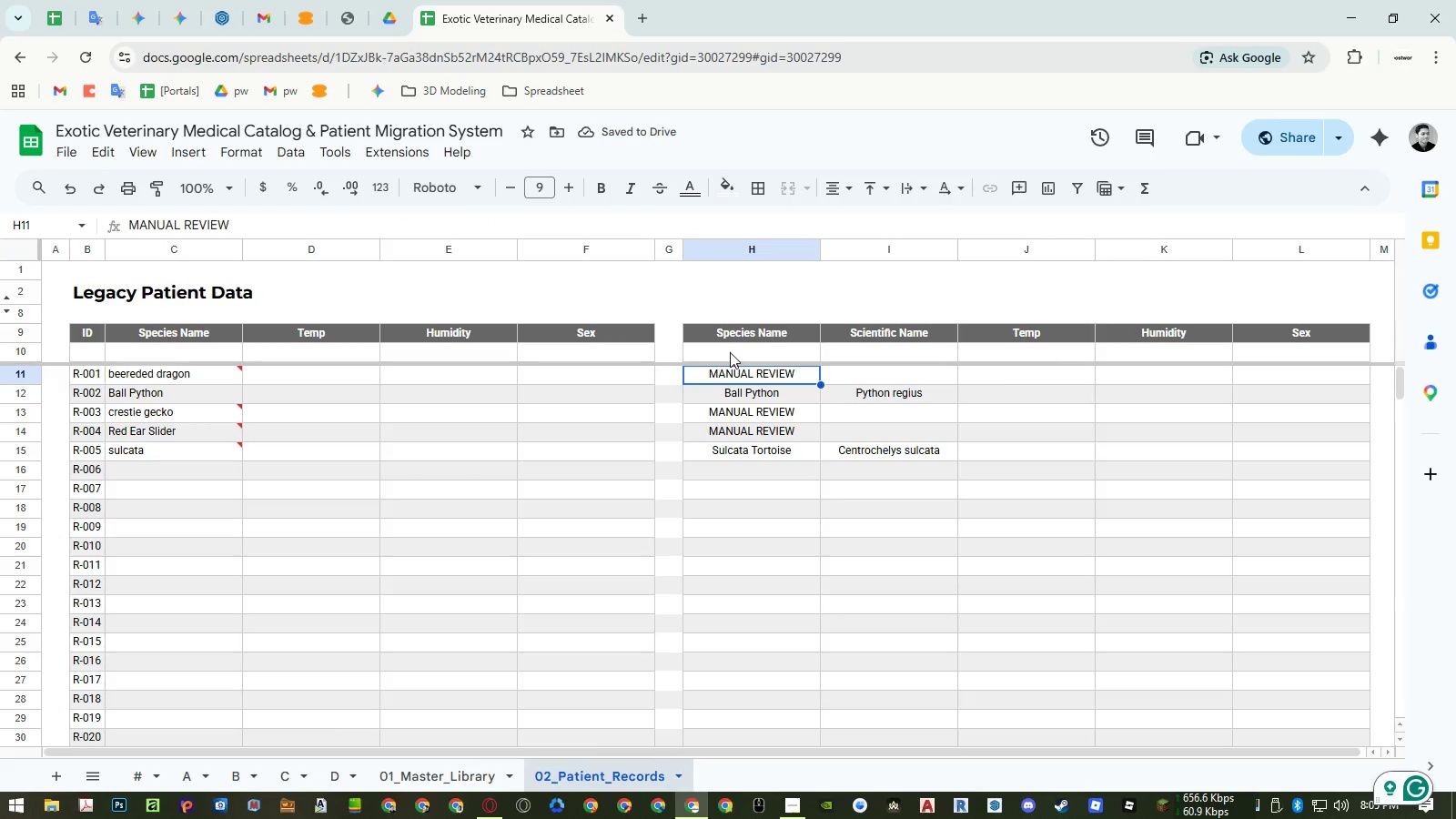 
key(Control+Z)
 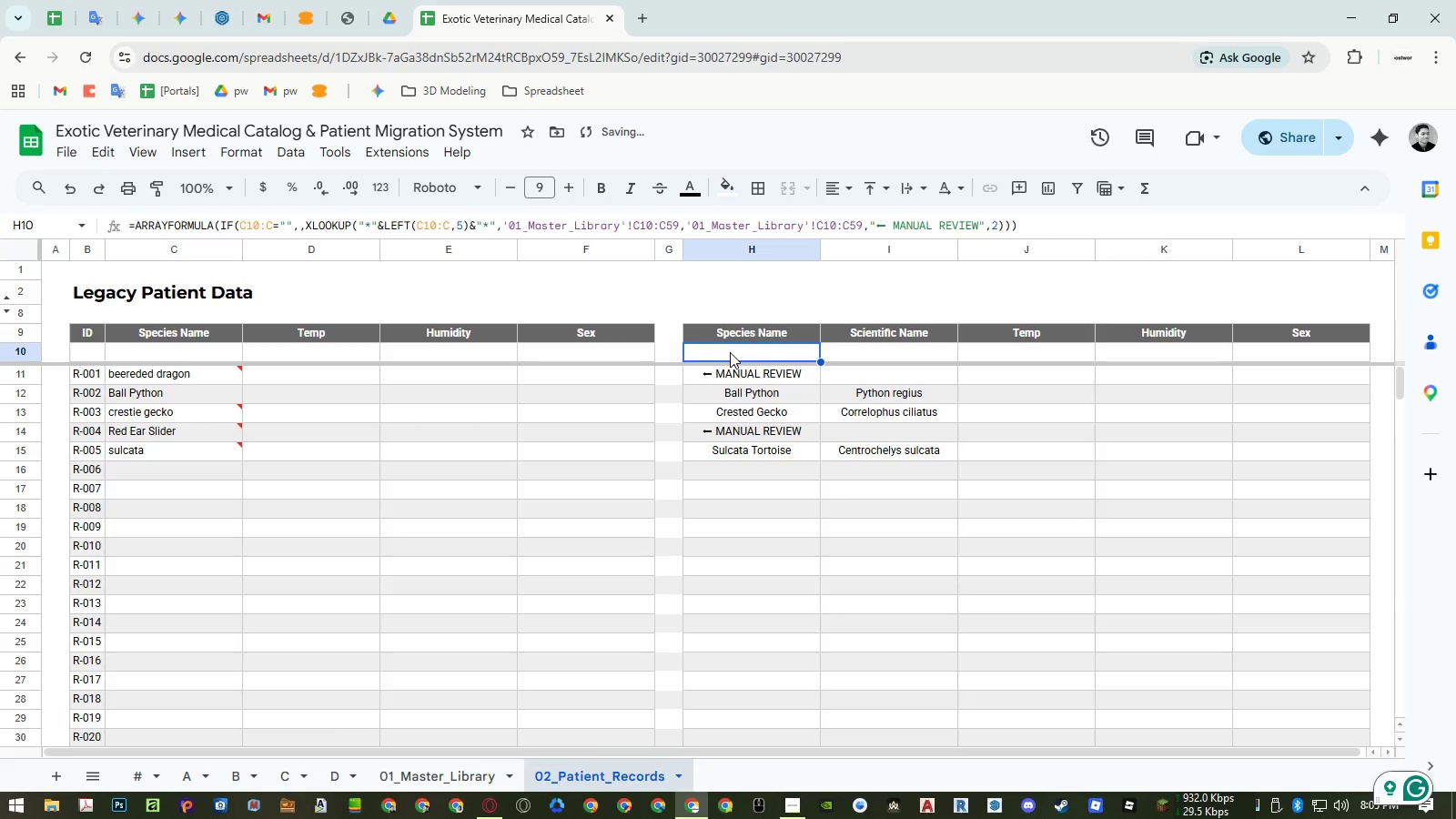 
key(Control+Y)
 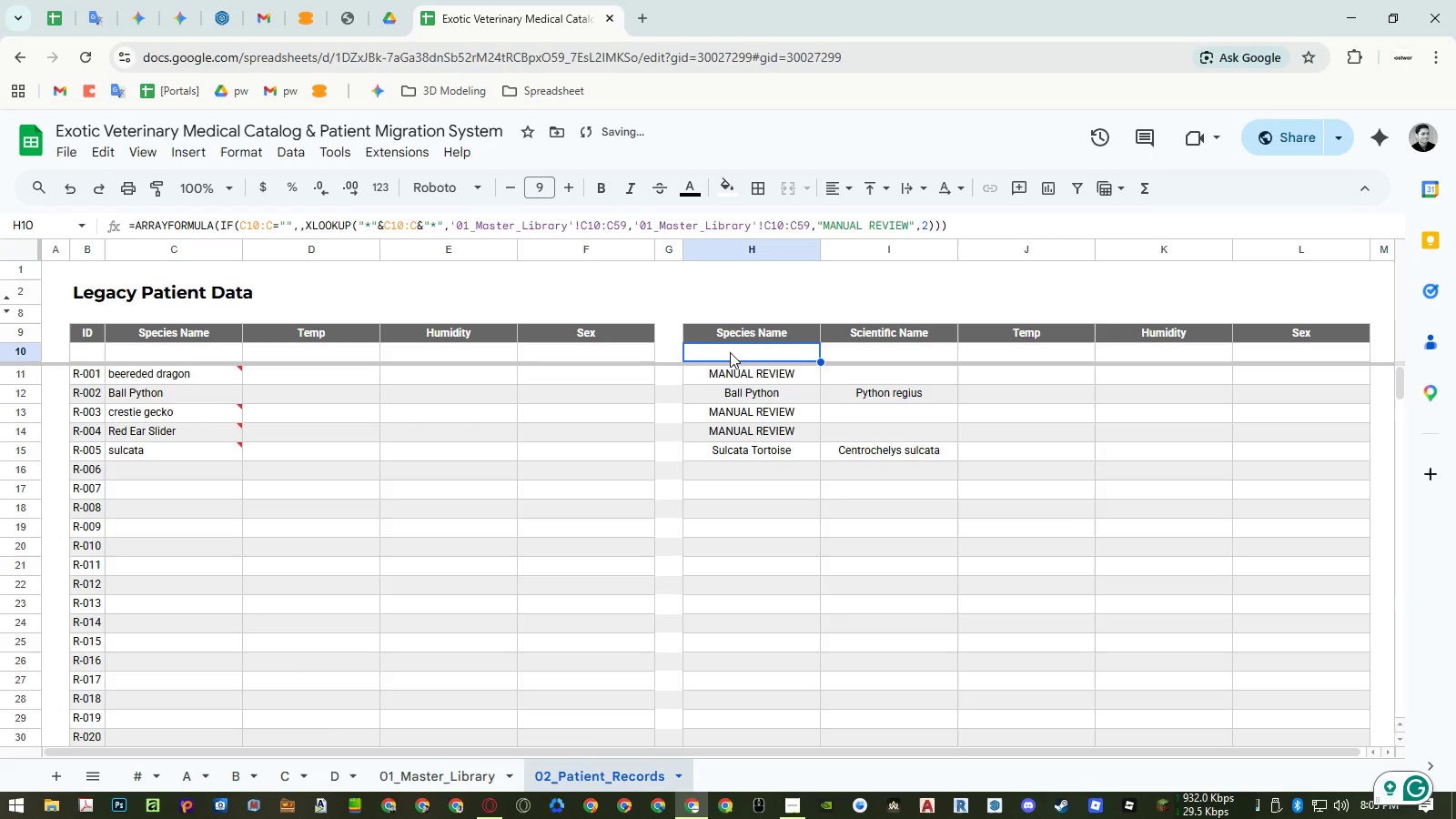 
key(Control+Z)
 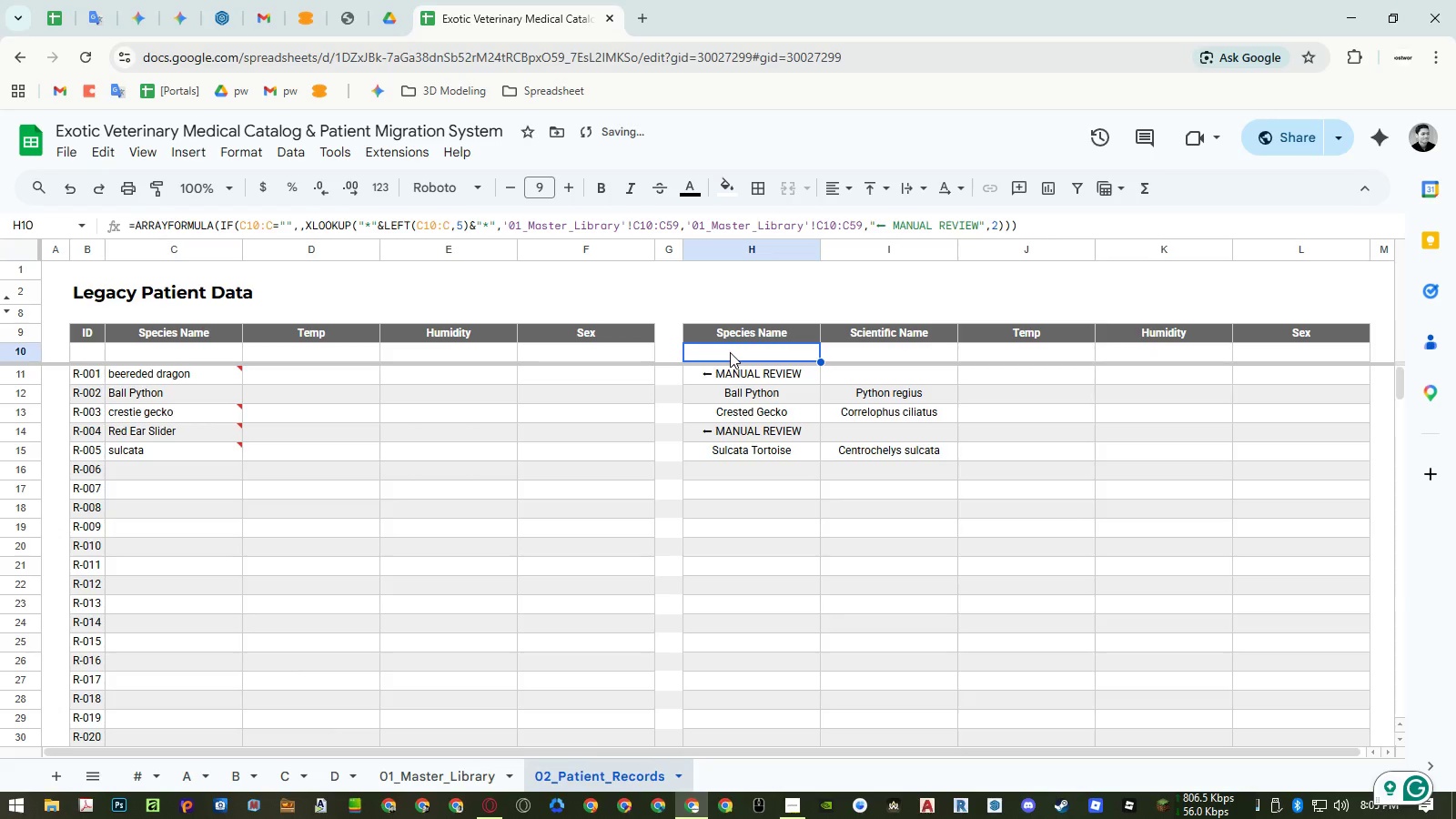 
key(Control+Y)
 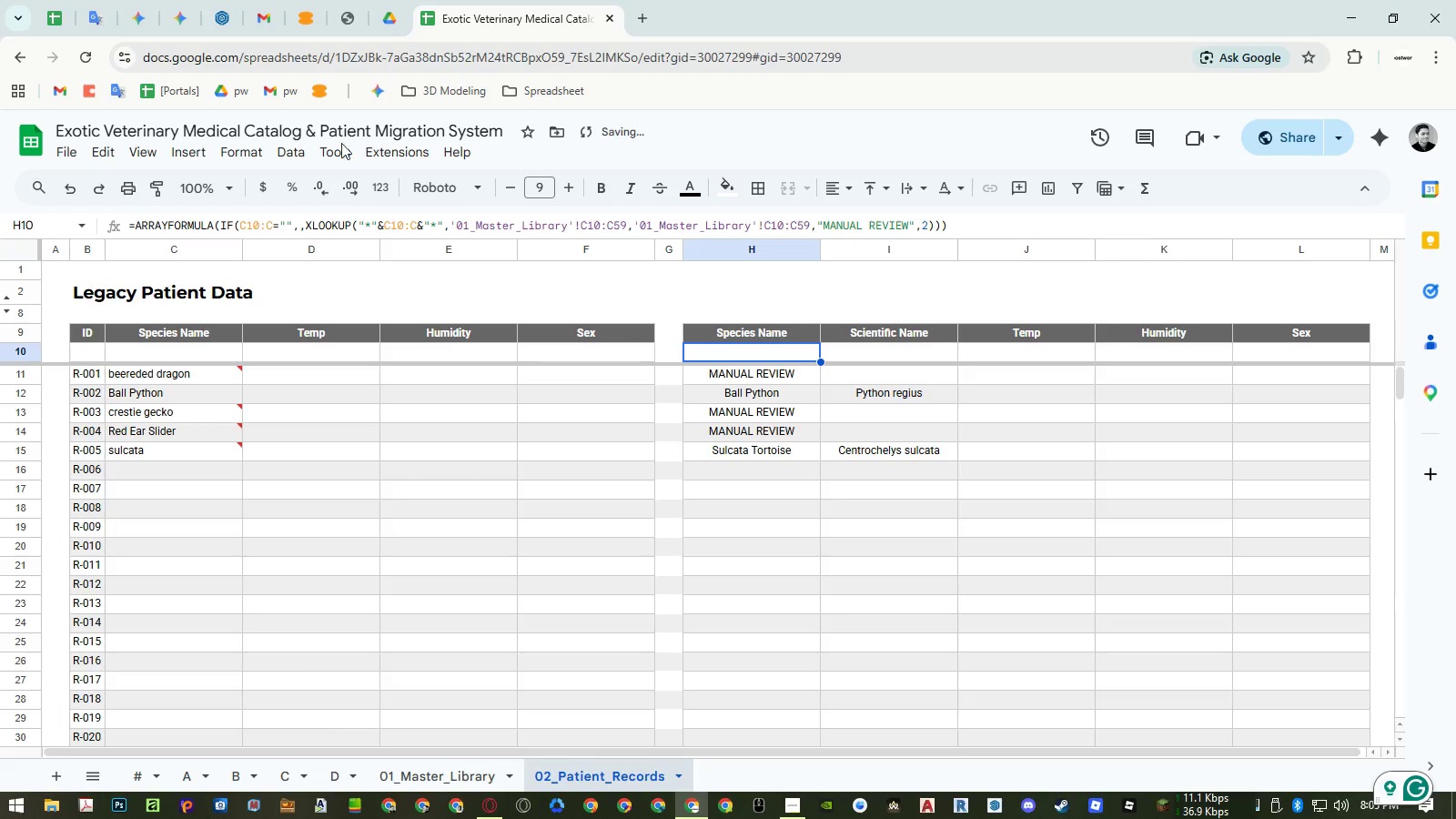 
left_click([353, 15])
 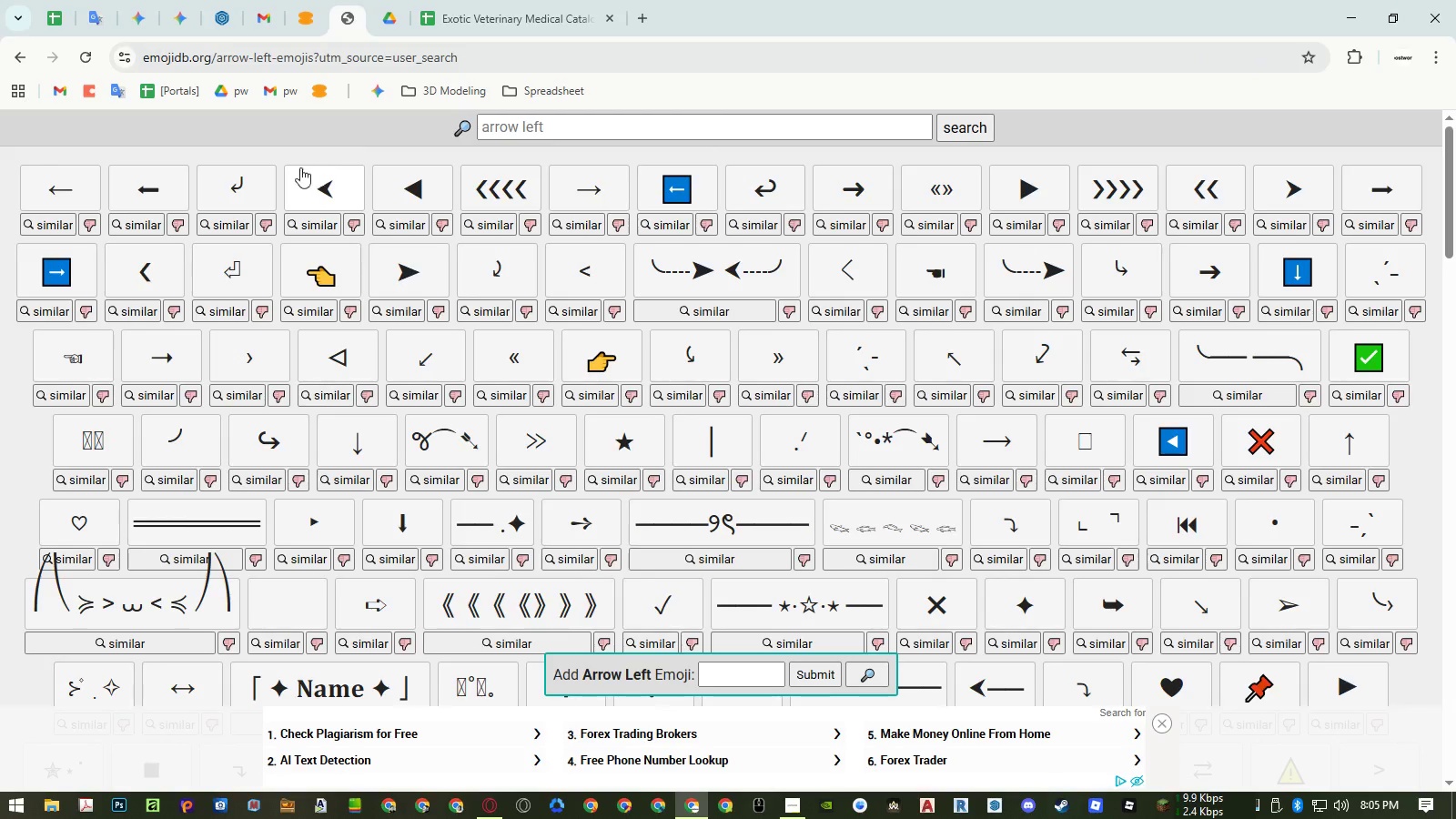 
left_click([158, 194])
 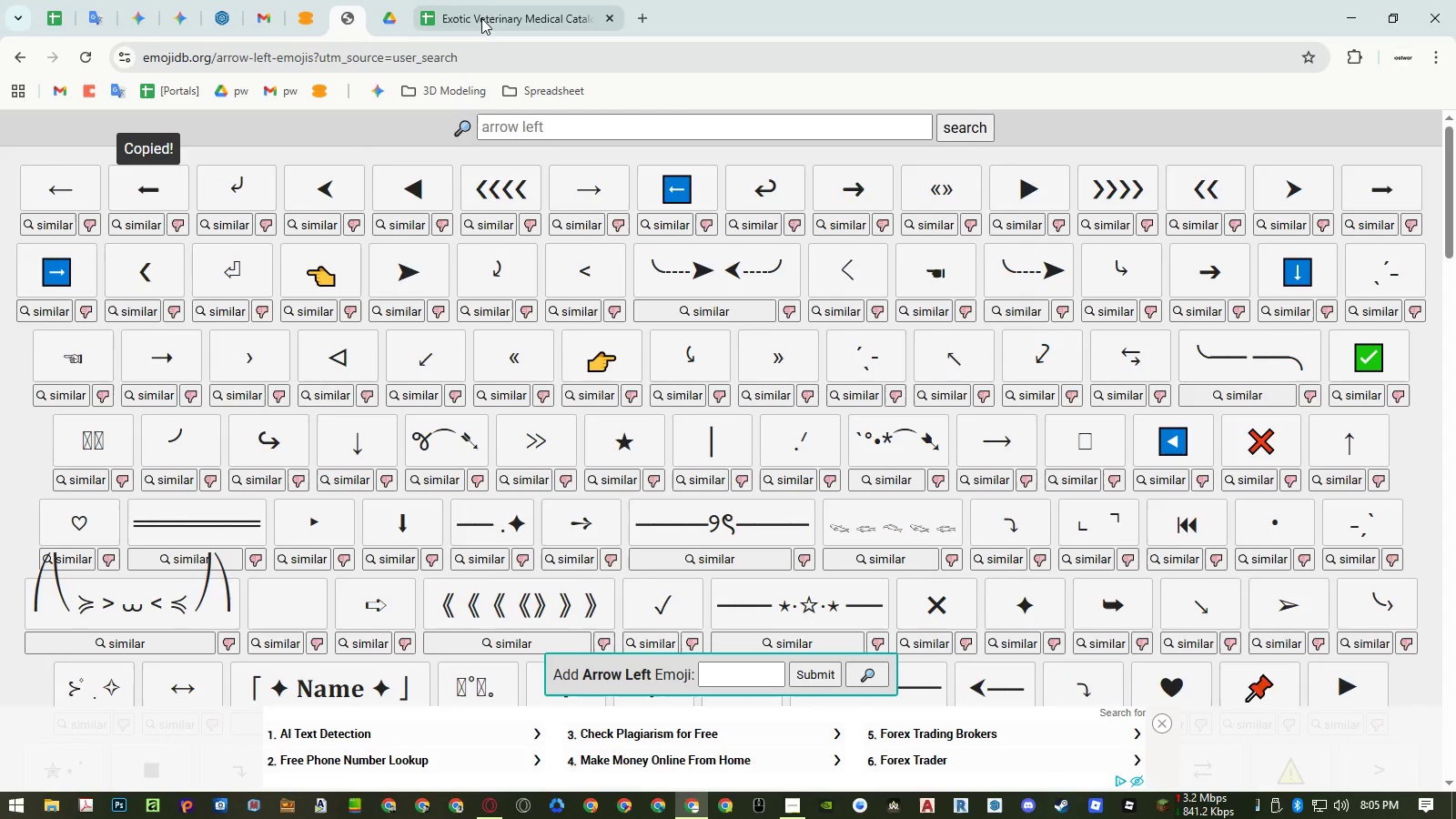 
left_click([498, 1])
 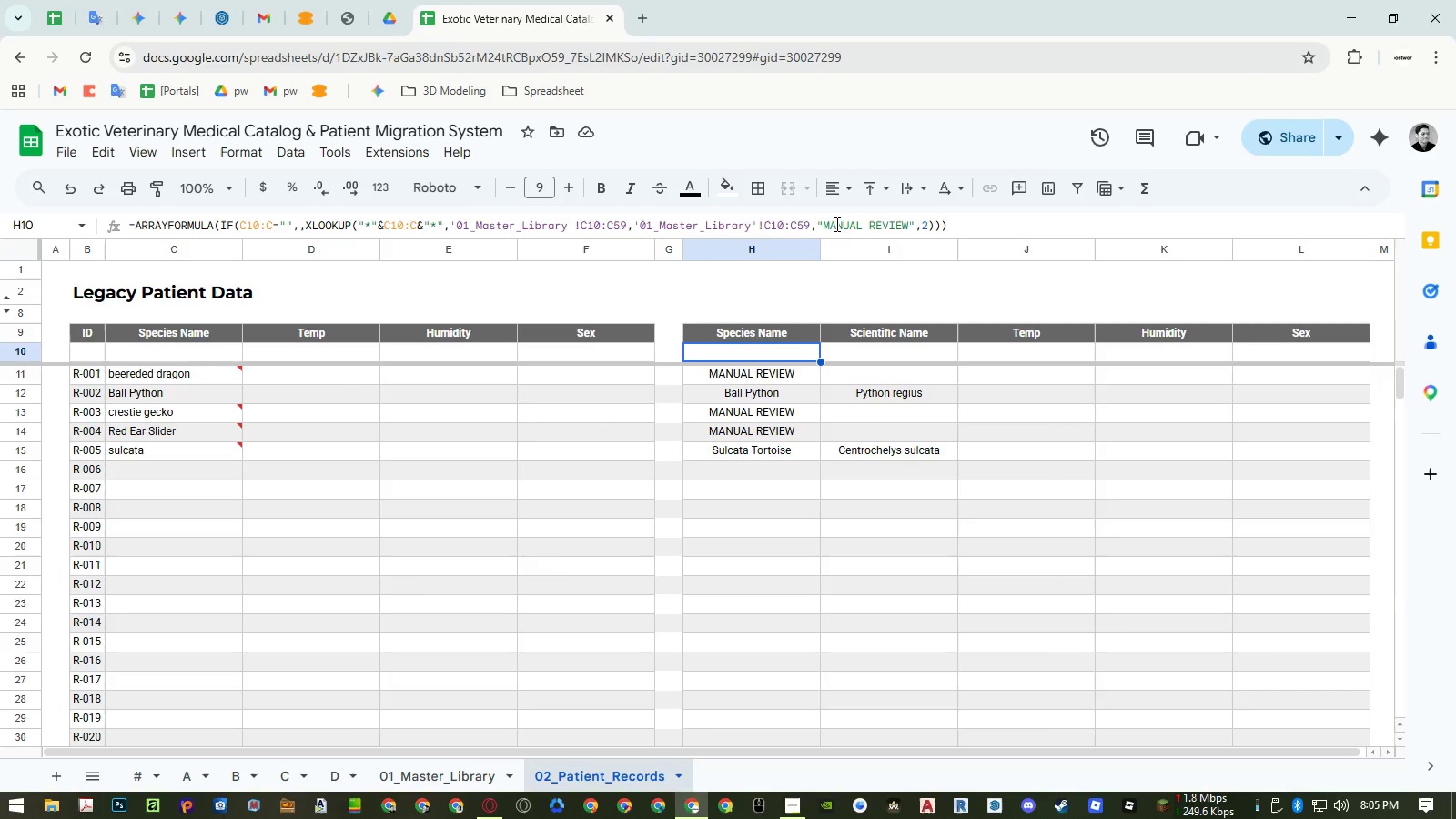 
left_click([824, 224])
 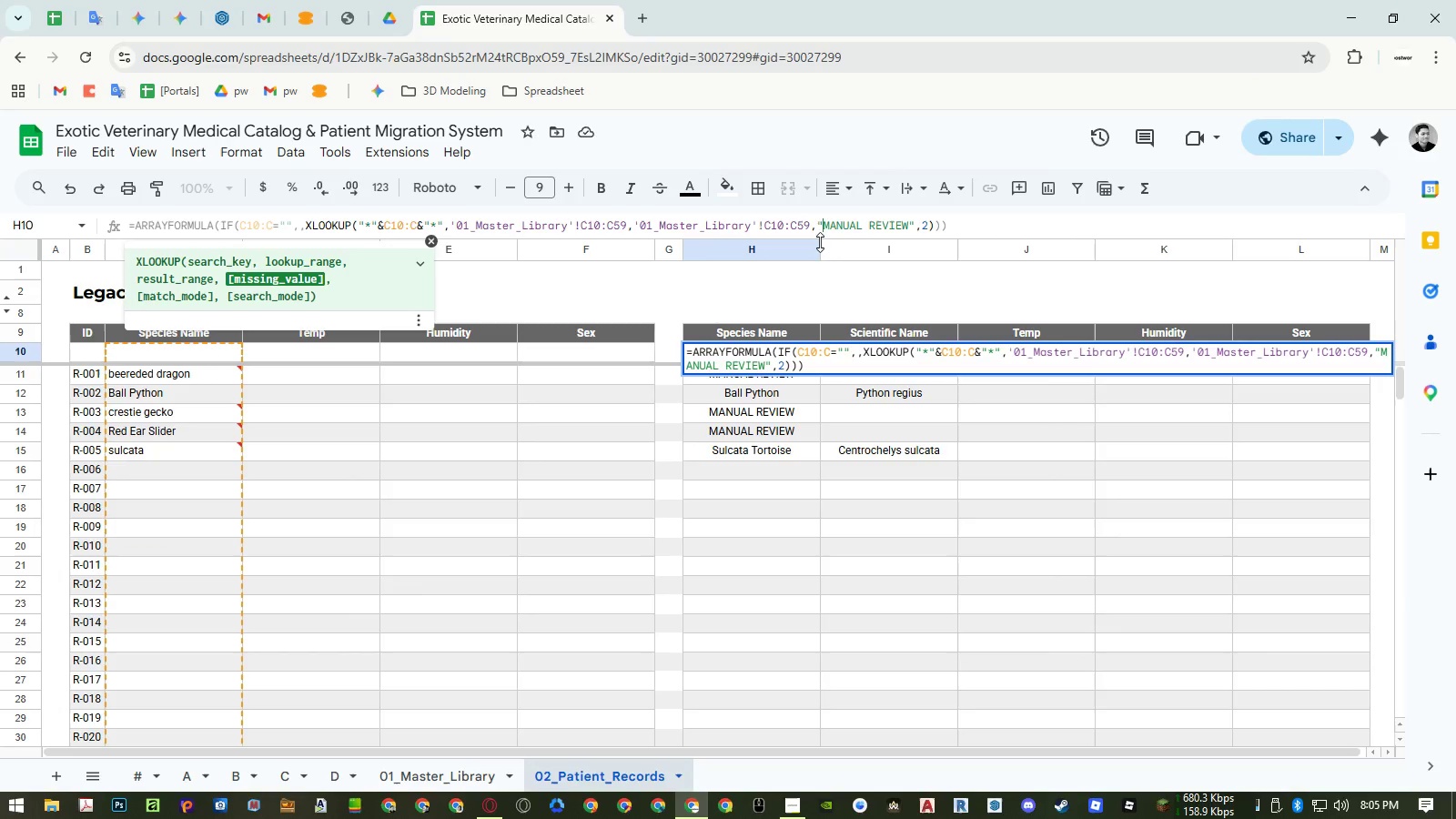 
key(Control+ControlLeft)
 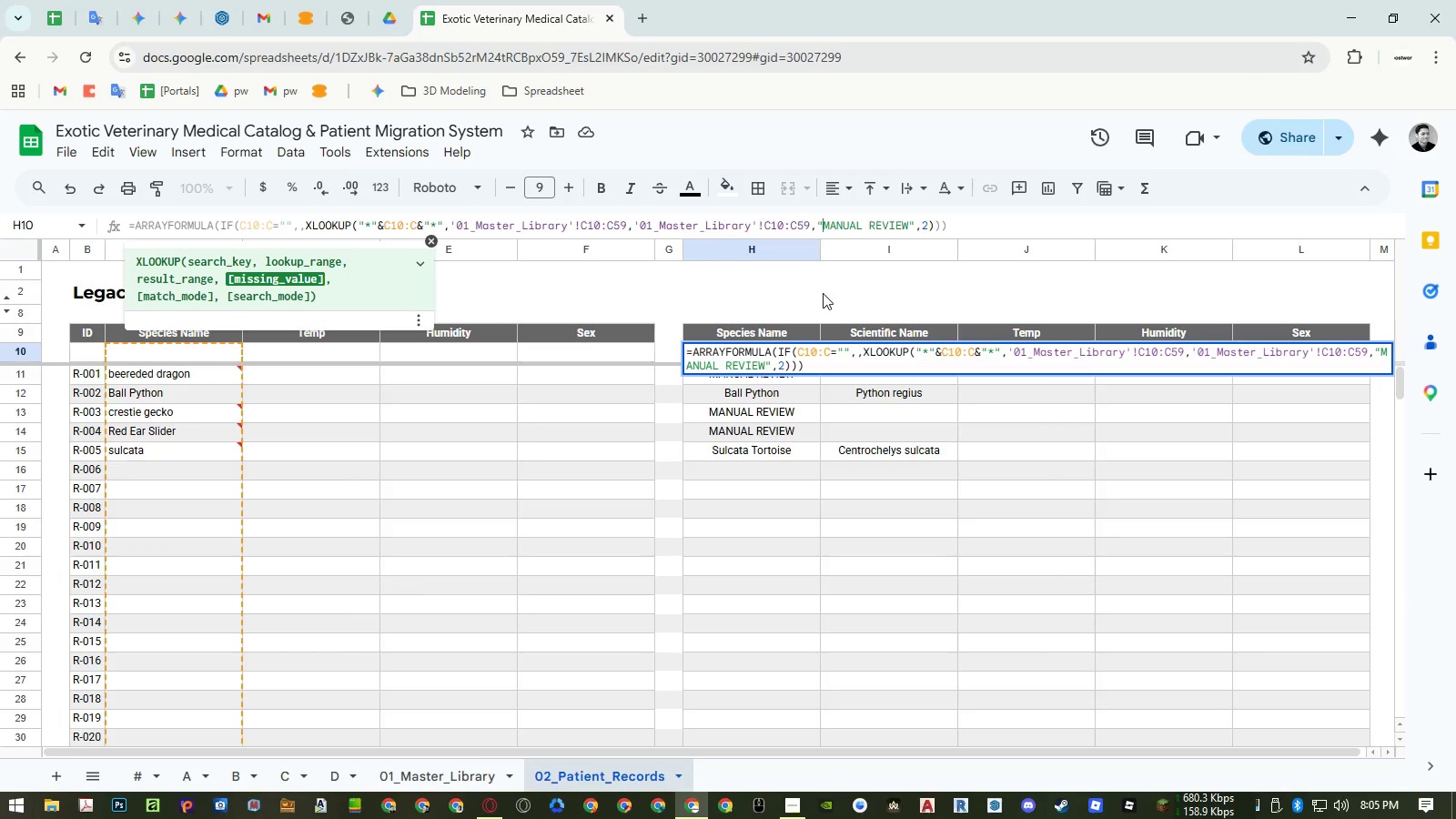 
key(Control+V)
 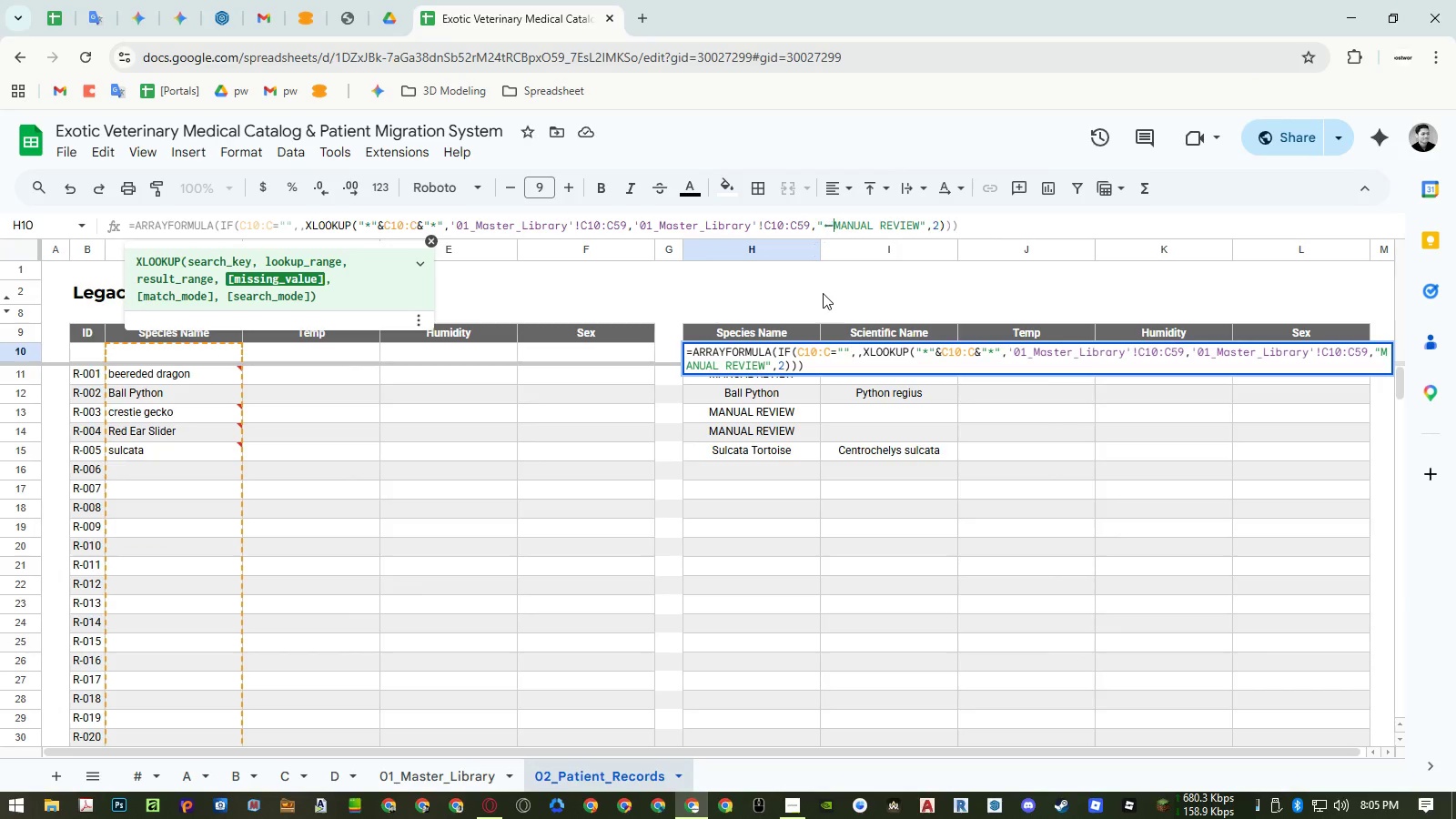 
key(Space)
 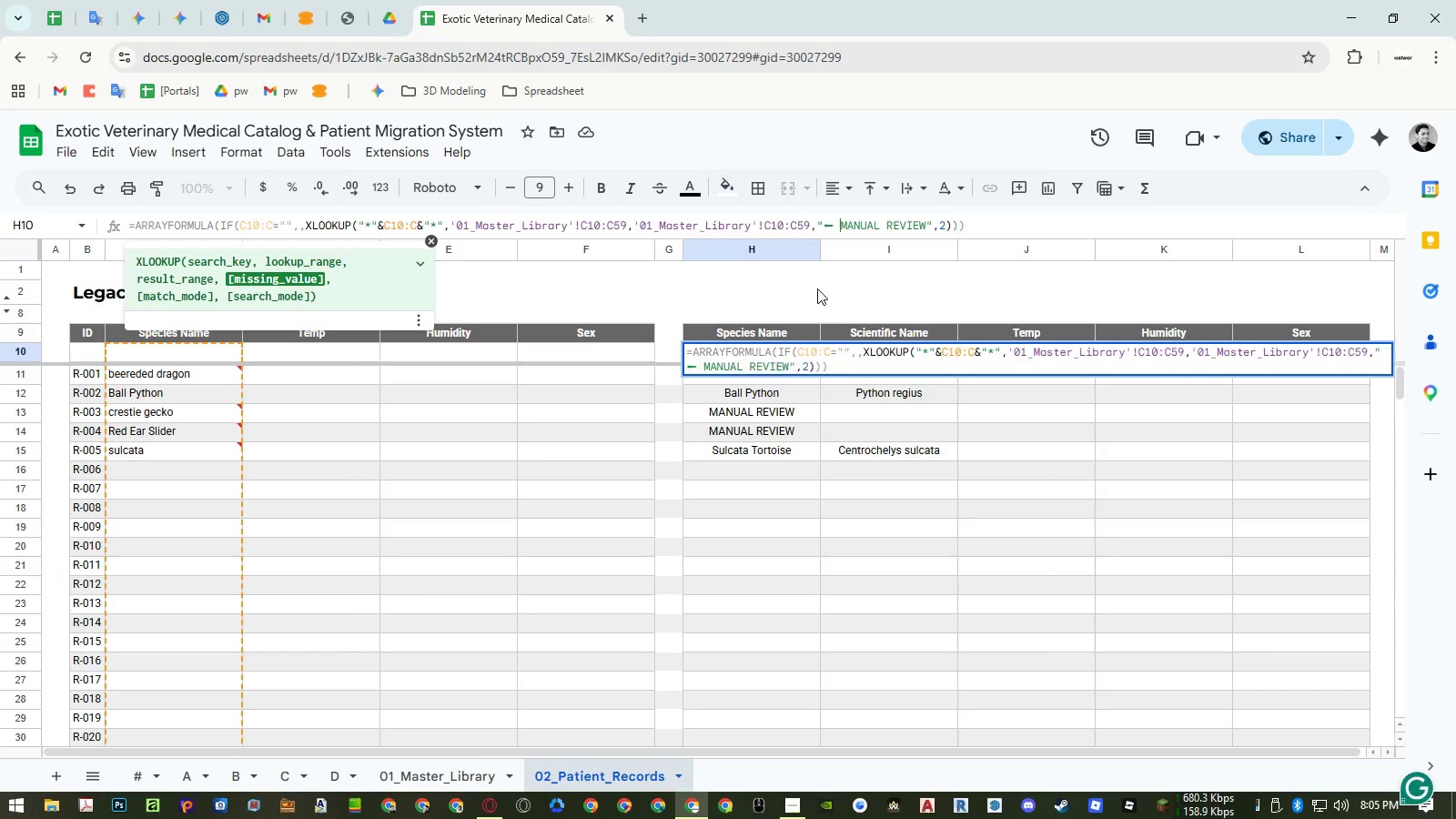 
key(Enter)
 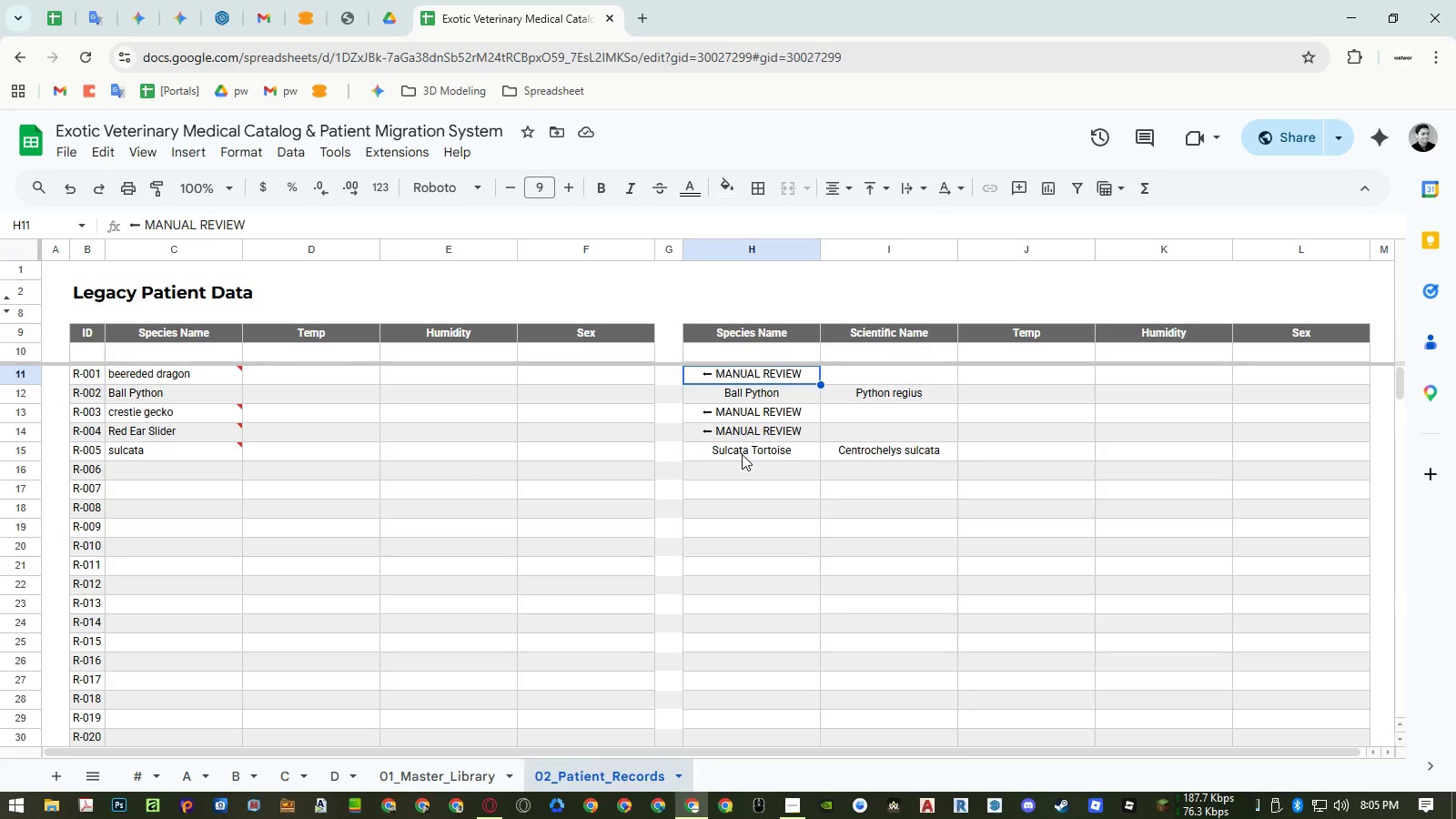 
wait(28.3)
 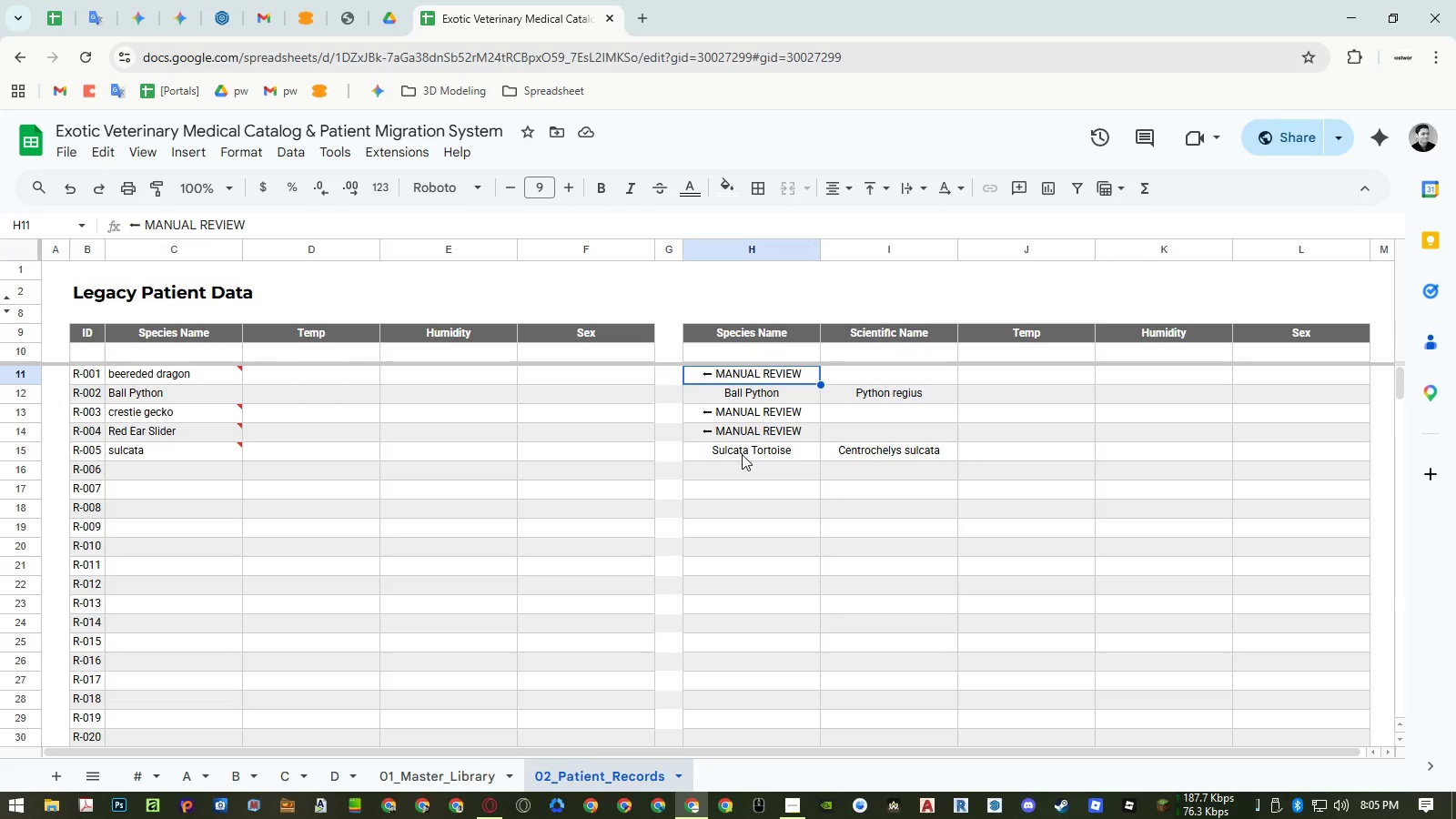 
left_click([207, 467])
 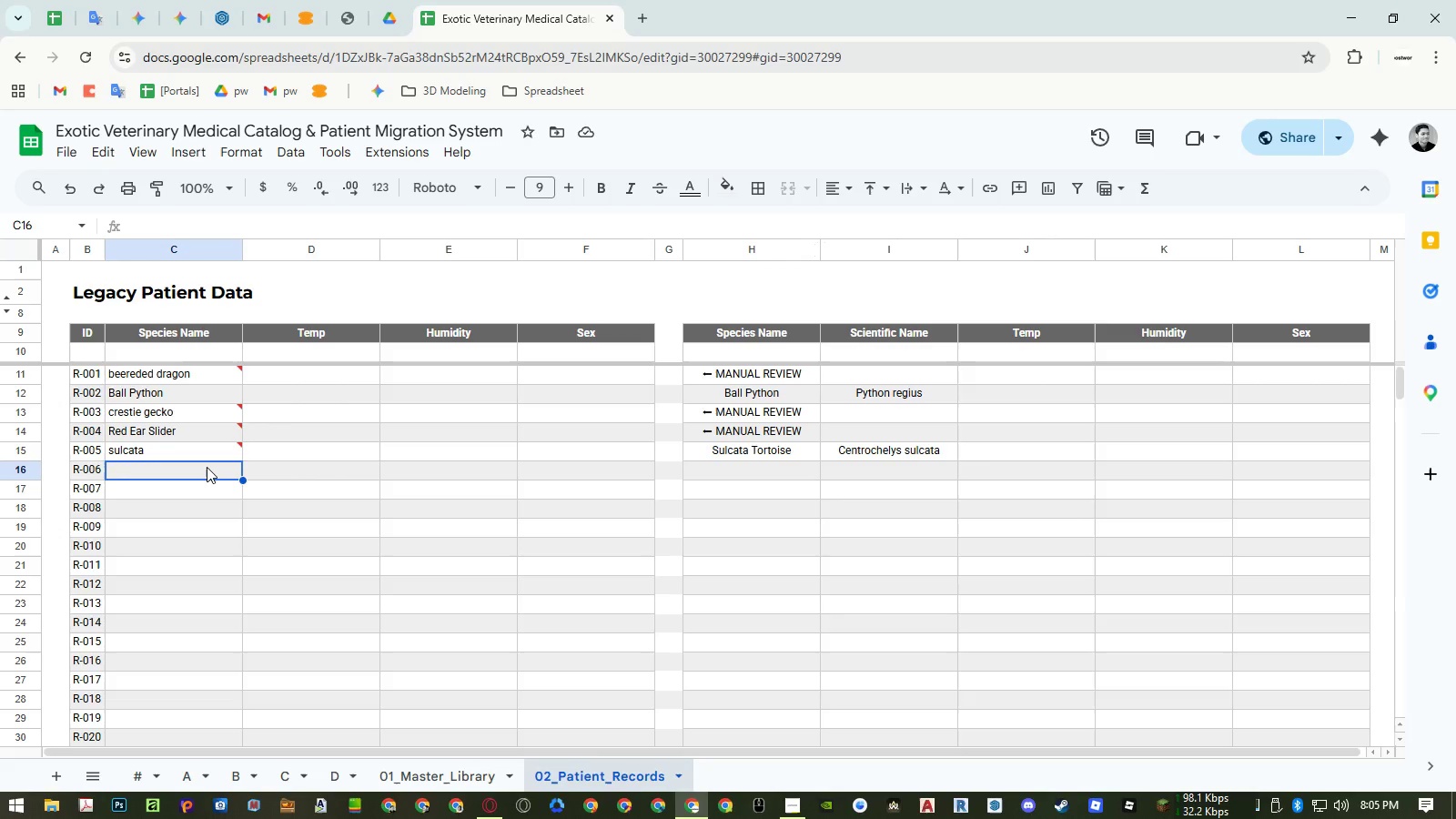 
type(leopardgecko)
 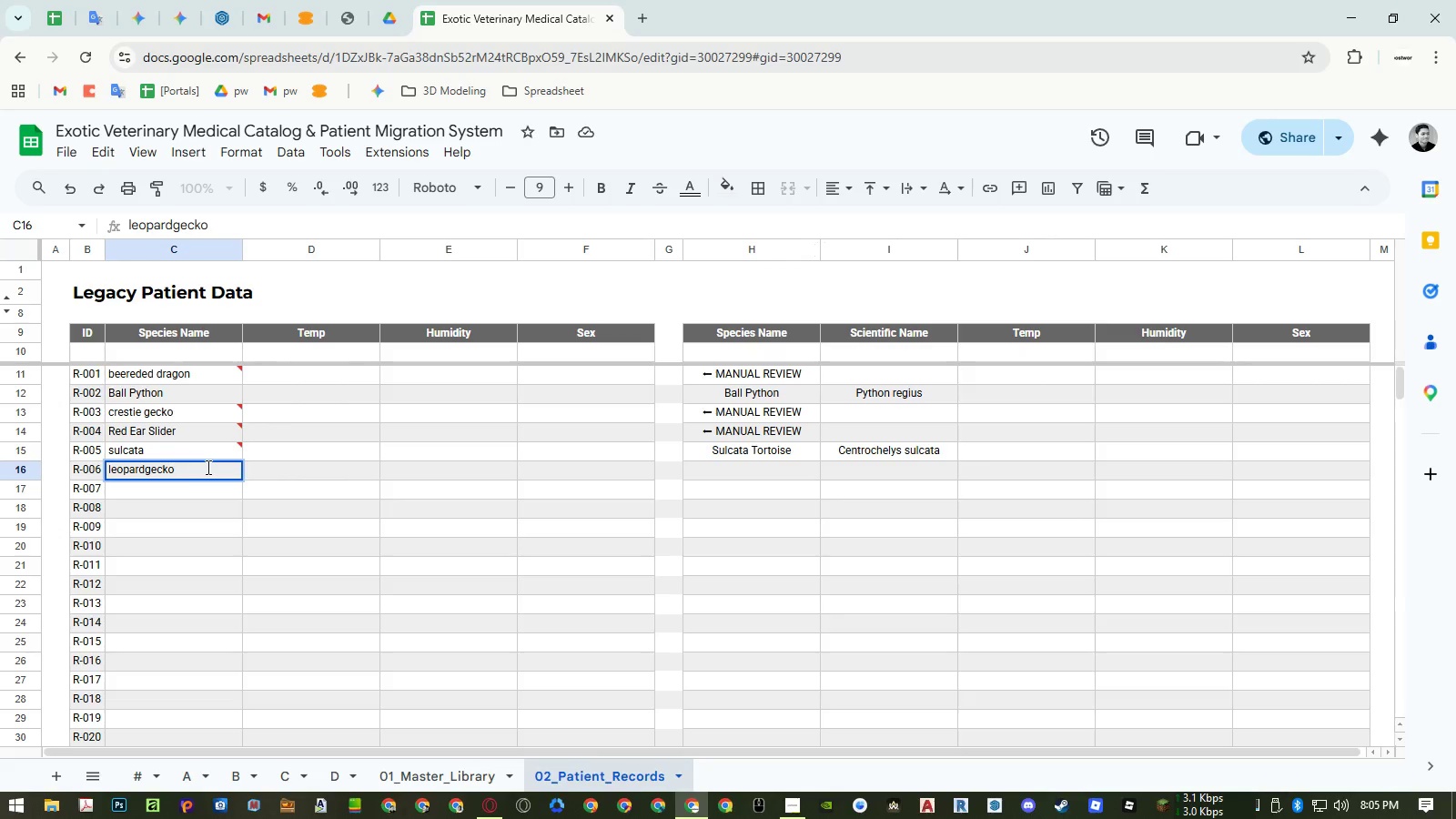 
key(Enter)
 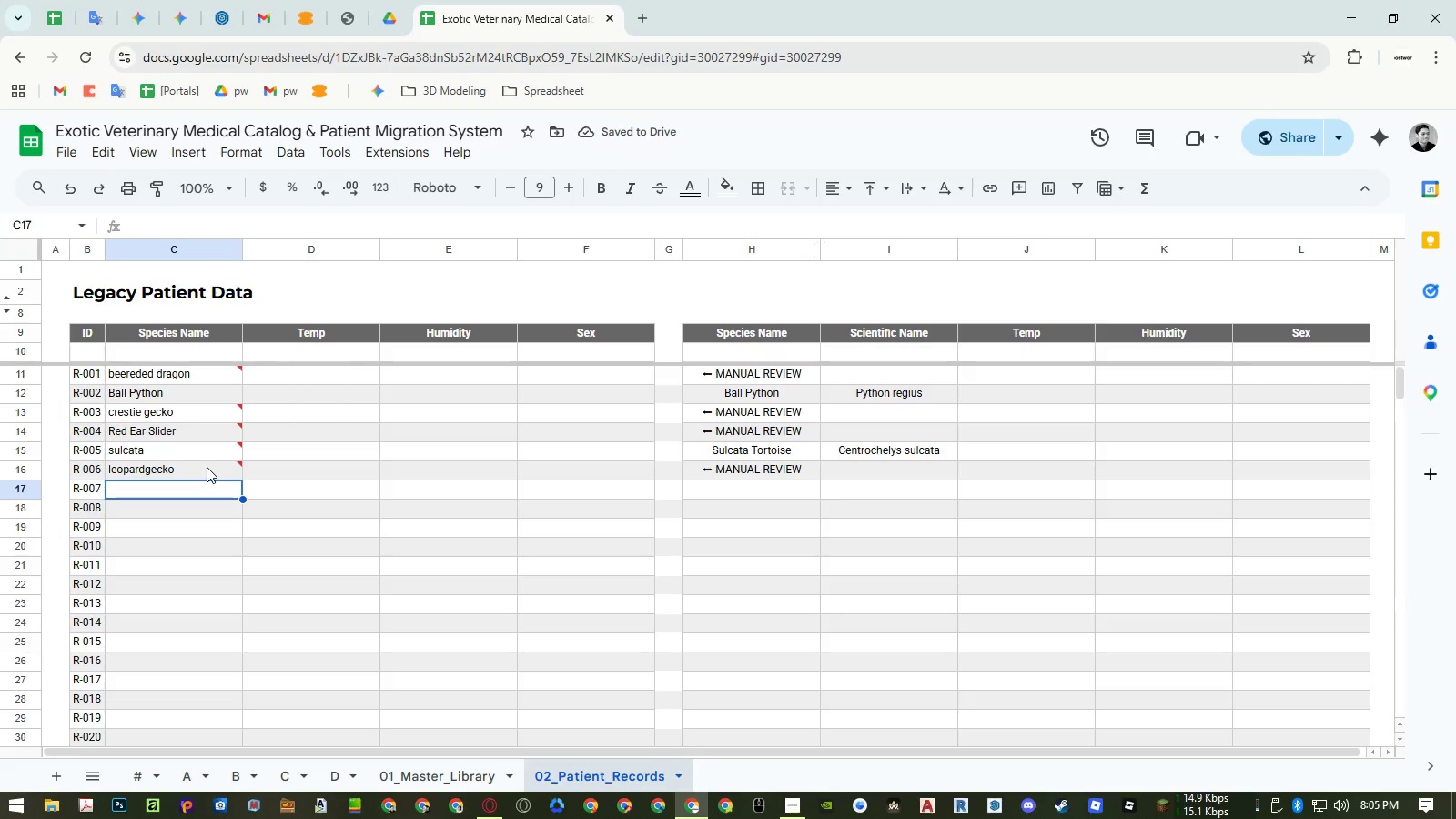 
wait(5.33)
 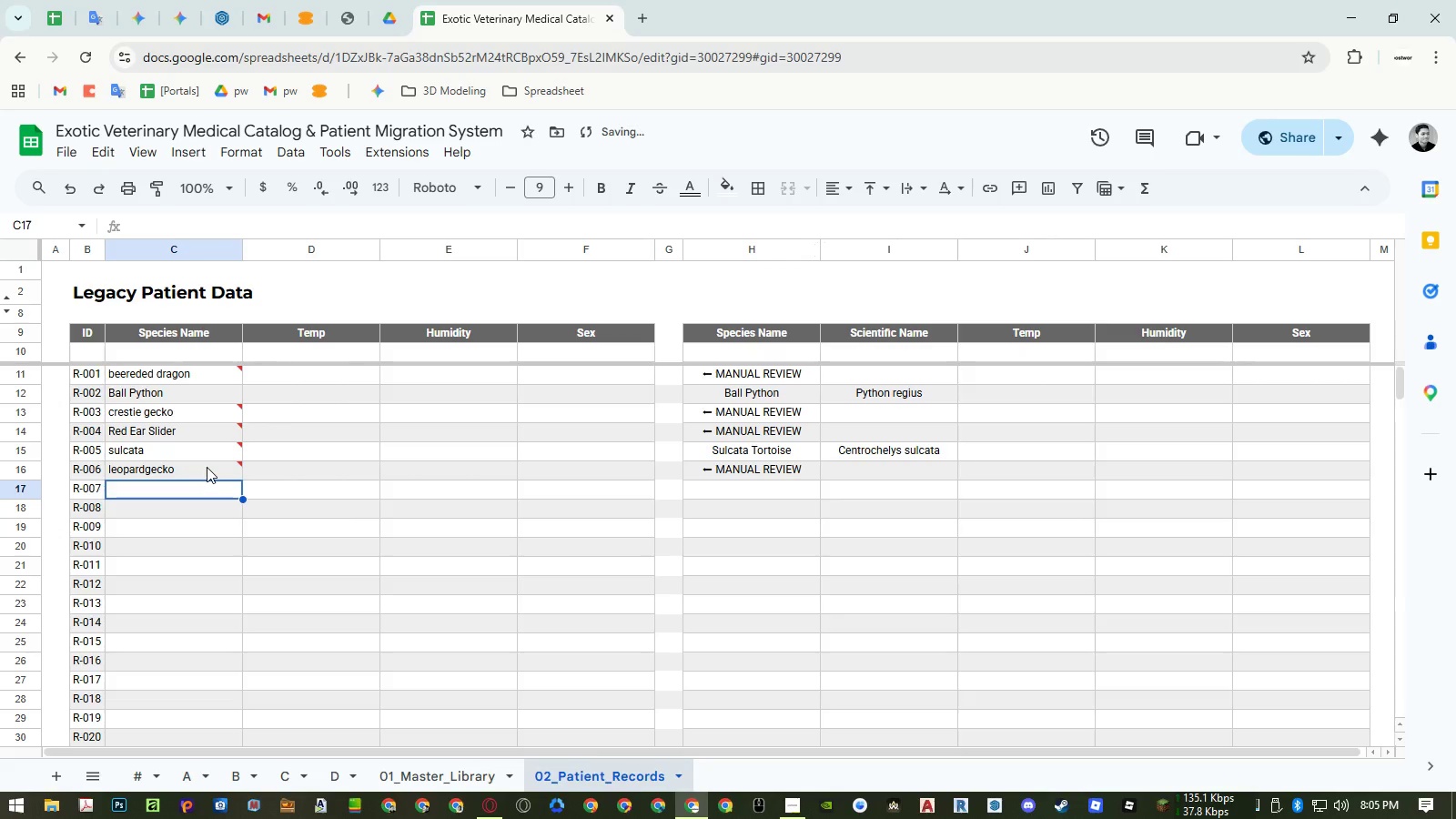 
left_click([723, 351])
 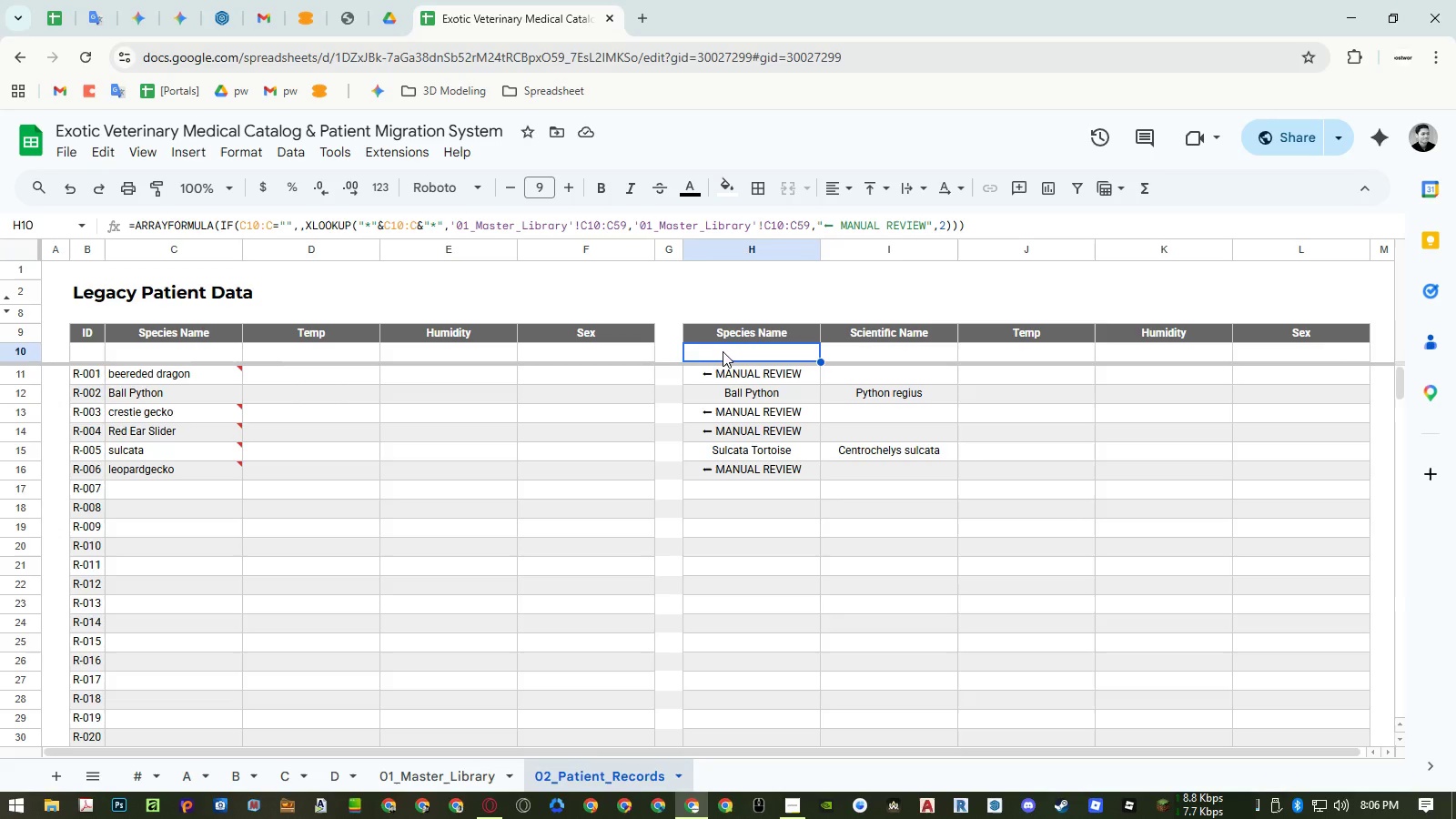 
left_click([210, 466])
 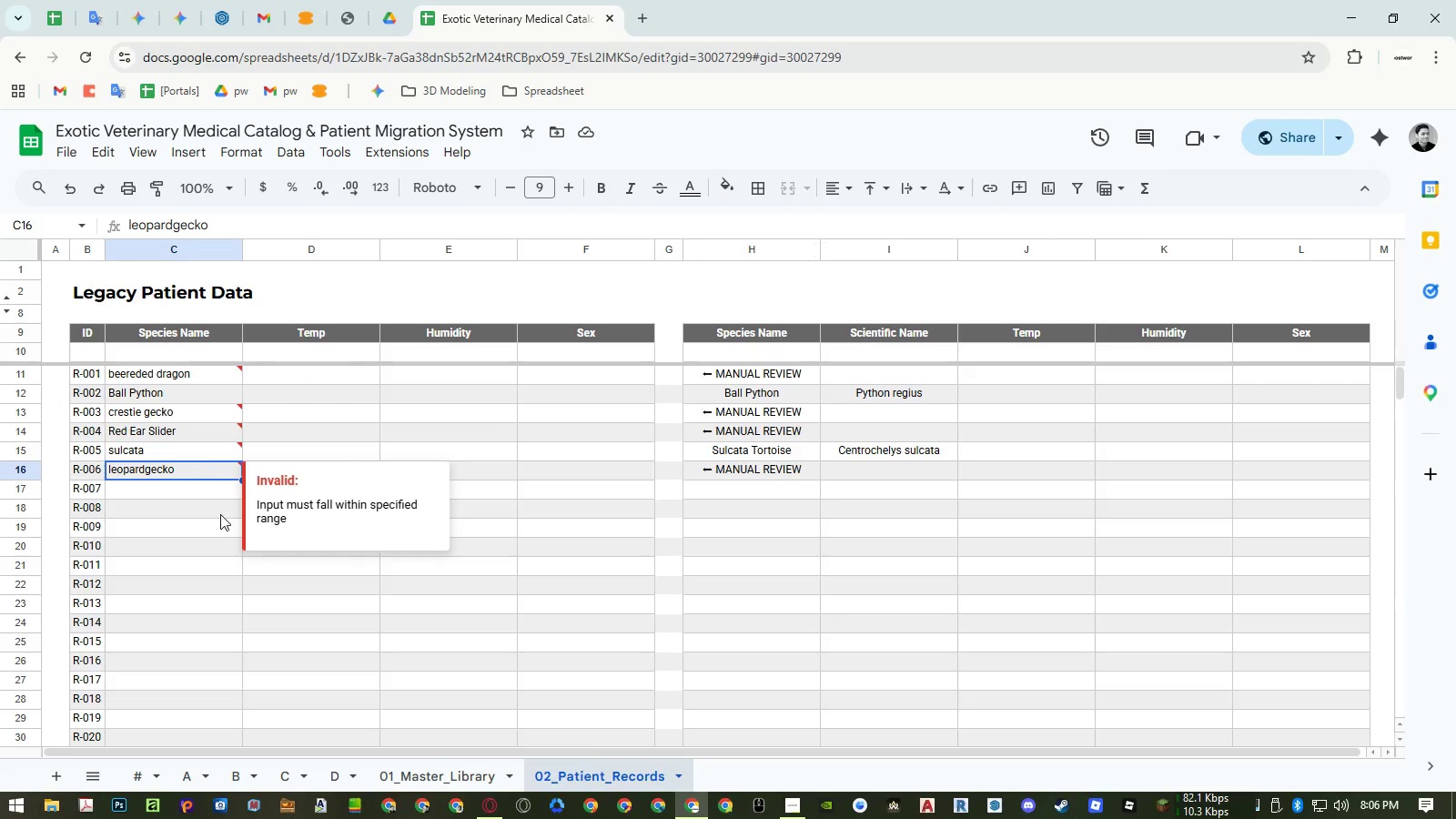 
key(Control+ControlLeft)
 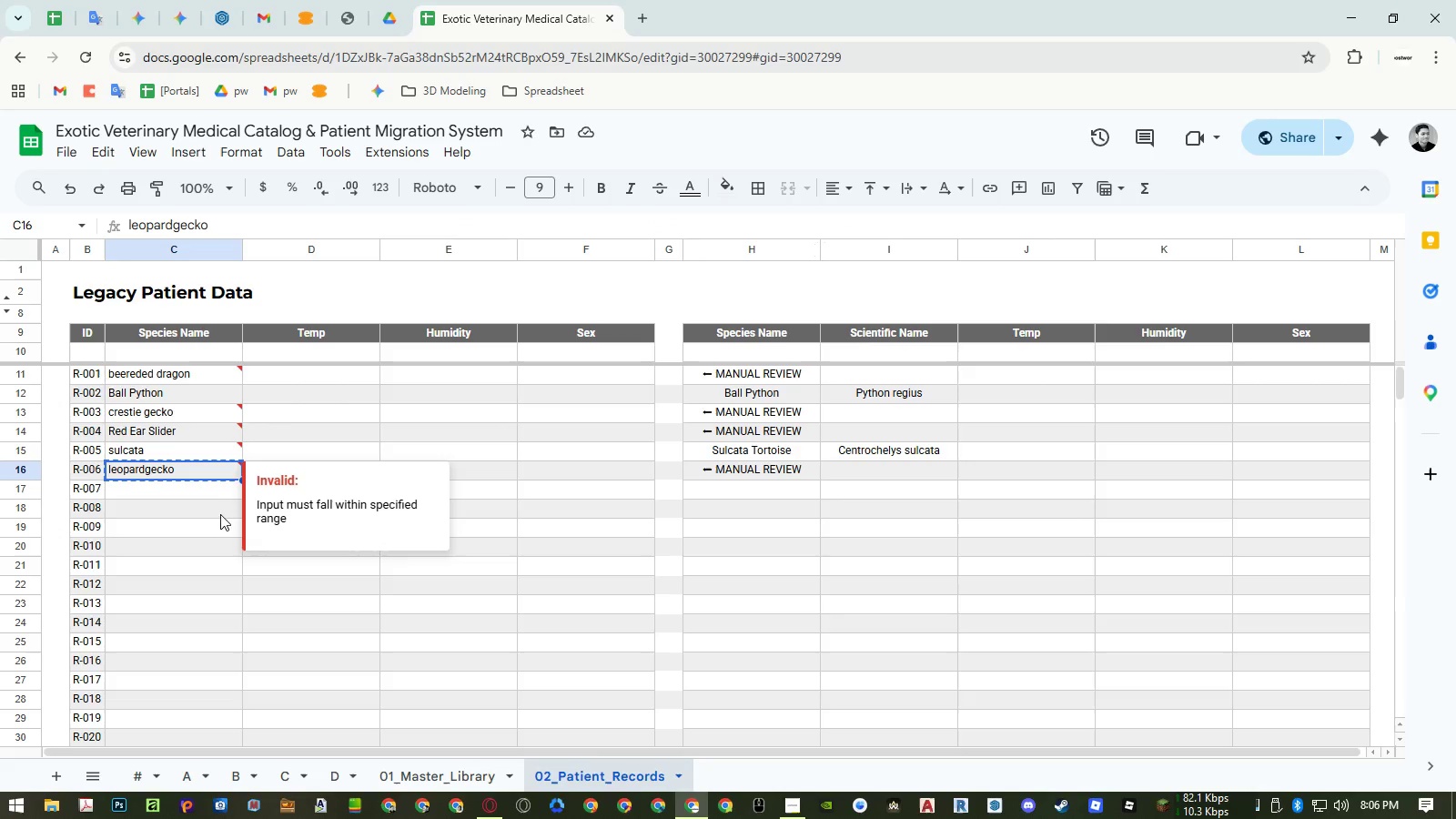 
key(Control+C)
 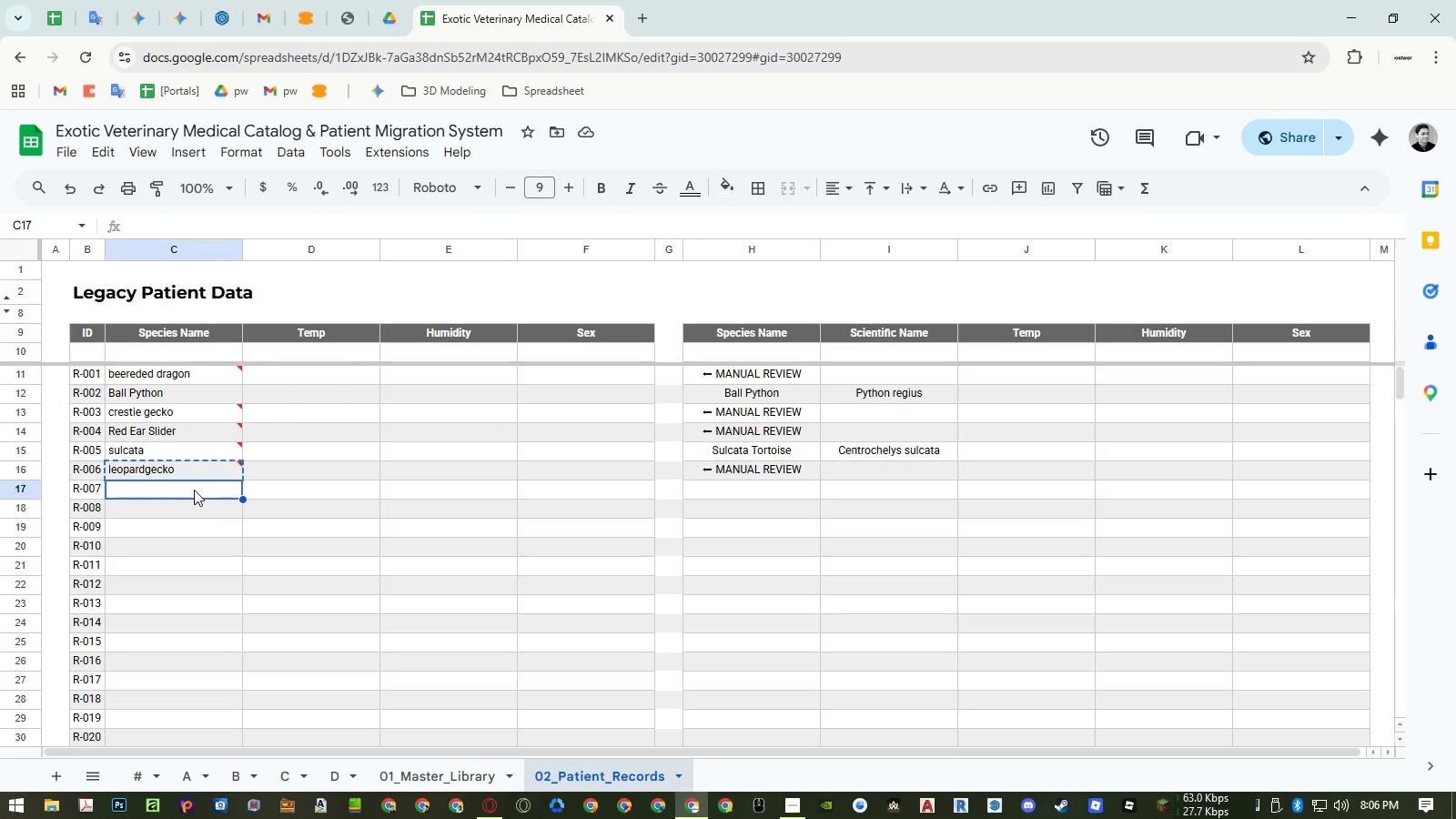 
key(Control+ControlLeft)
 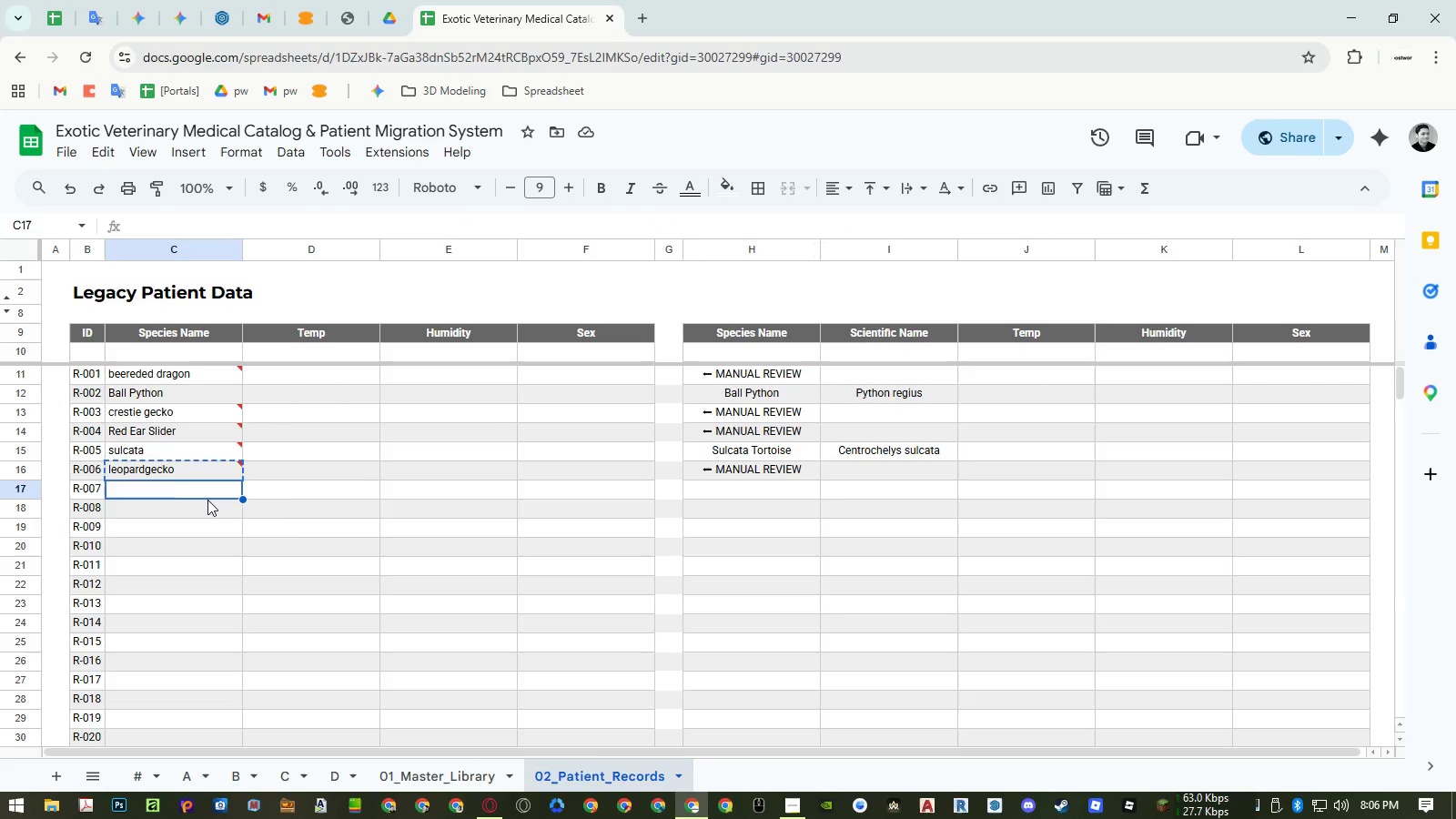 
key(Control+Shift+ShiftLeft)
 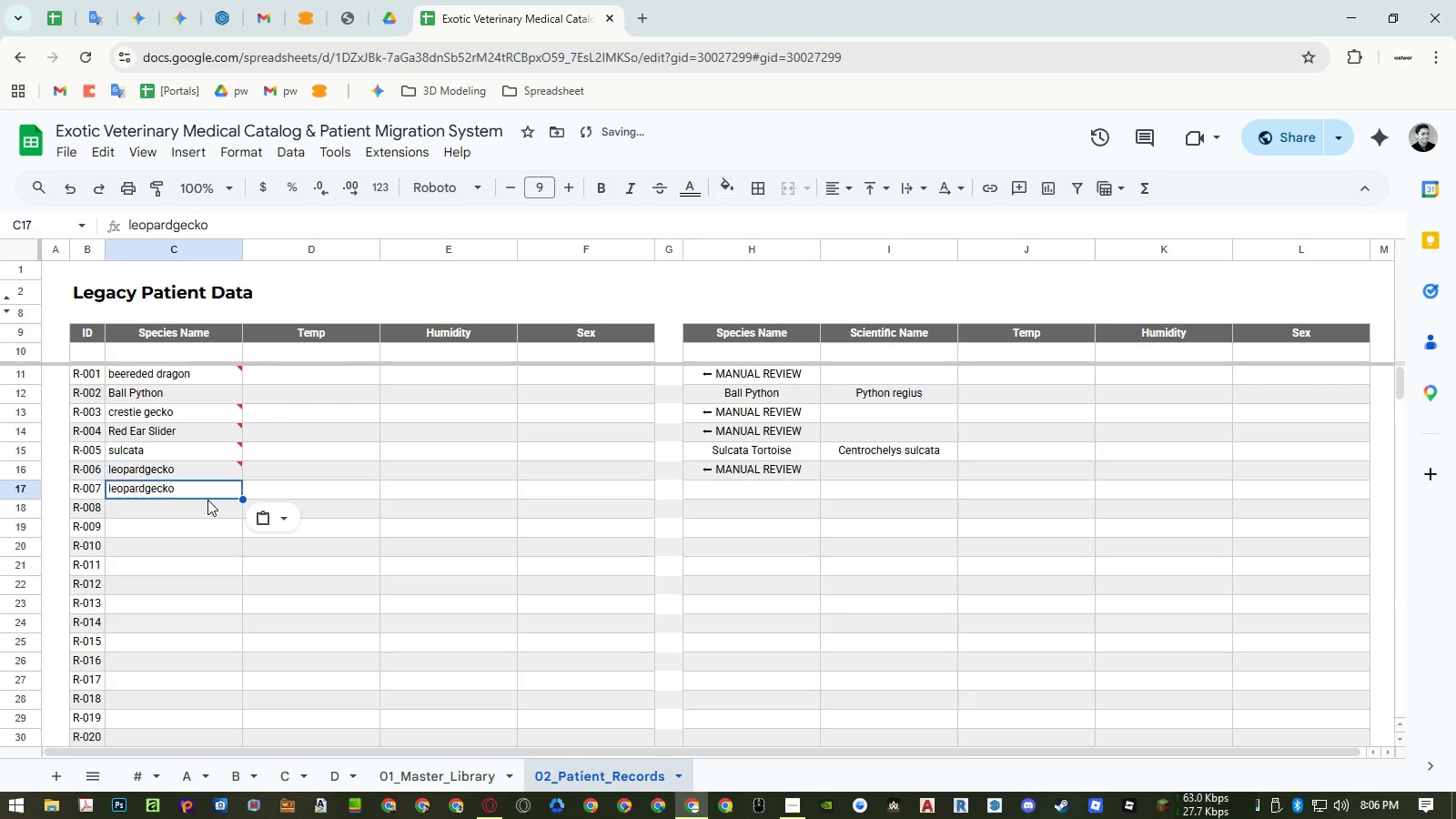 
key(Control+Shift+V)
 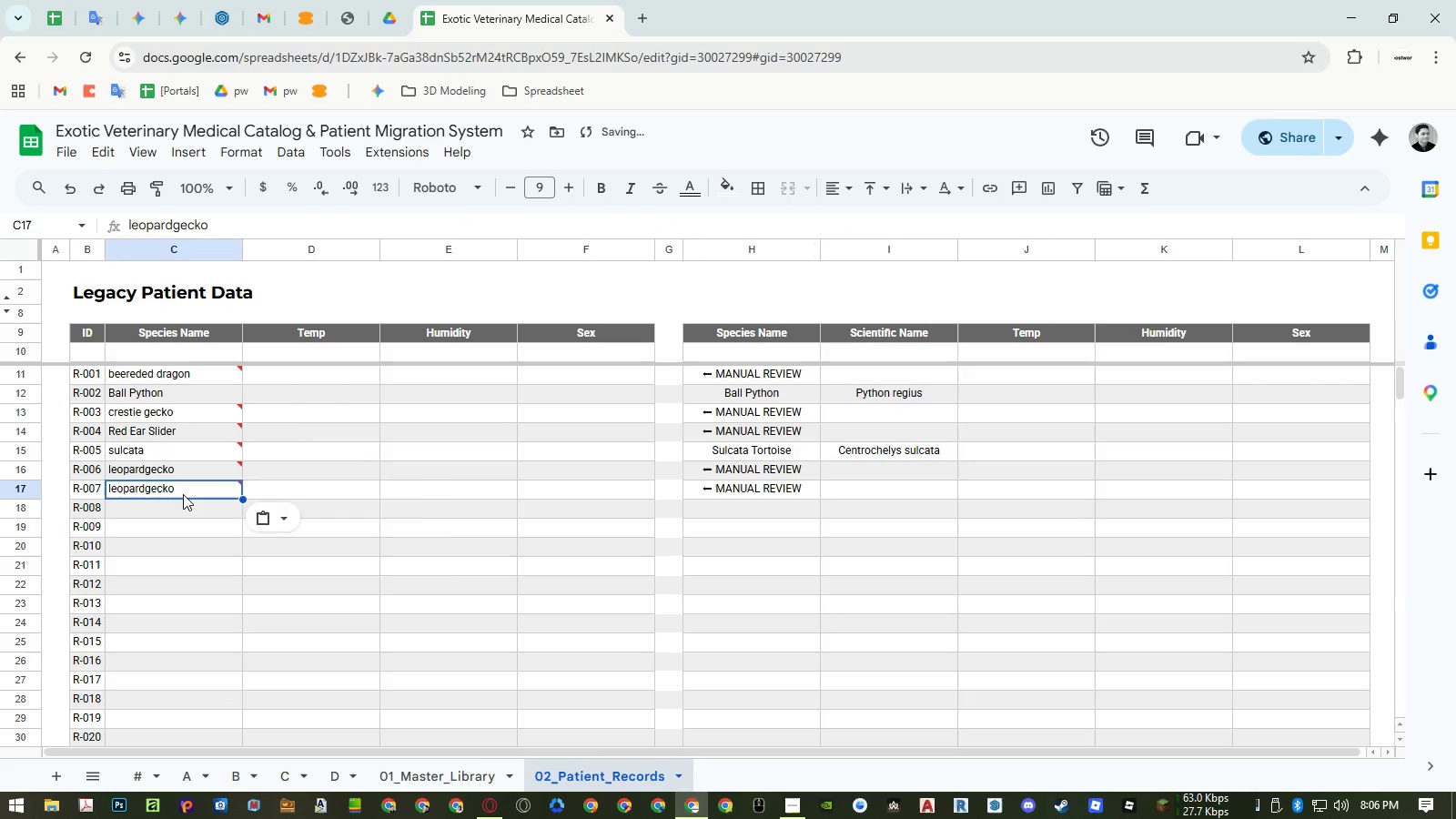 
double_click([183, 494])
 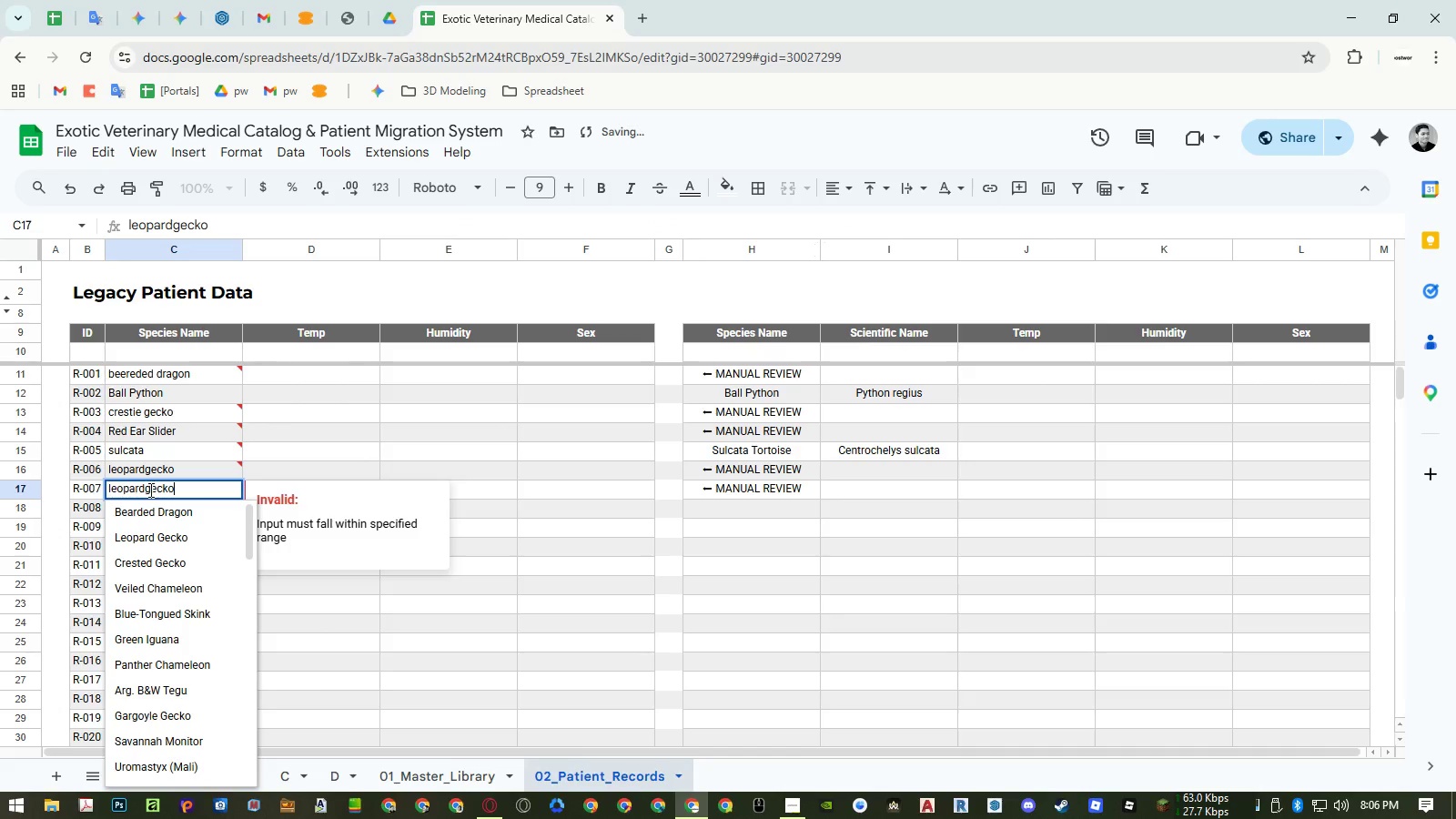 
left_click([147, 489])
 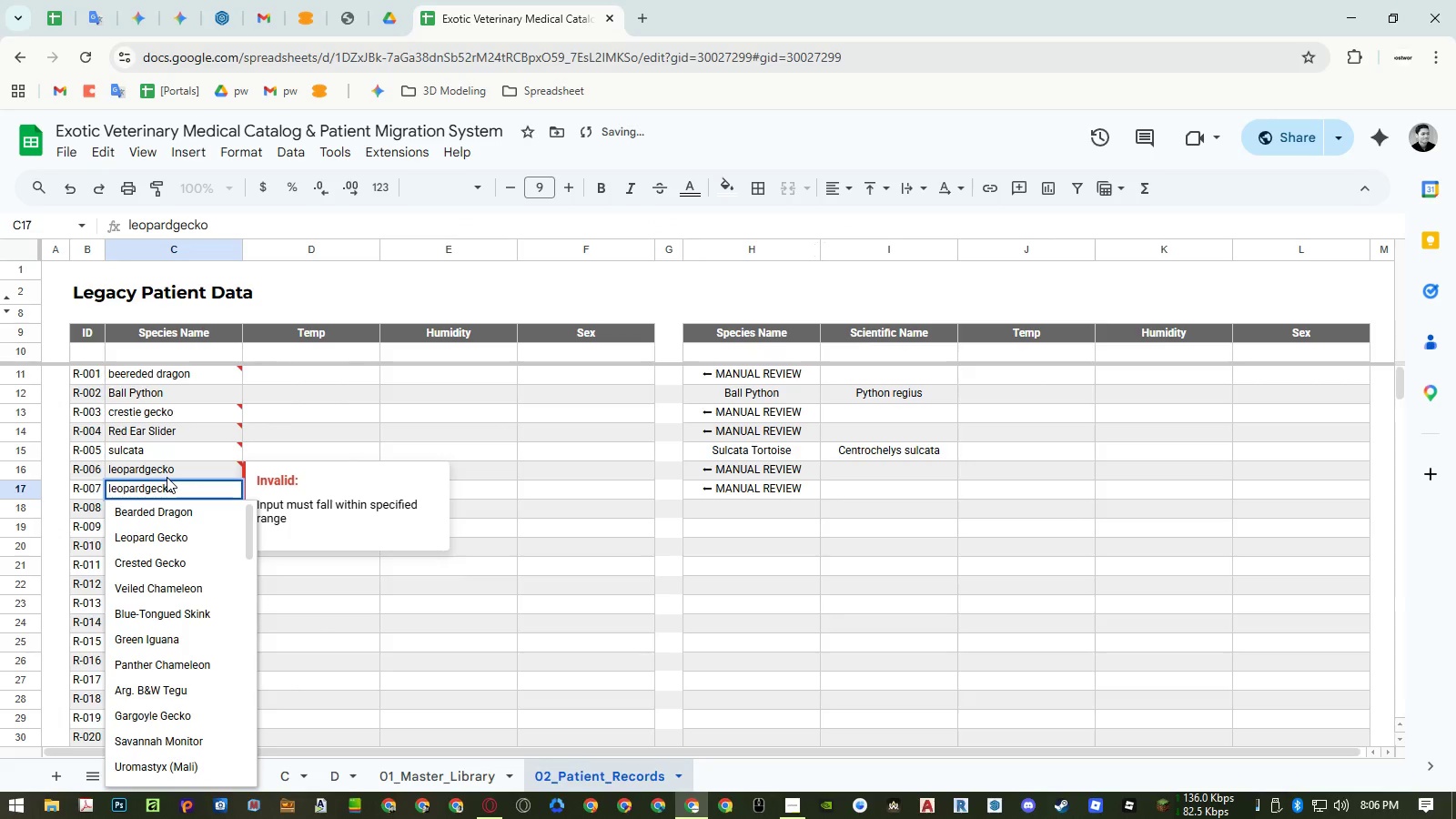 
key(Space)
 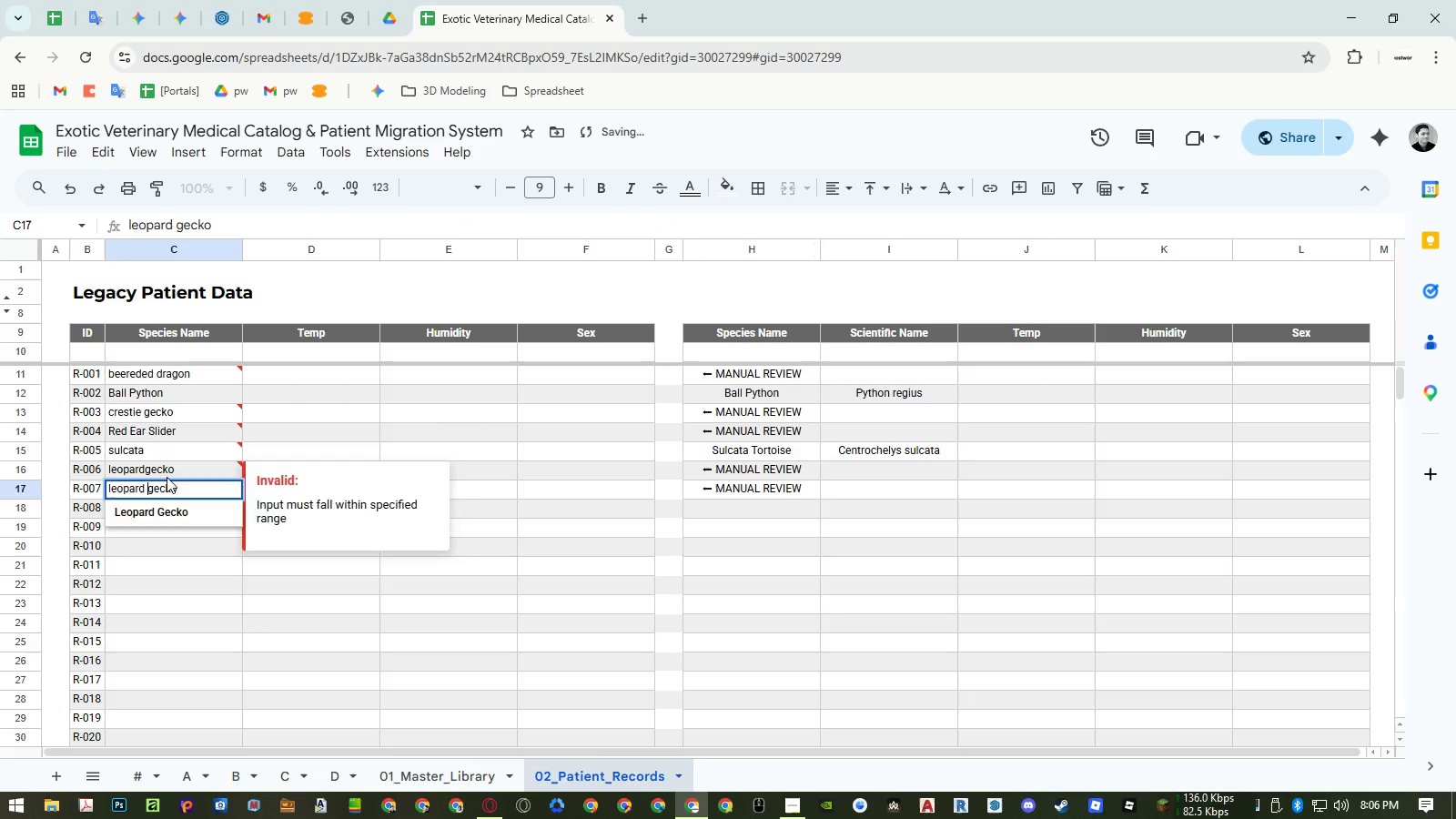 
key(NumpadEnter)
 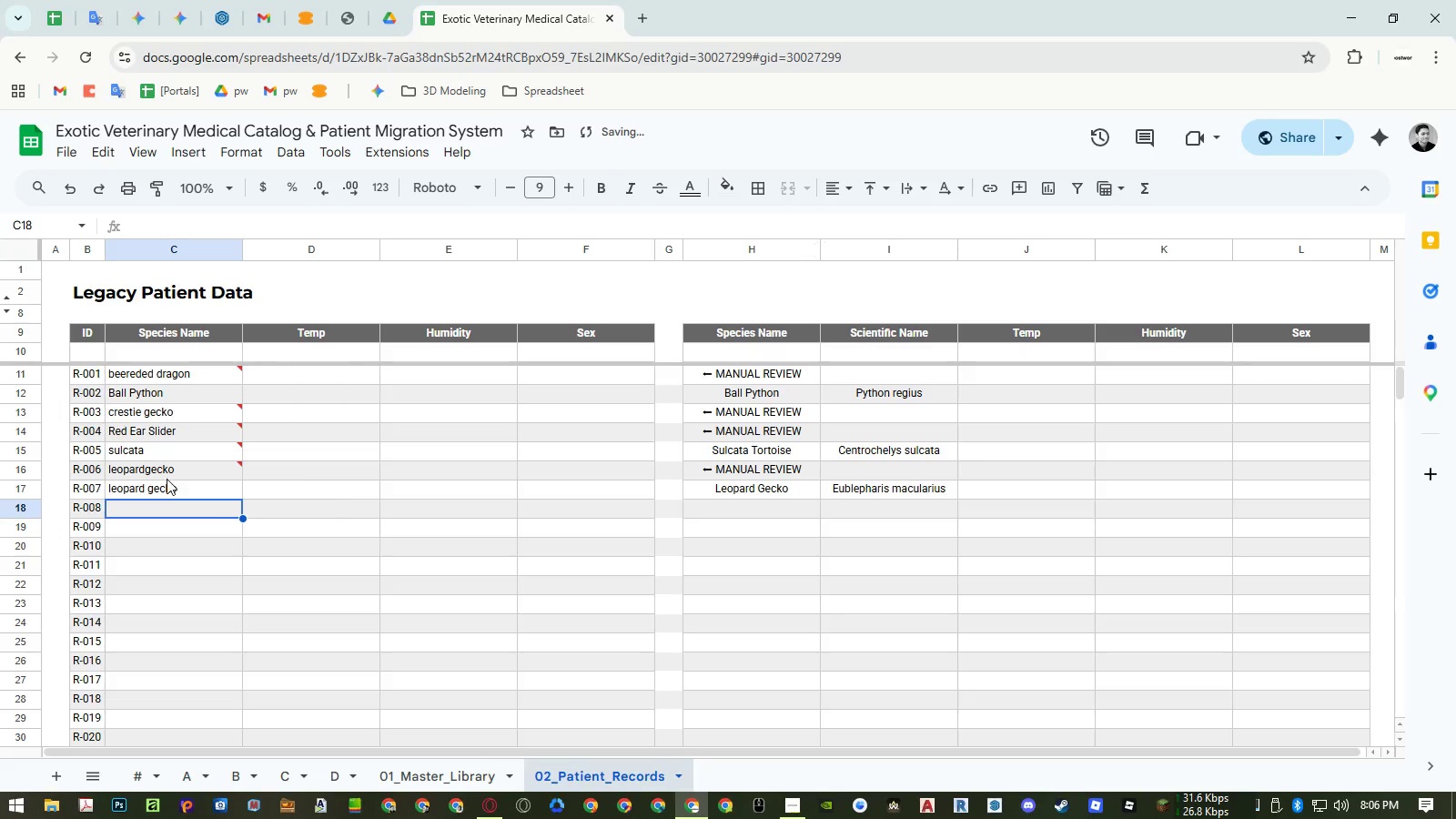 
left_click([168, 487])
 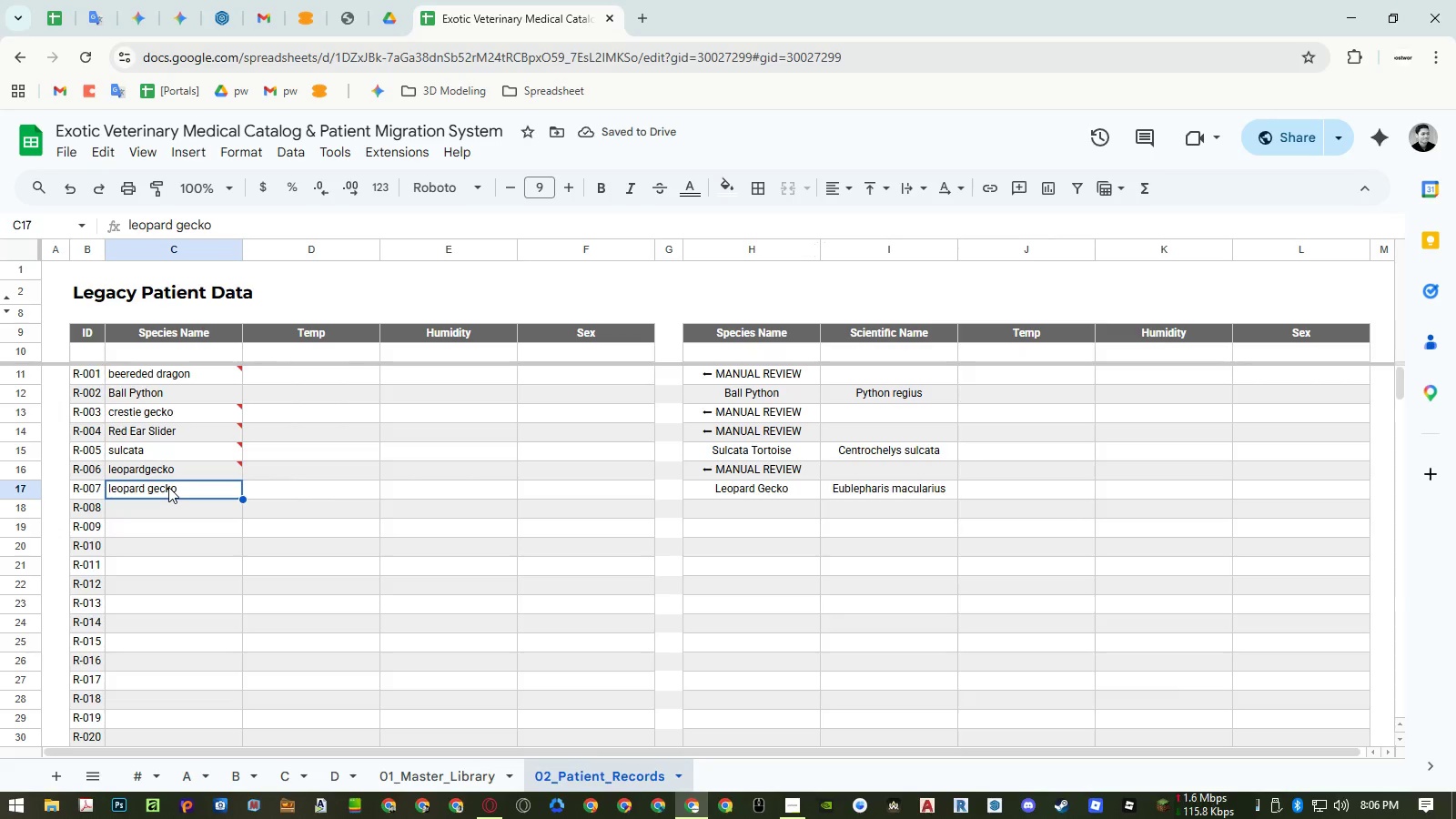 
key(Delete)
 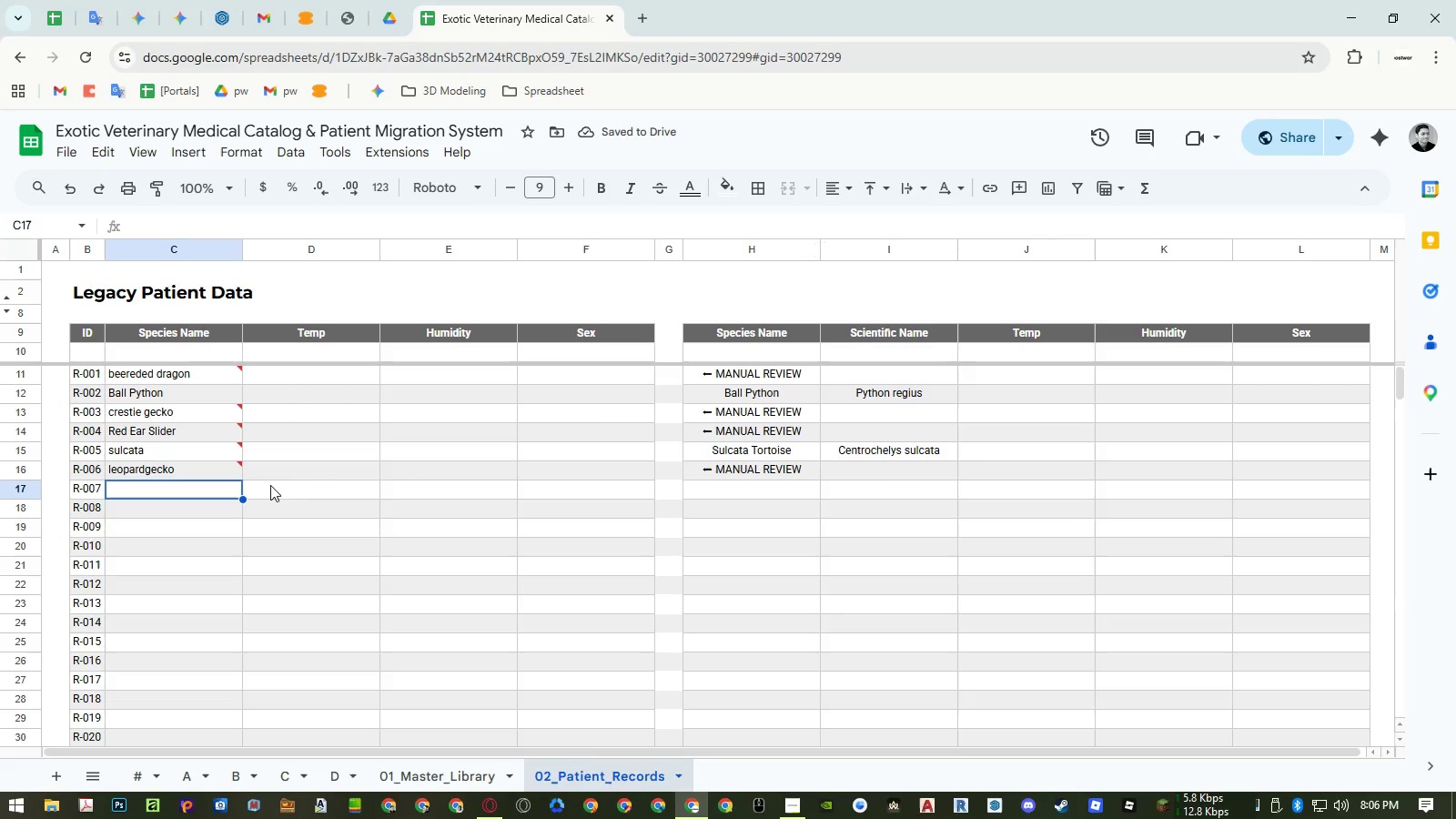 
left_click([724, 348])
 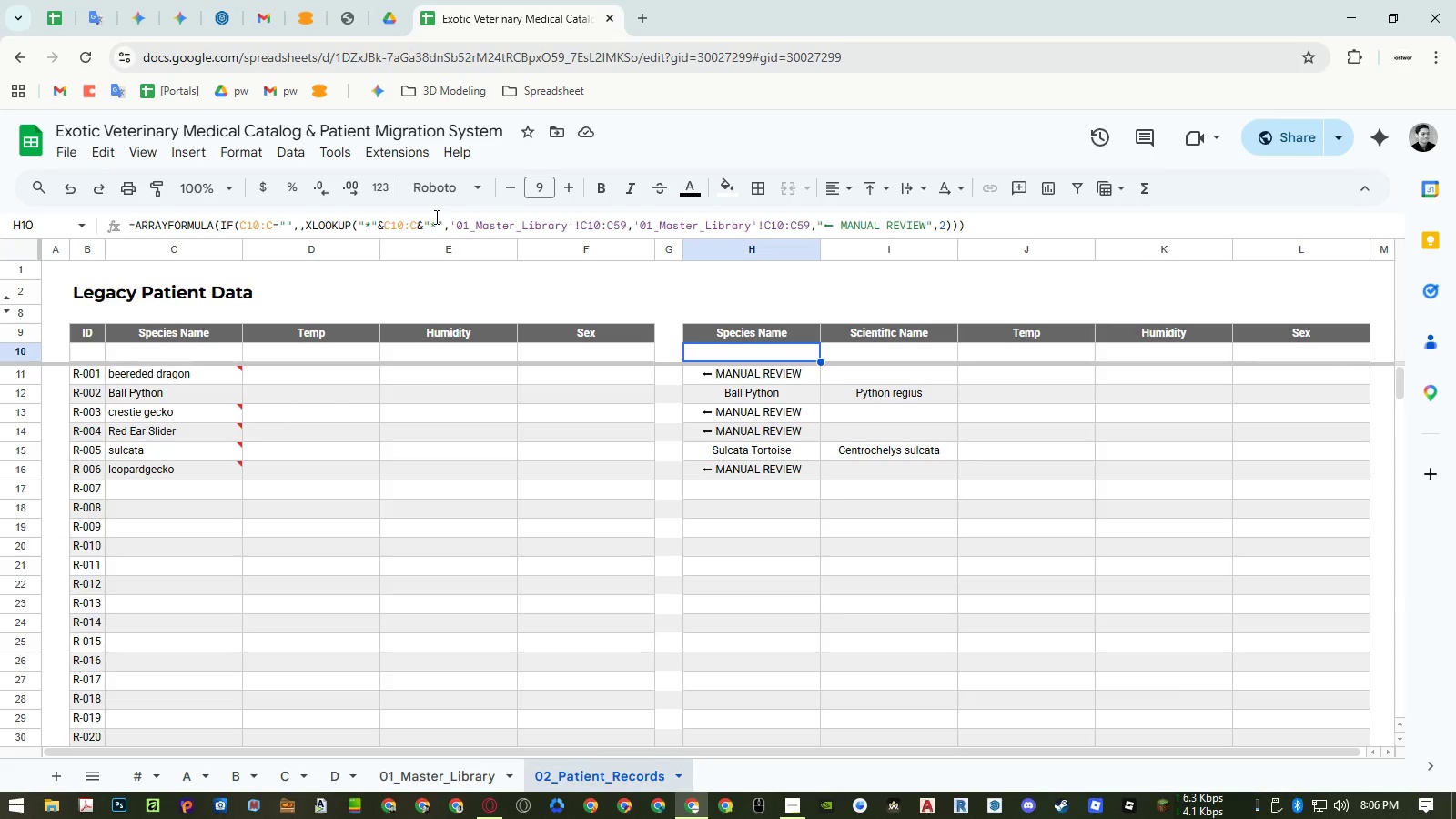 
wait(16.5)
 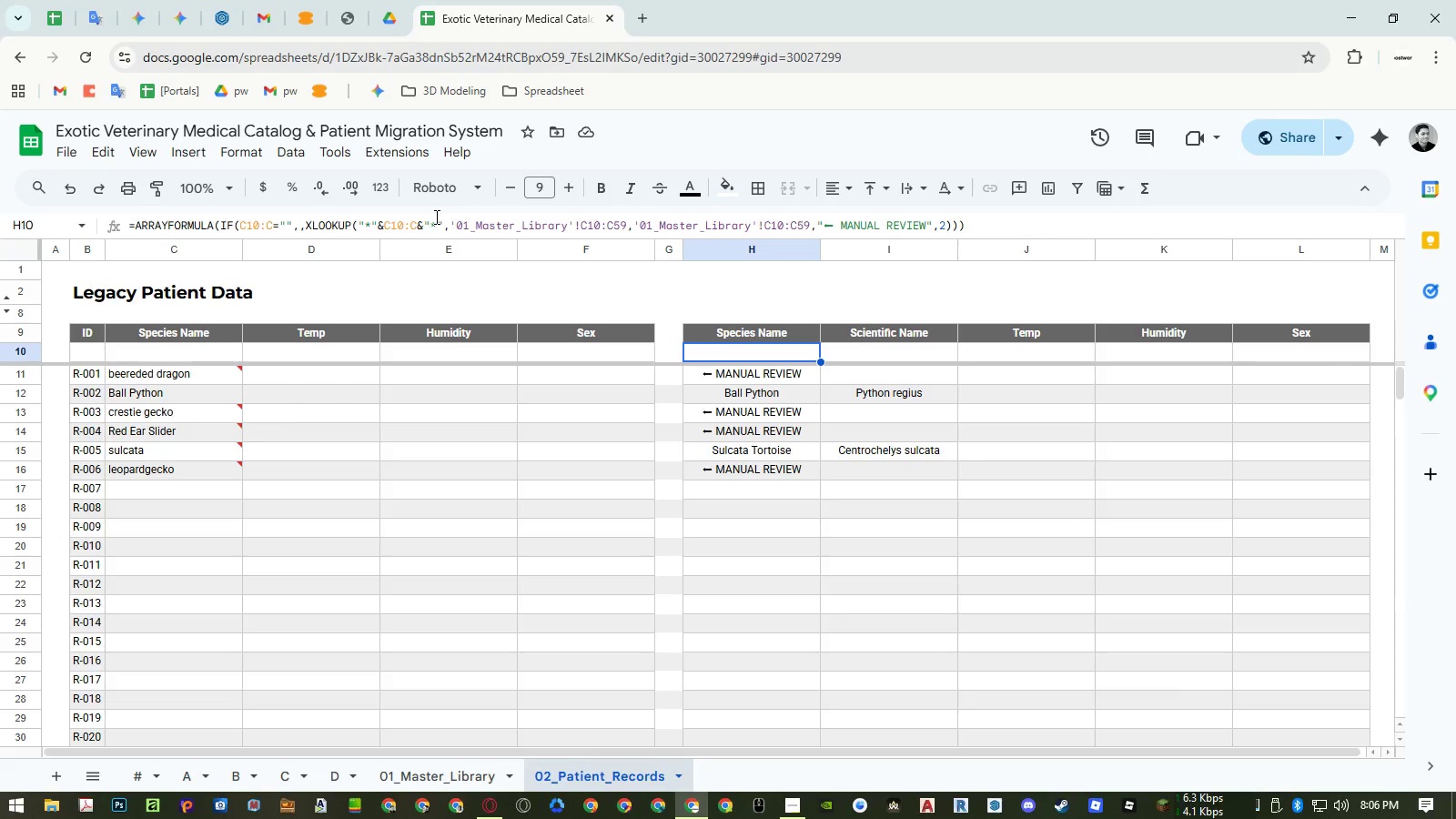 
left_click([450, 222])
 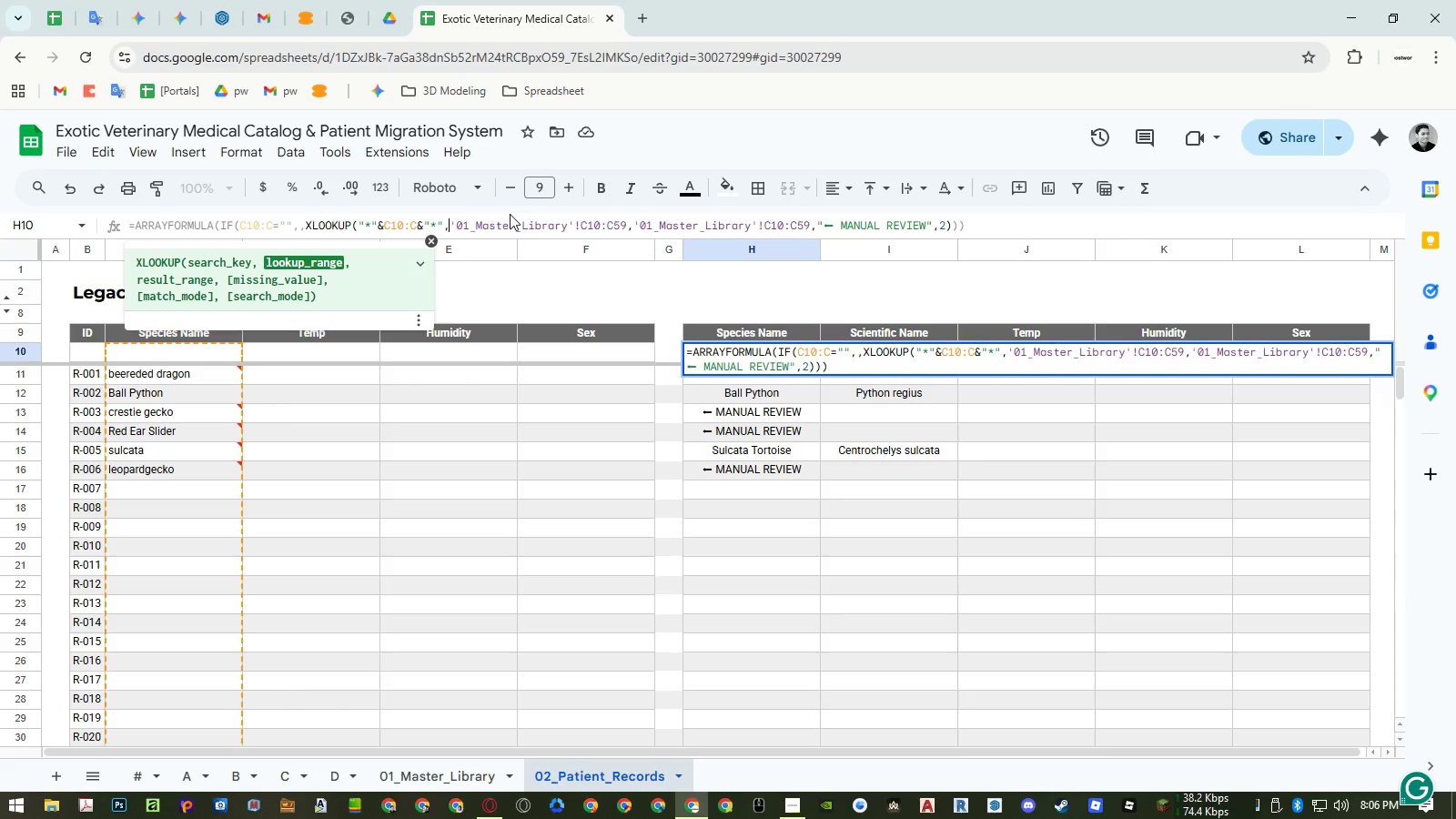 
key(Space)
 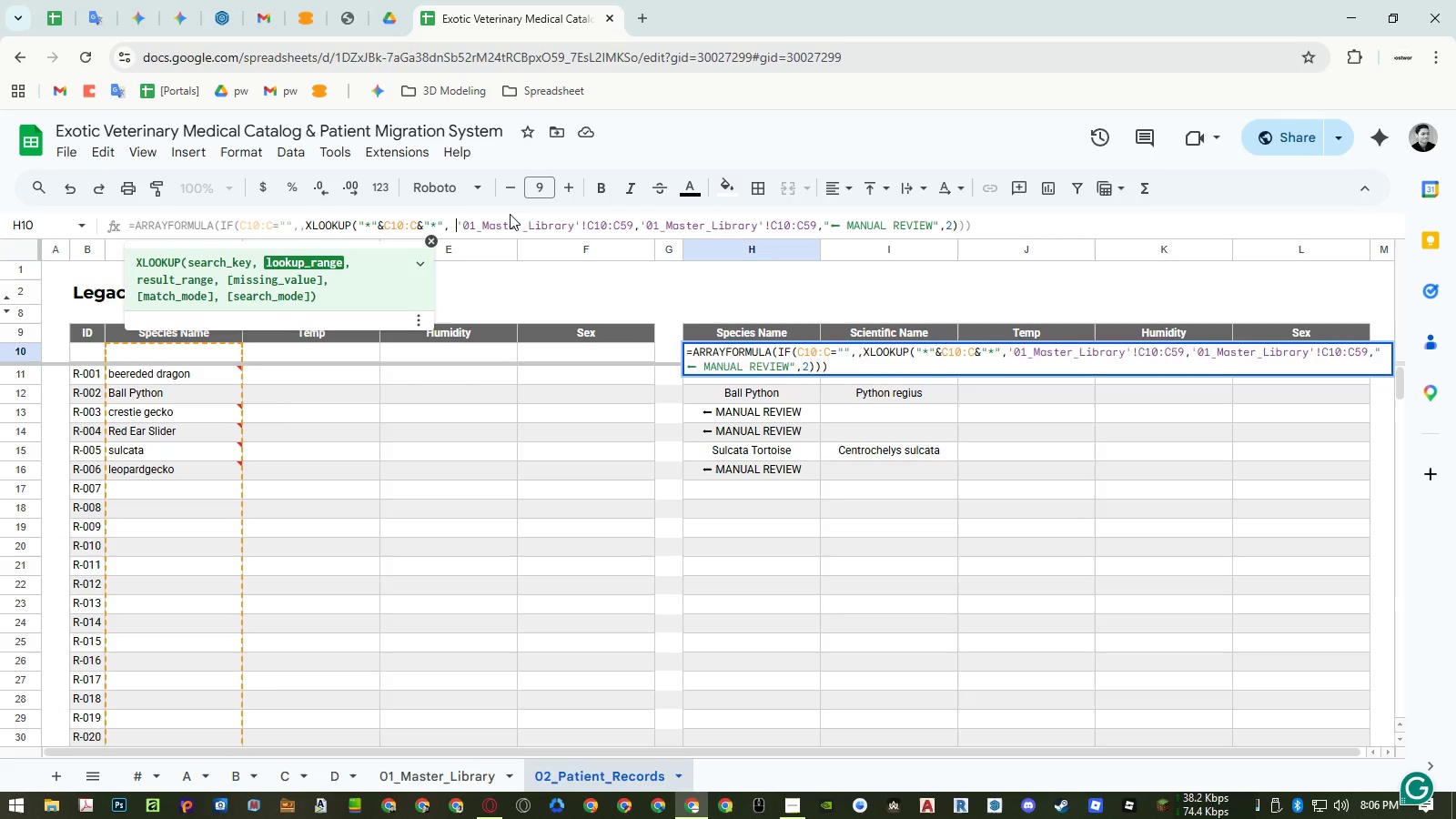 
key(ArrowLeft)
 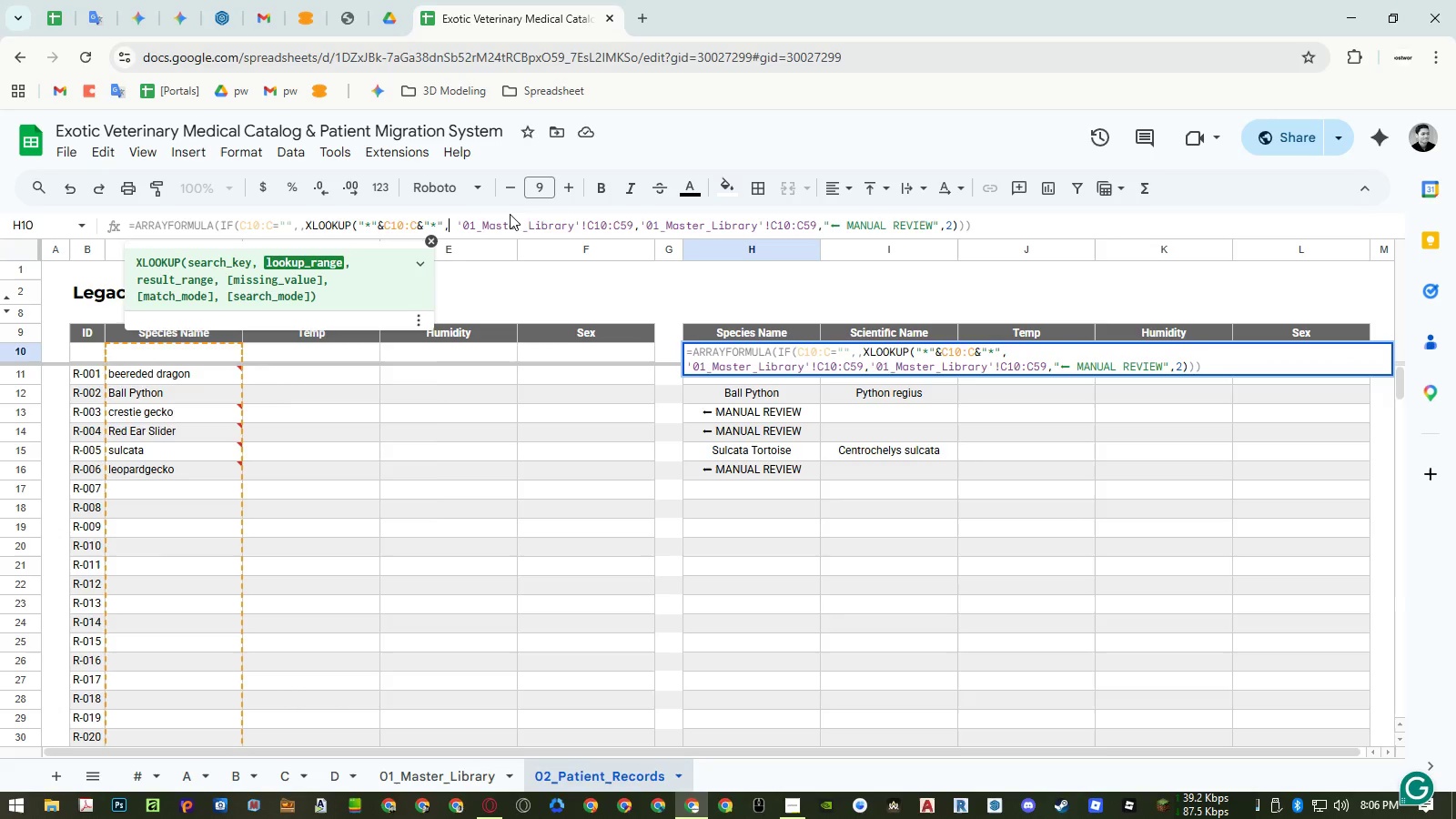 
type(subs)
 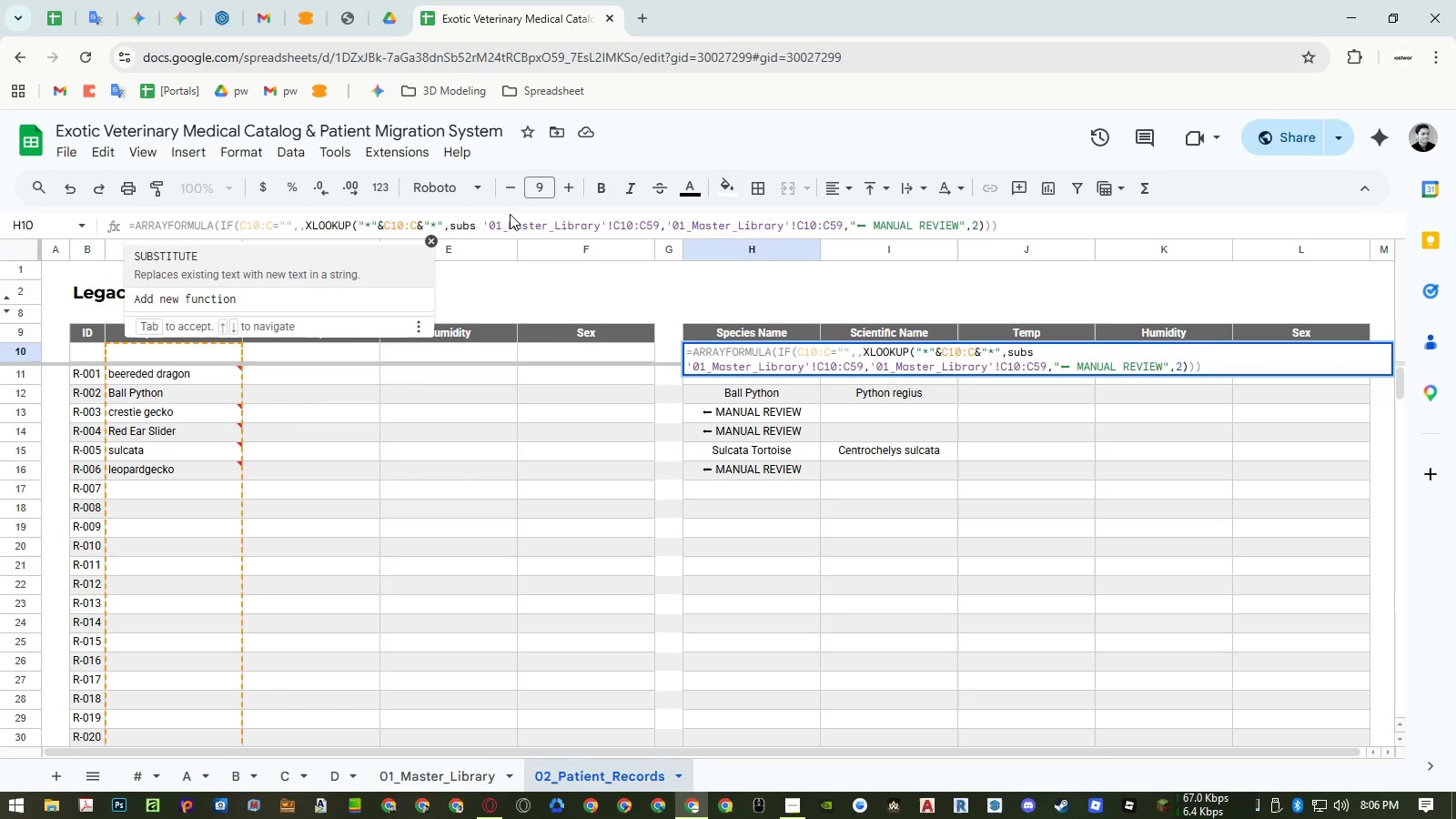 
key(Enter)
 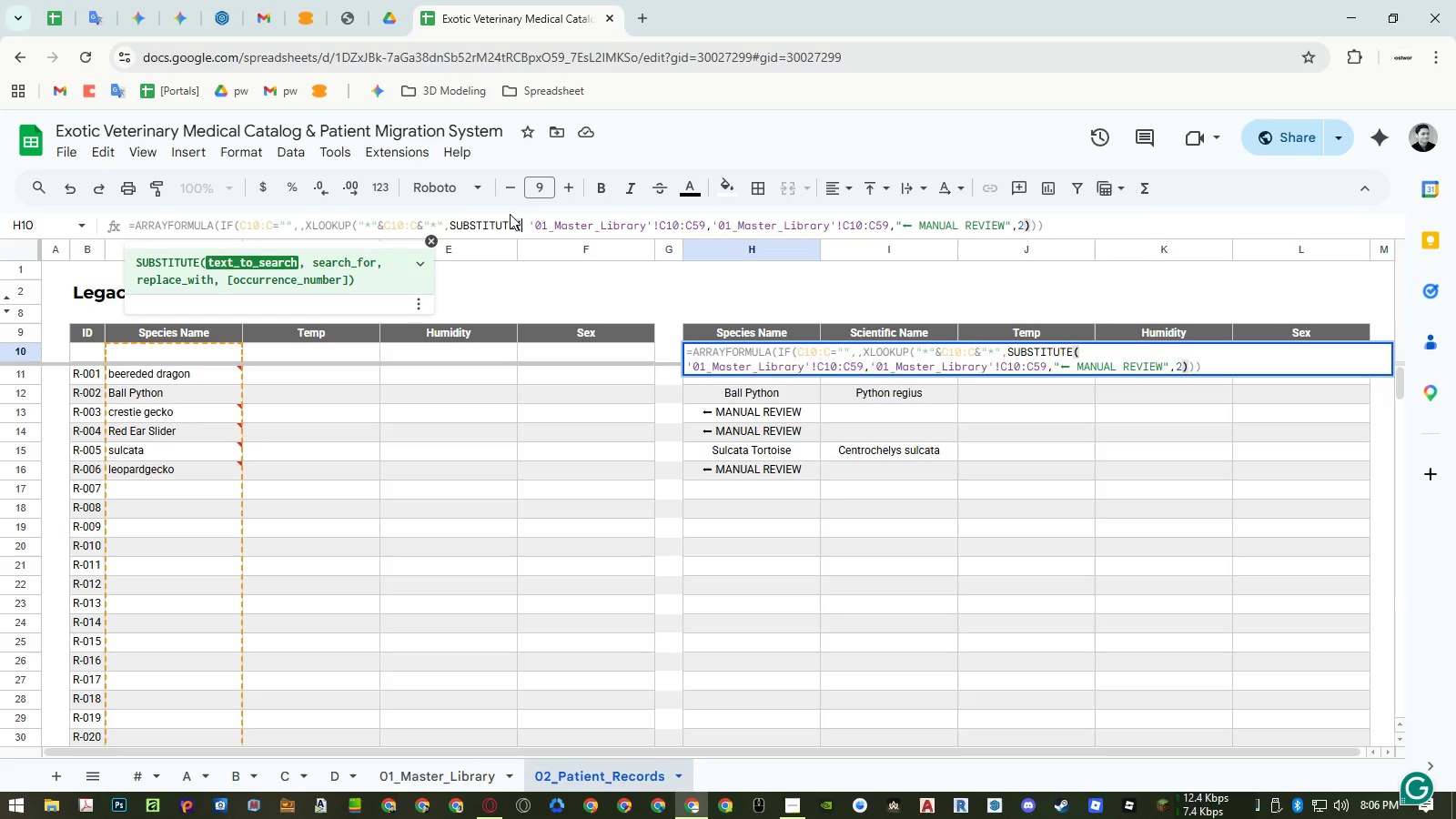 
wait(15.75)
 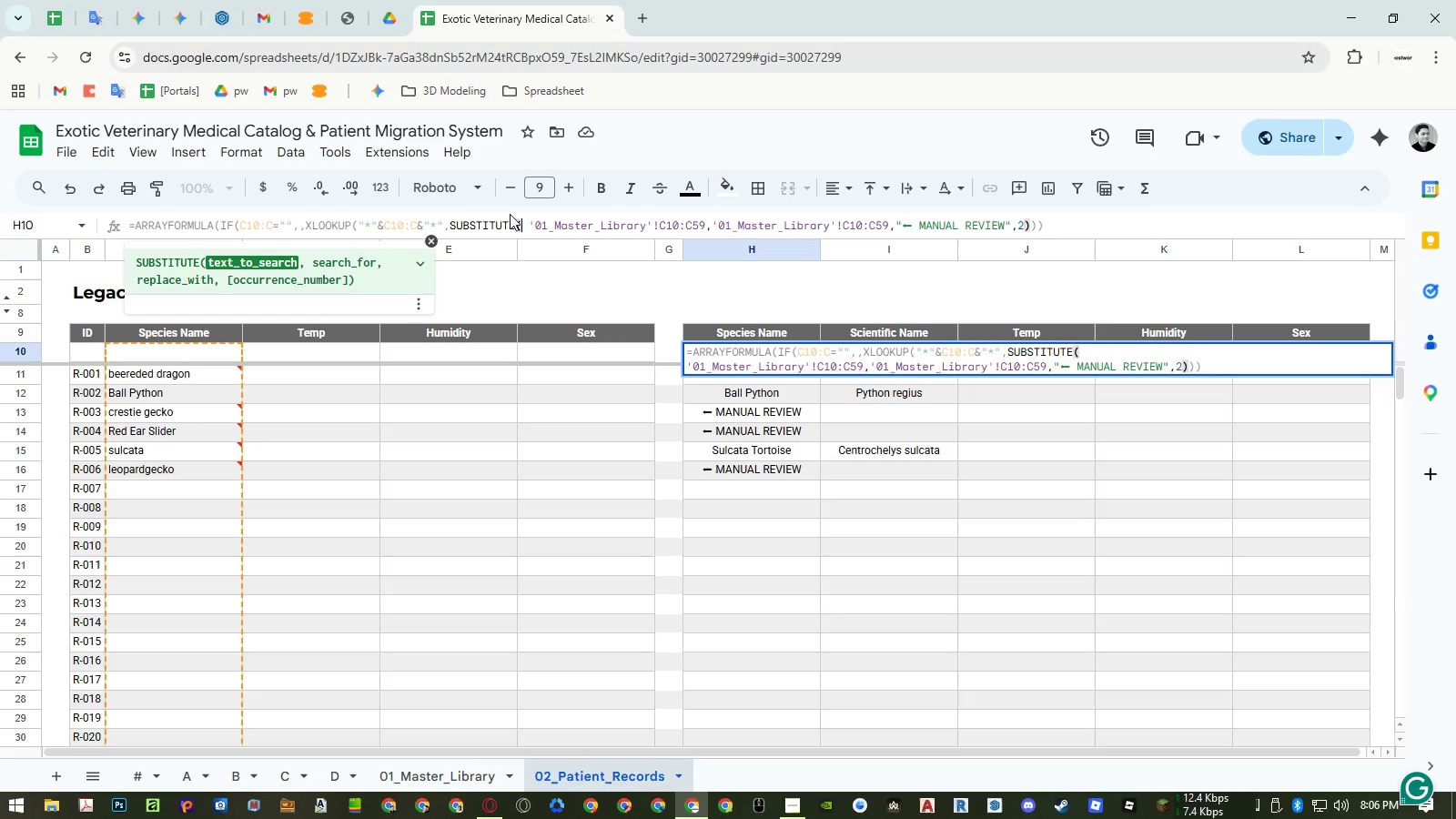 
type(su)
 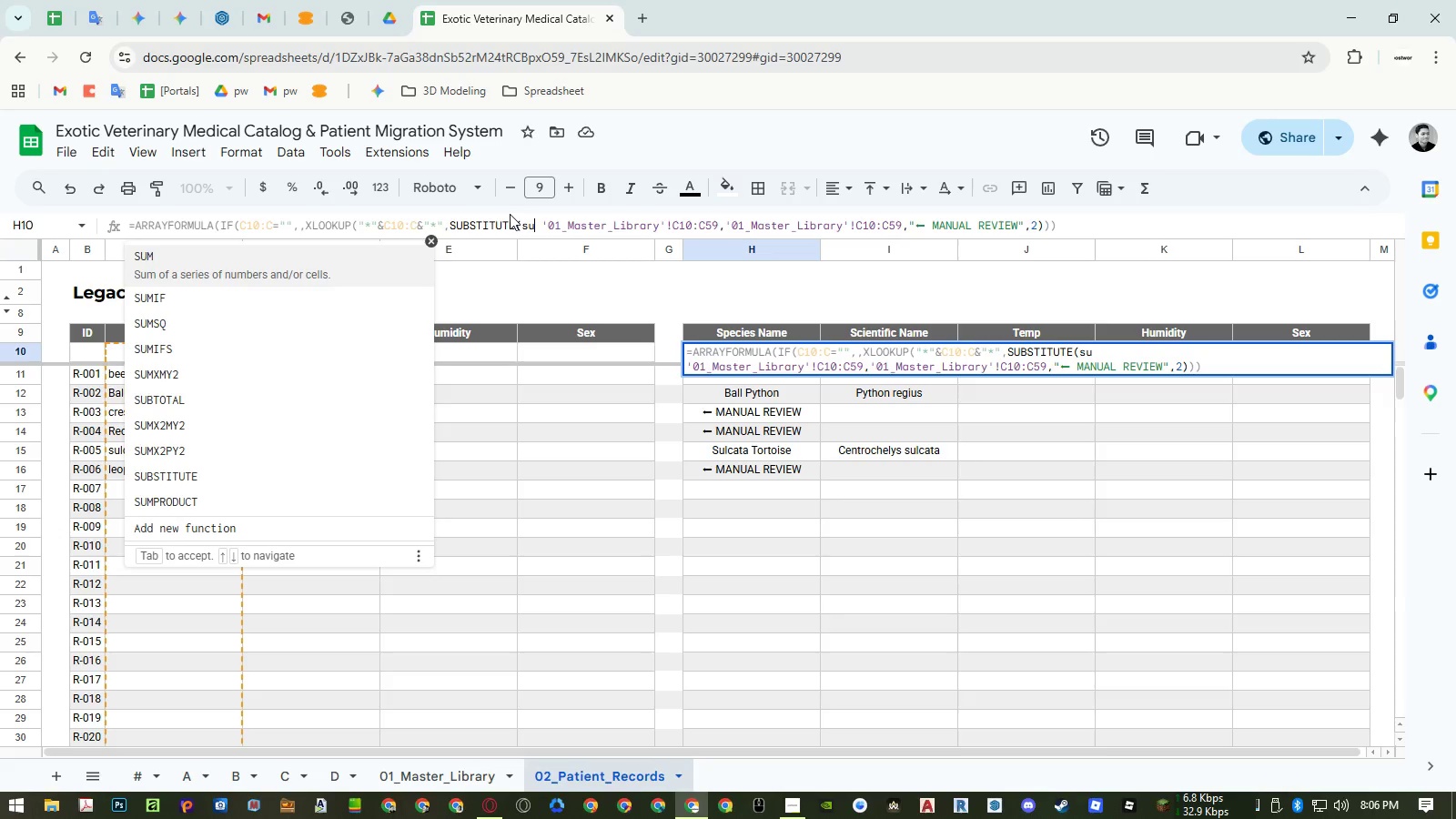 
wait(5.88)
 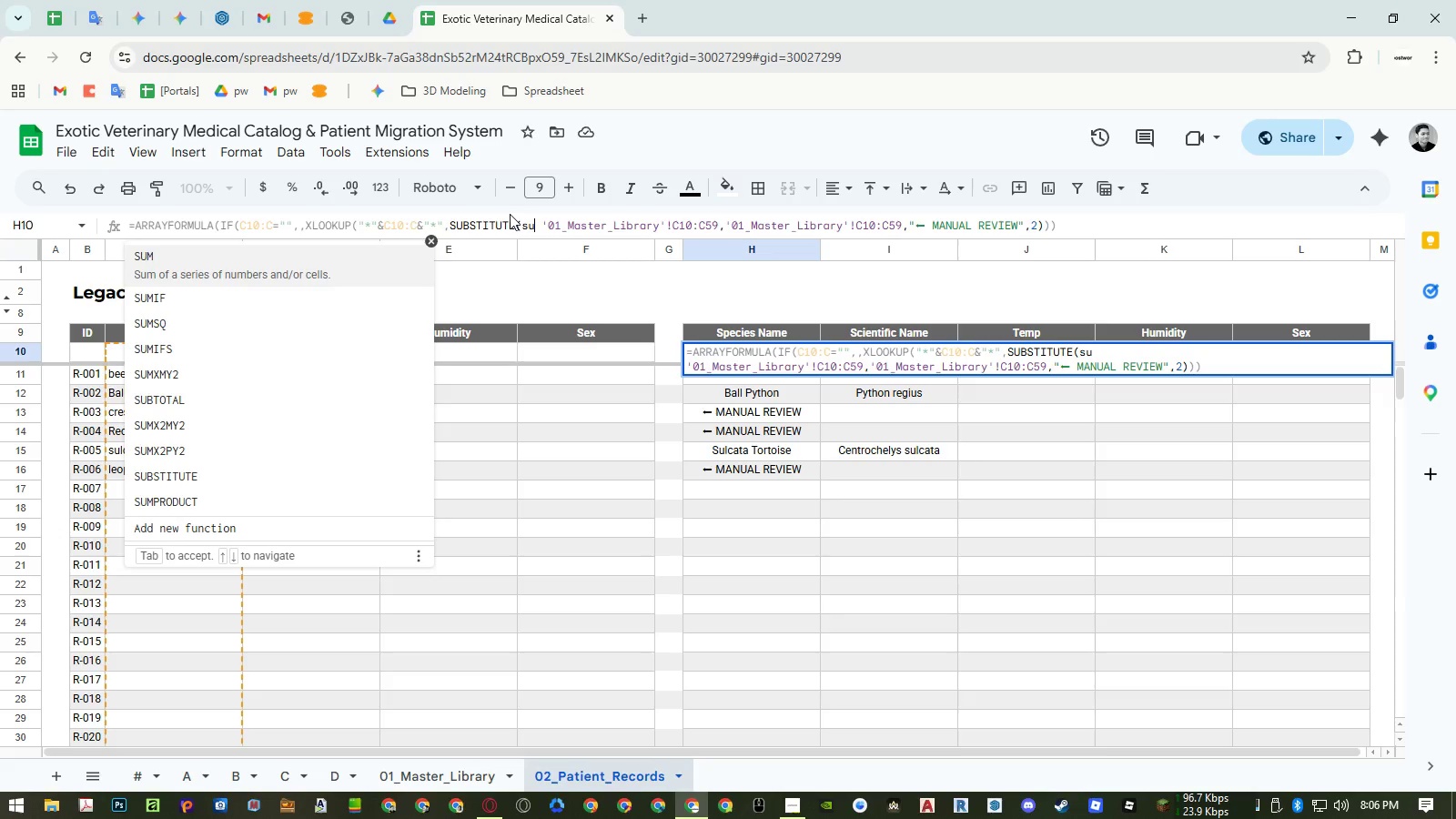 
key(Backspace)
 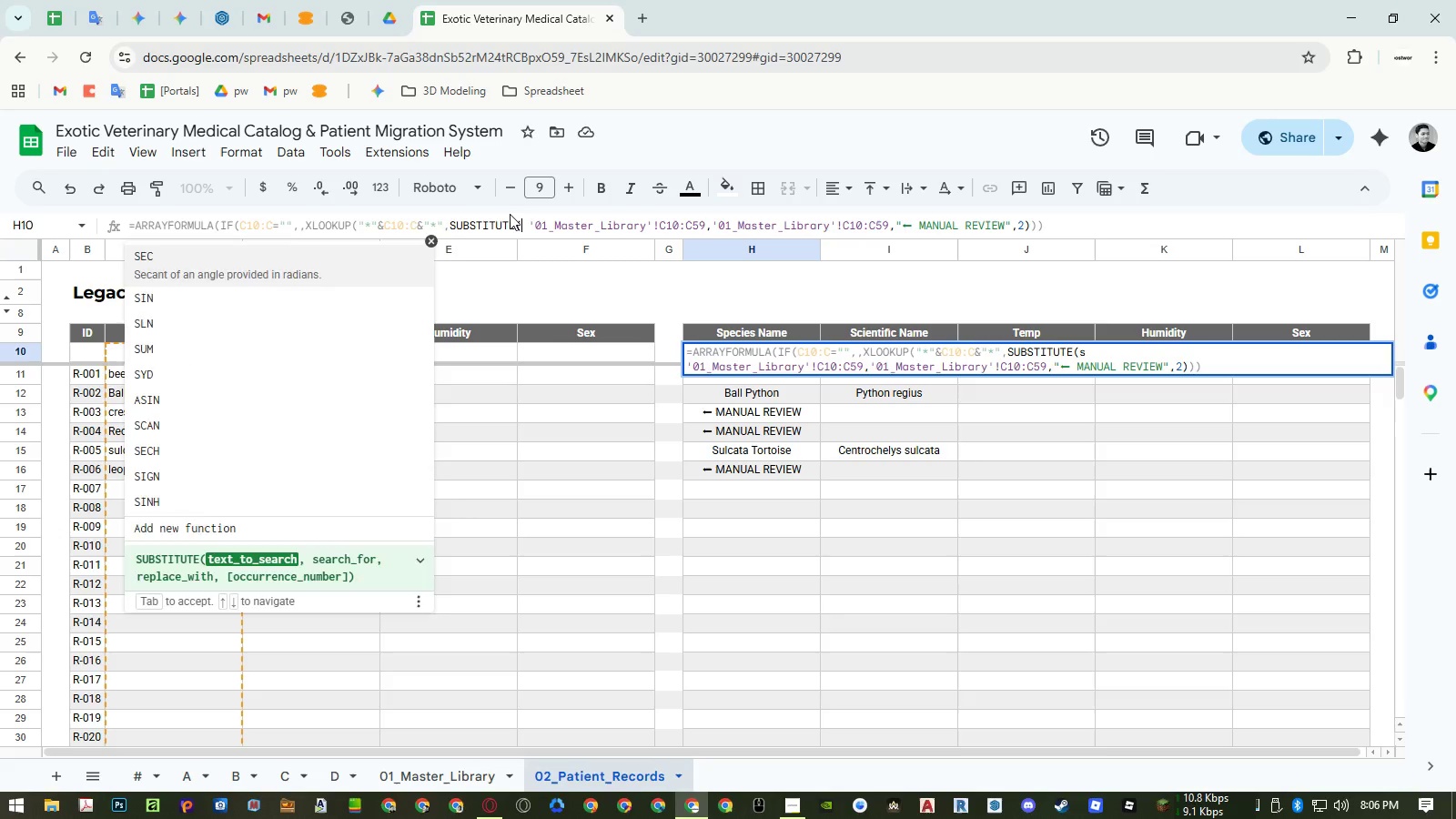 
key(Backspace)
 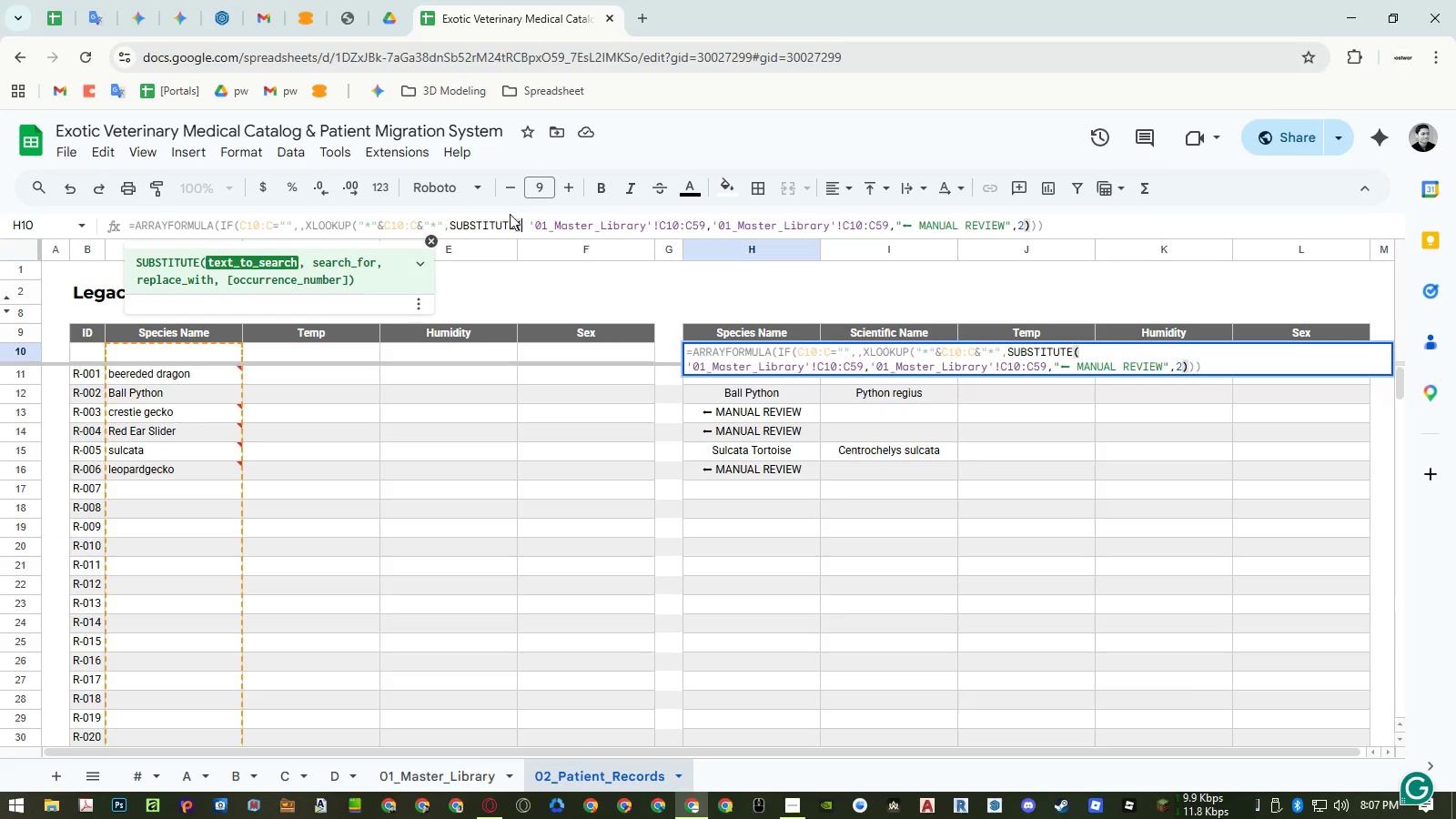 
wait(37.23)
 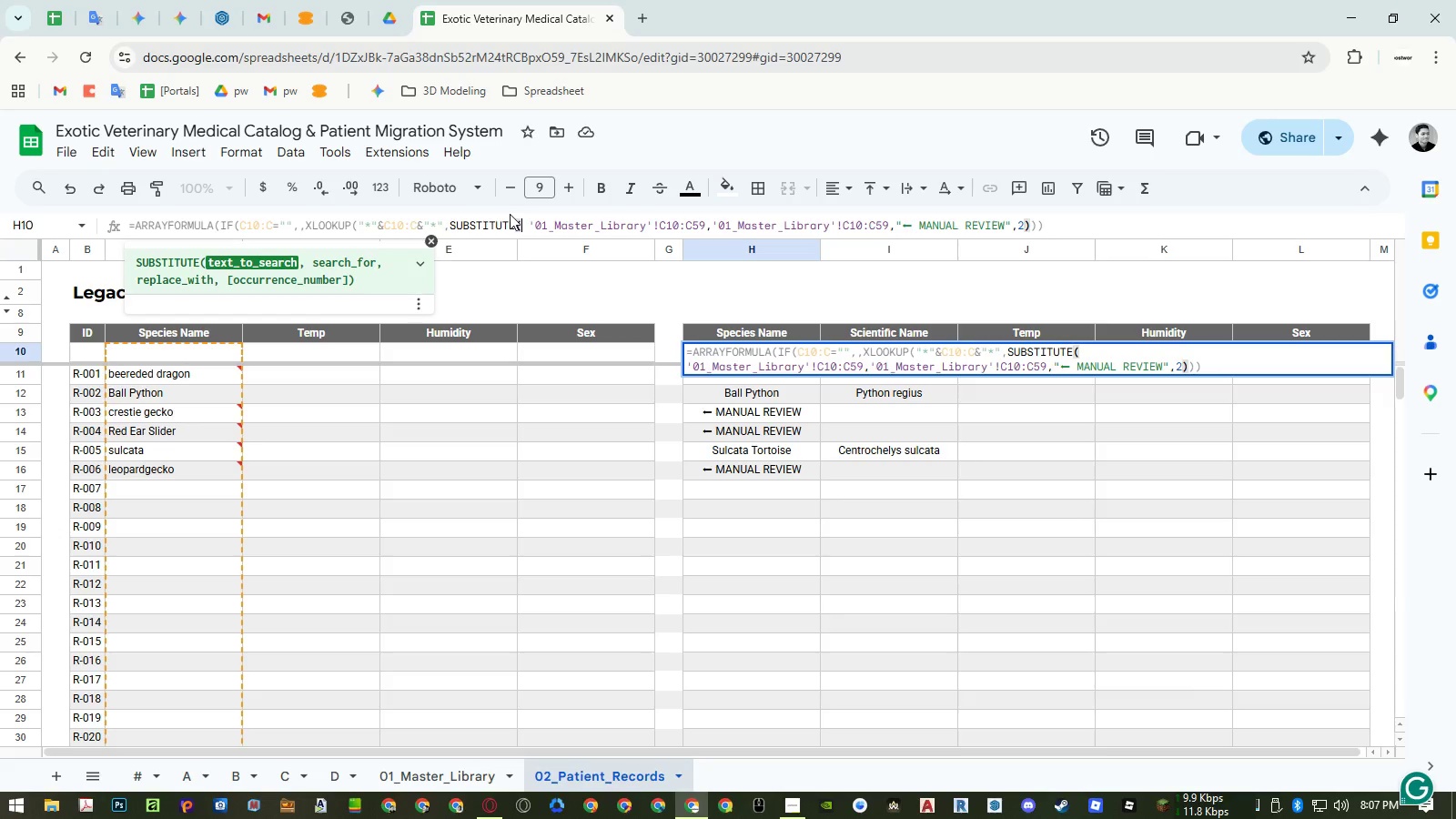 
key(Delete)
 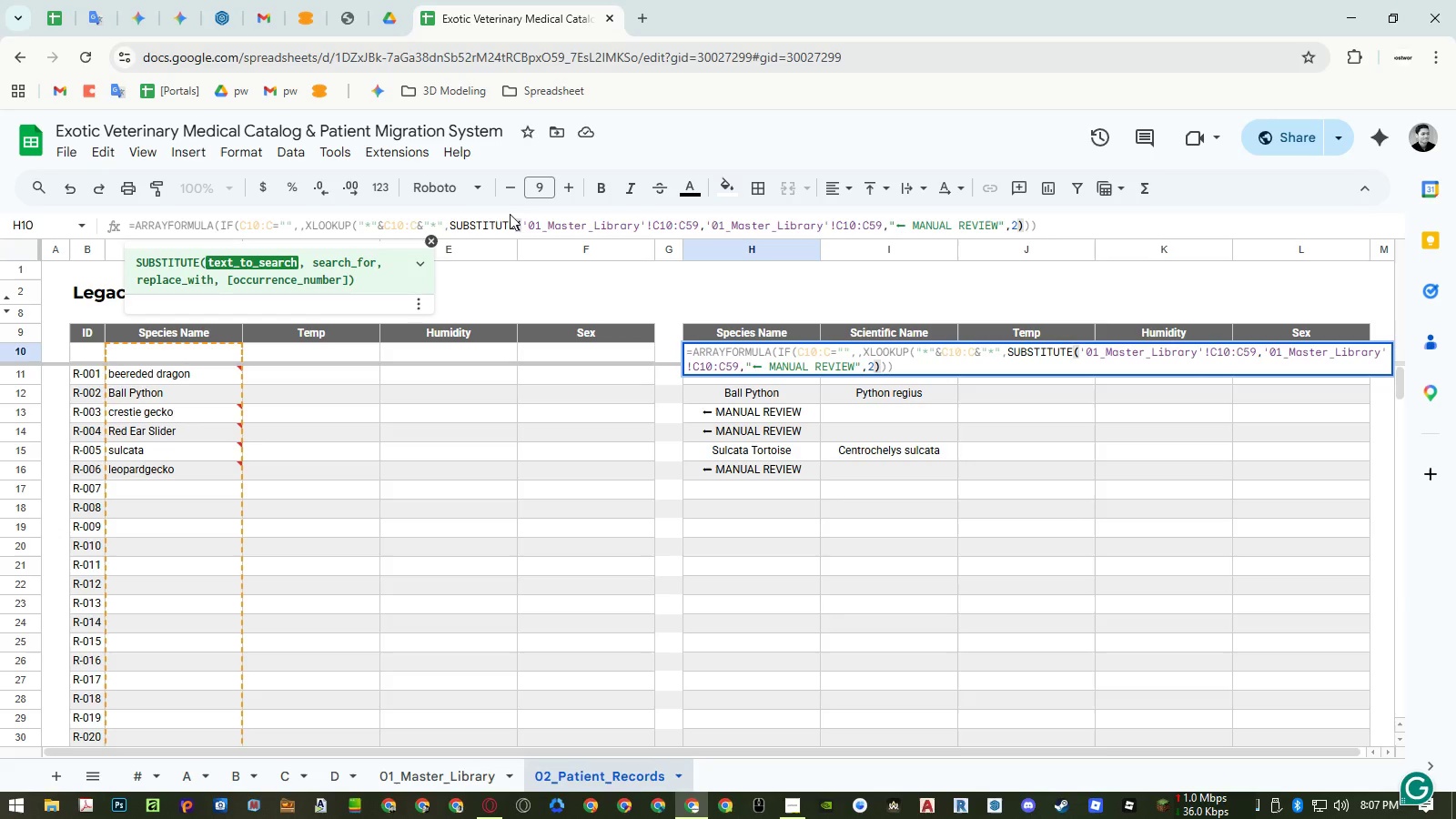 
key(Escape)
 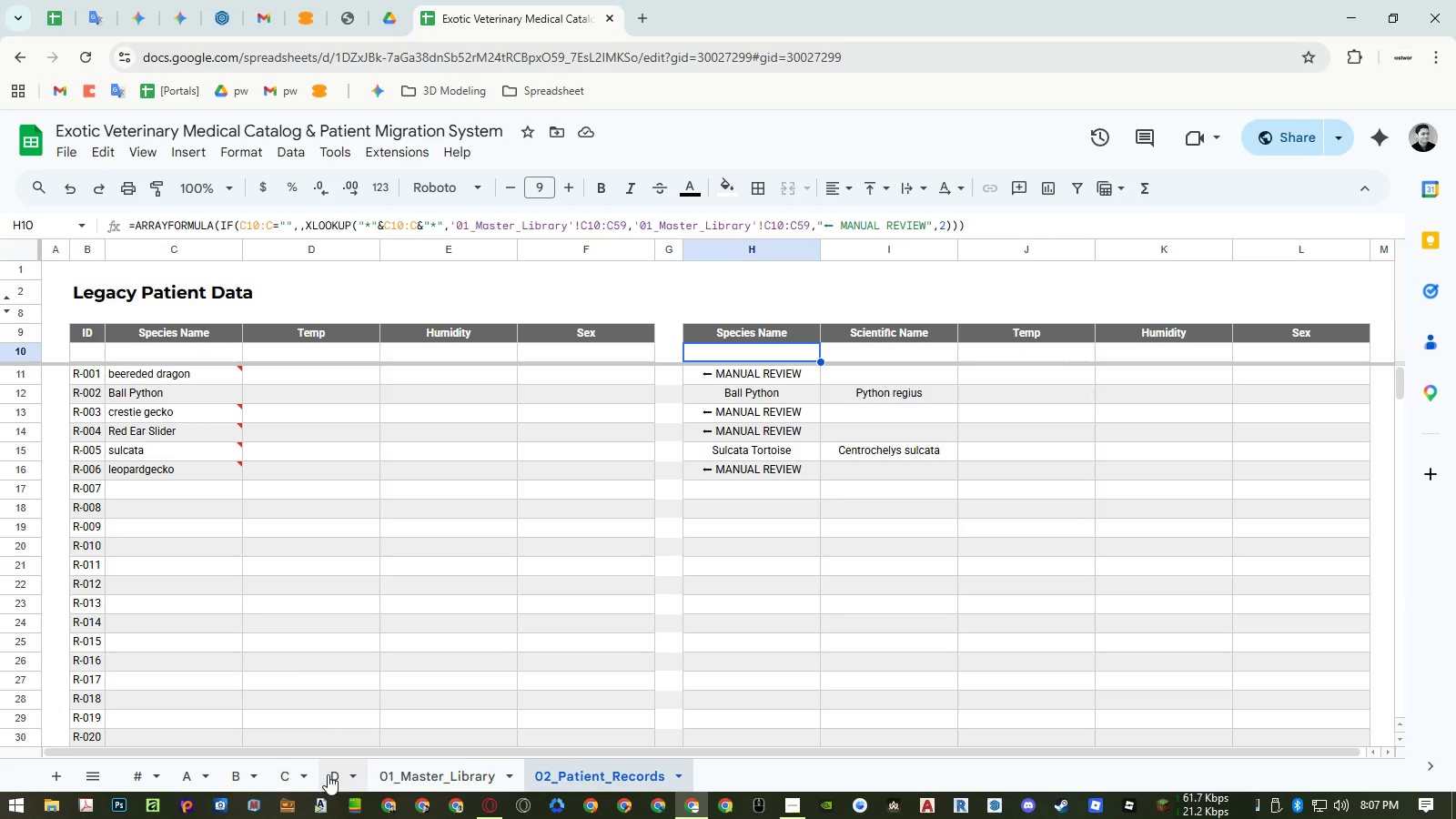 
left_click([403, 774])
 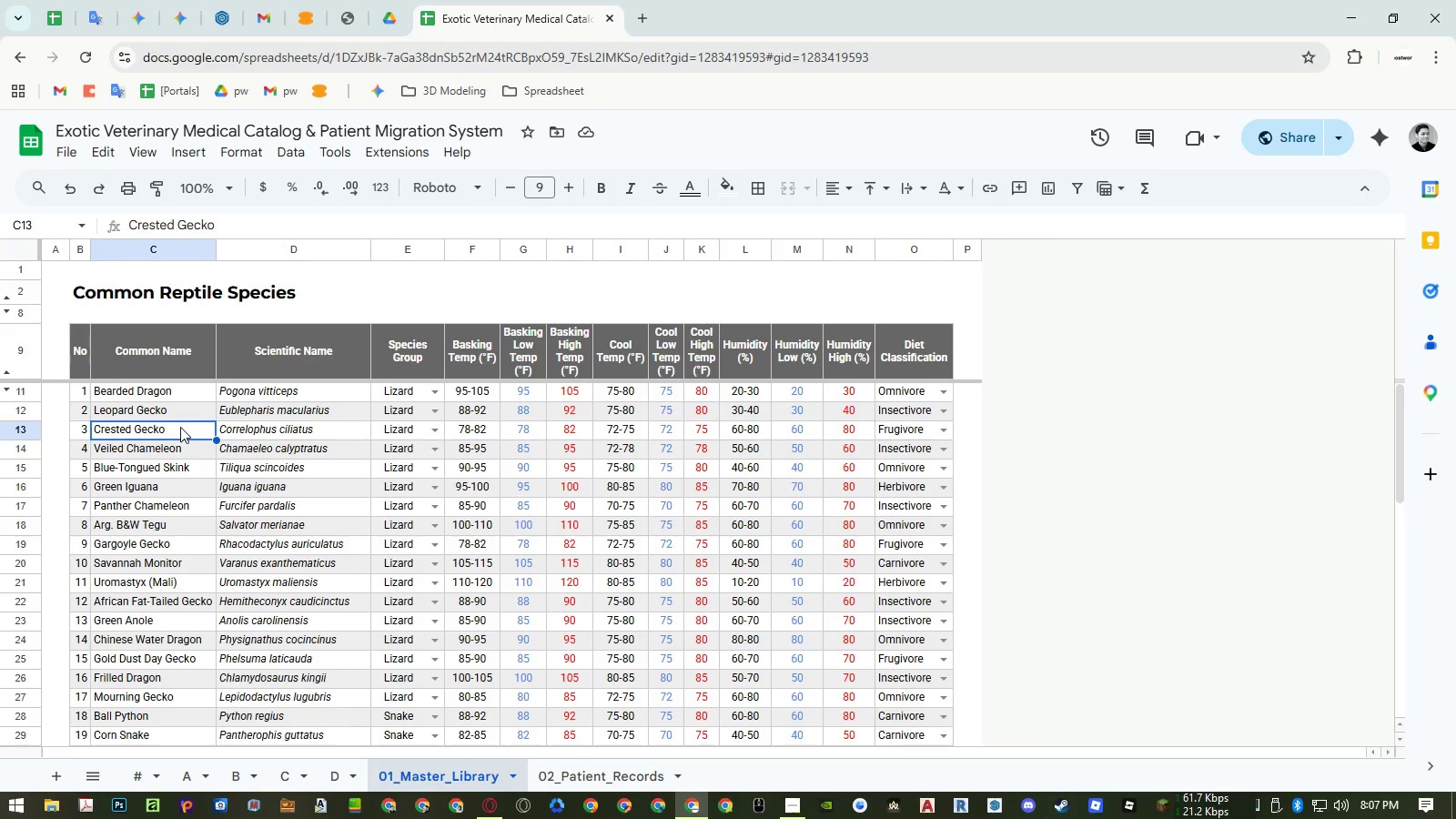 
scroll: coordinate [164, 492], scroll_direction: down, amount: 9.0
 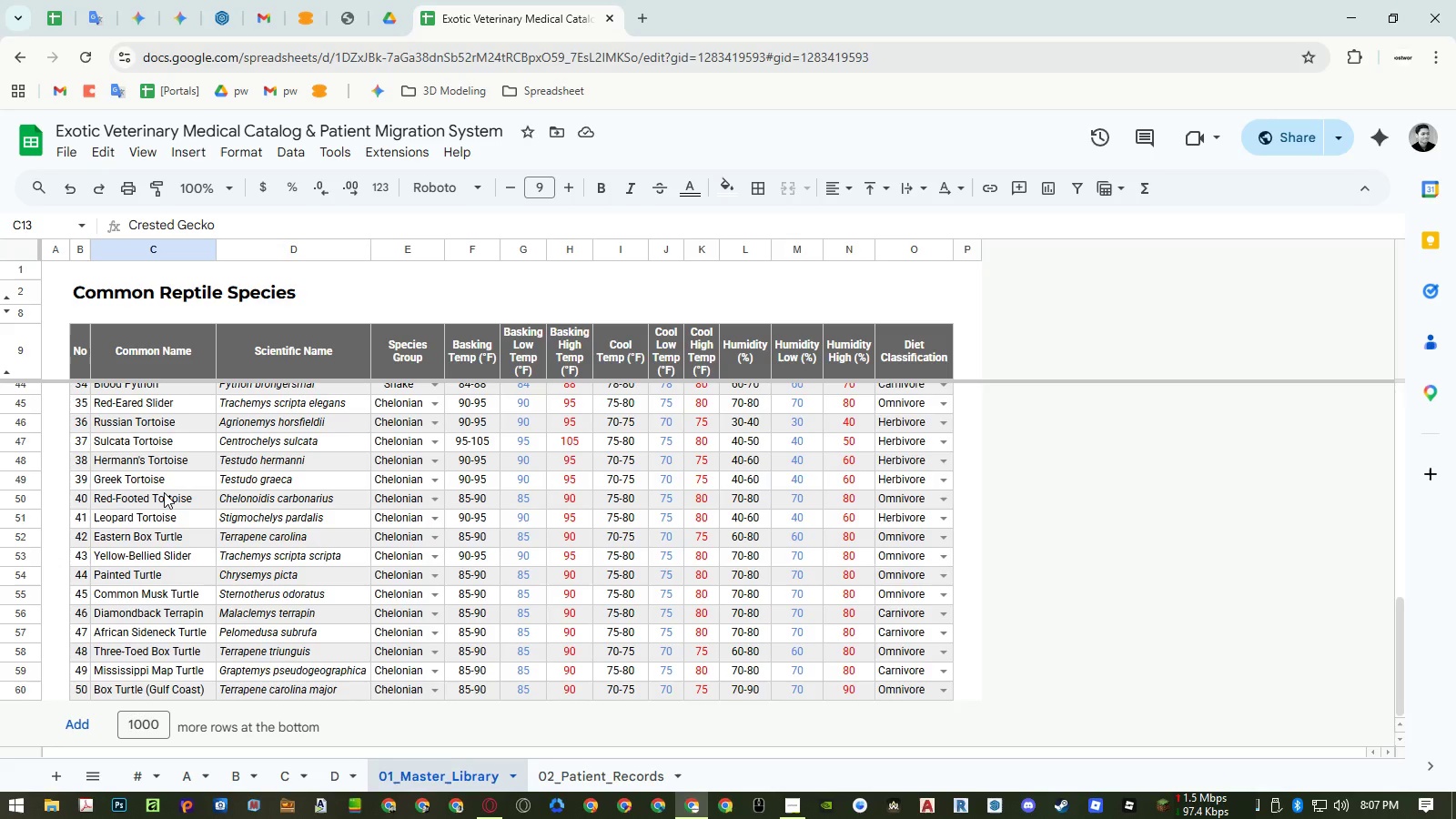 
wait(5.19)
 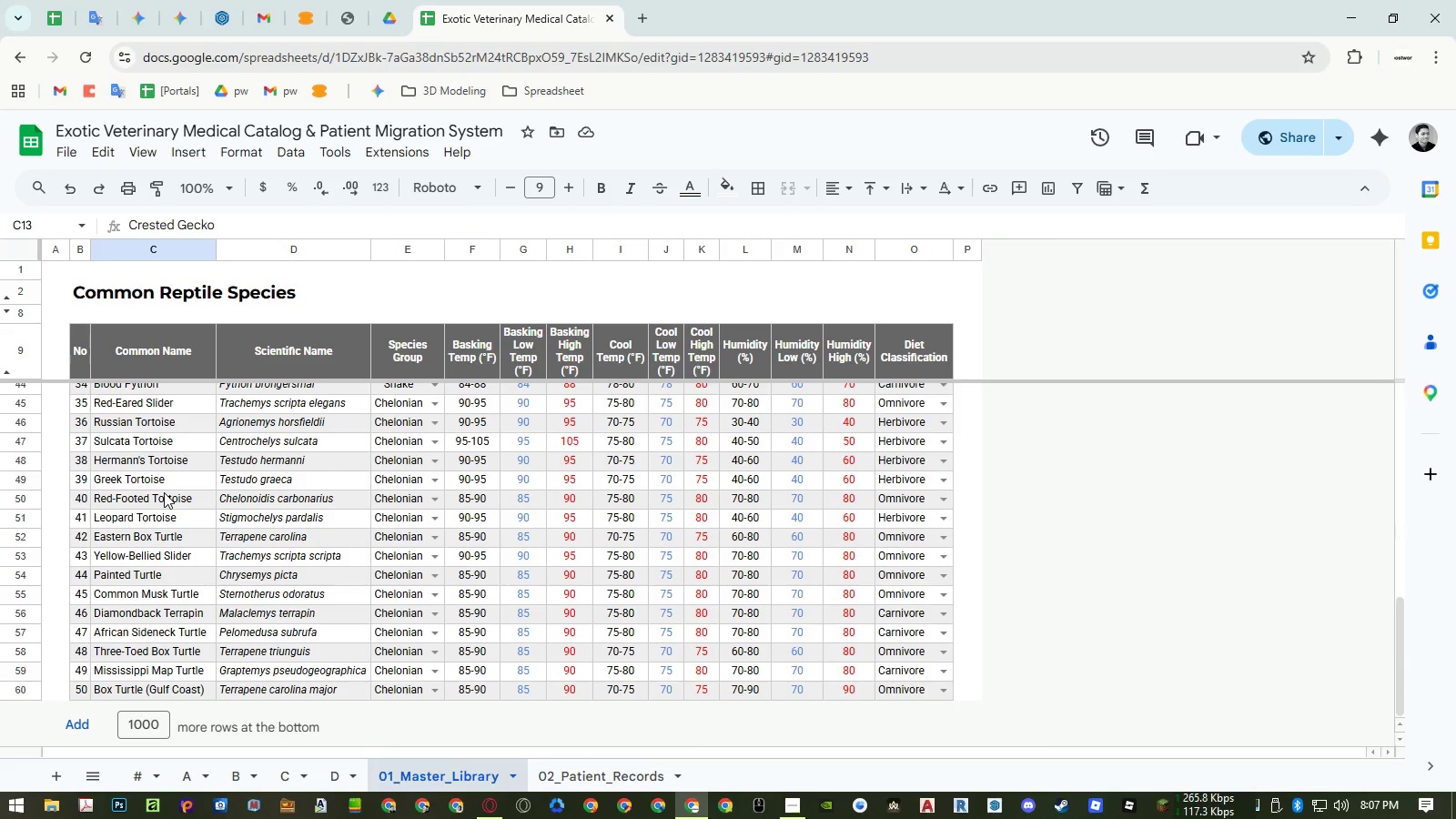 
scroll: coordinate [164, 492], scroll_direction: up, amount: 11.0
 